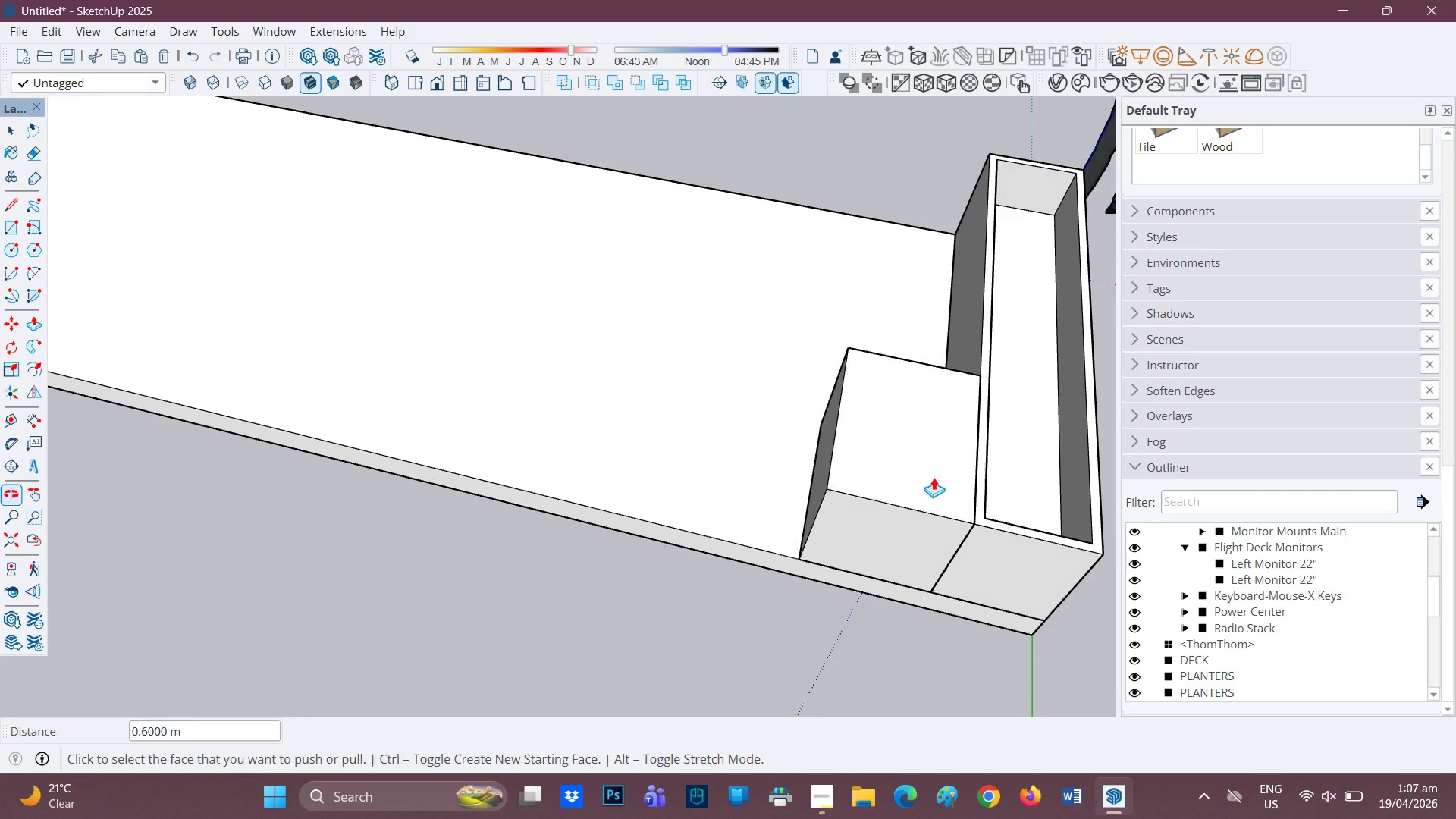 
key(F)
 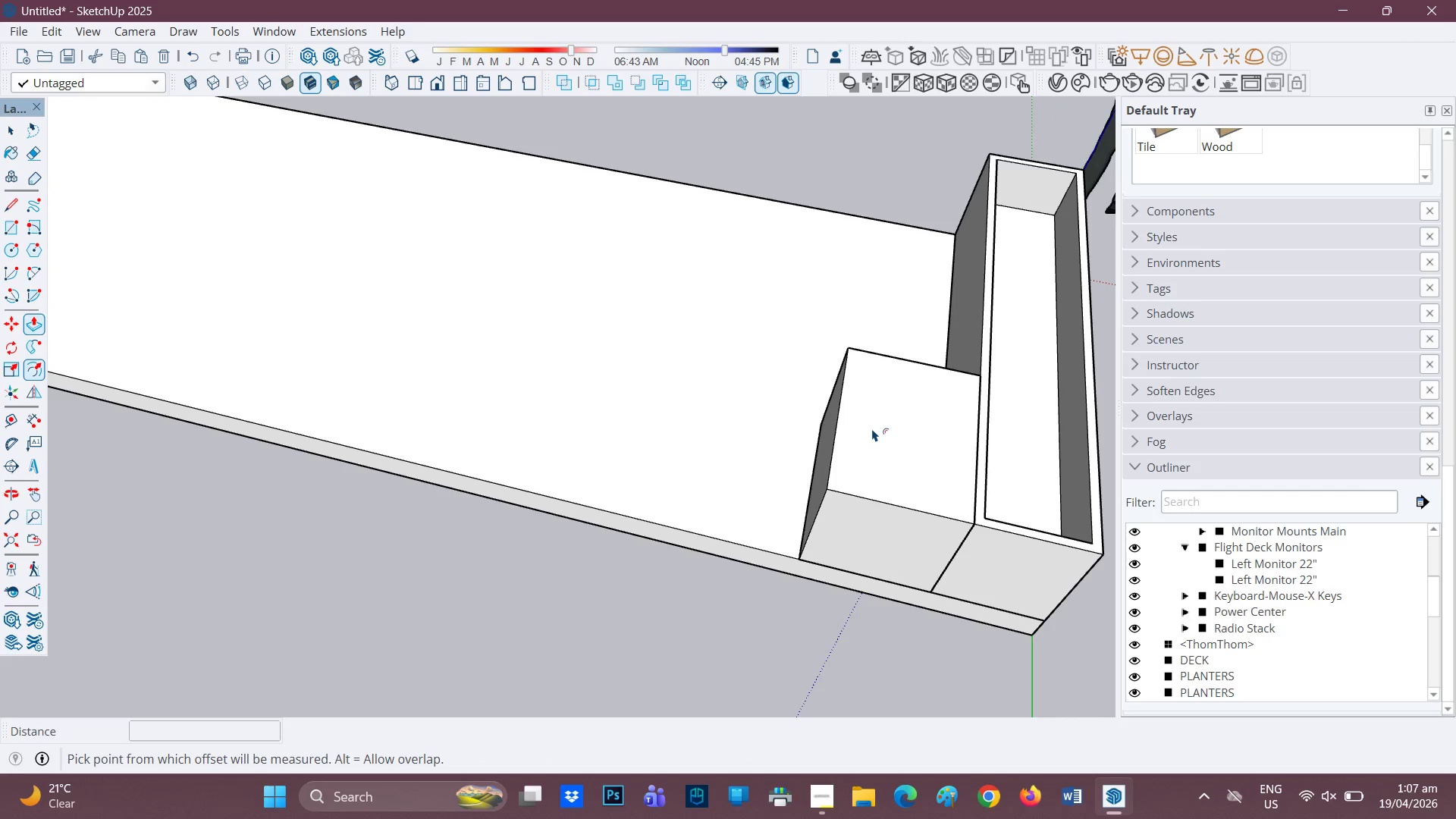 
left_click([872, 428])
 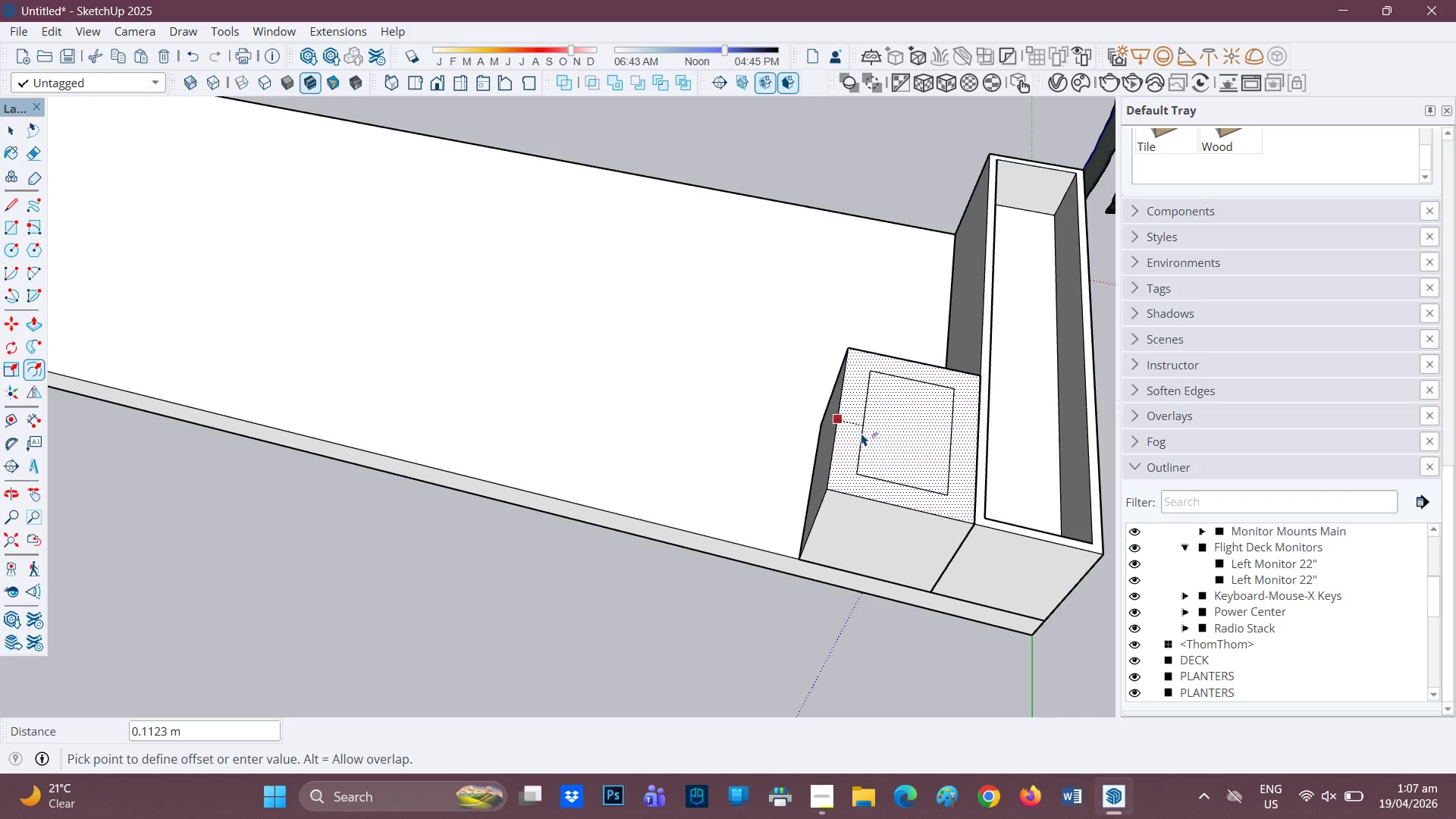 
type(0.04)
 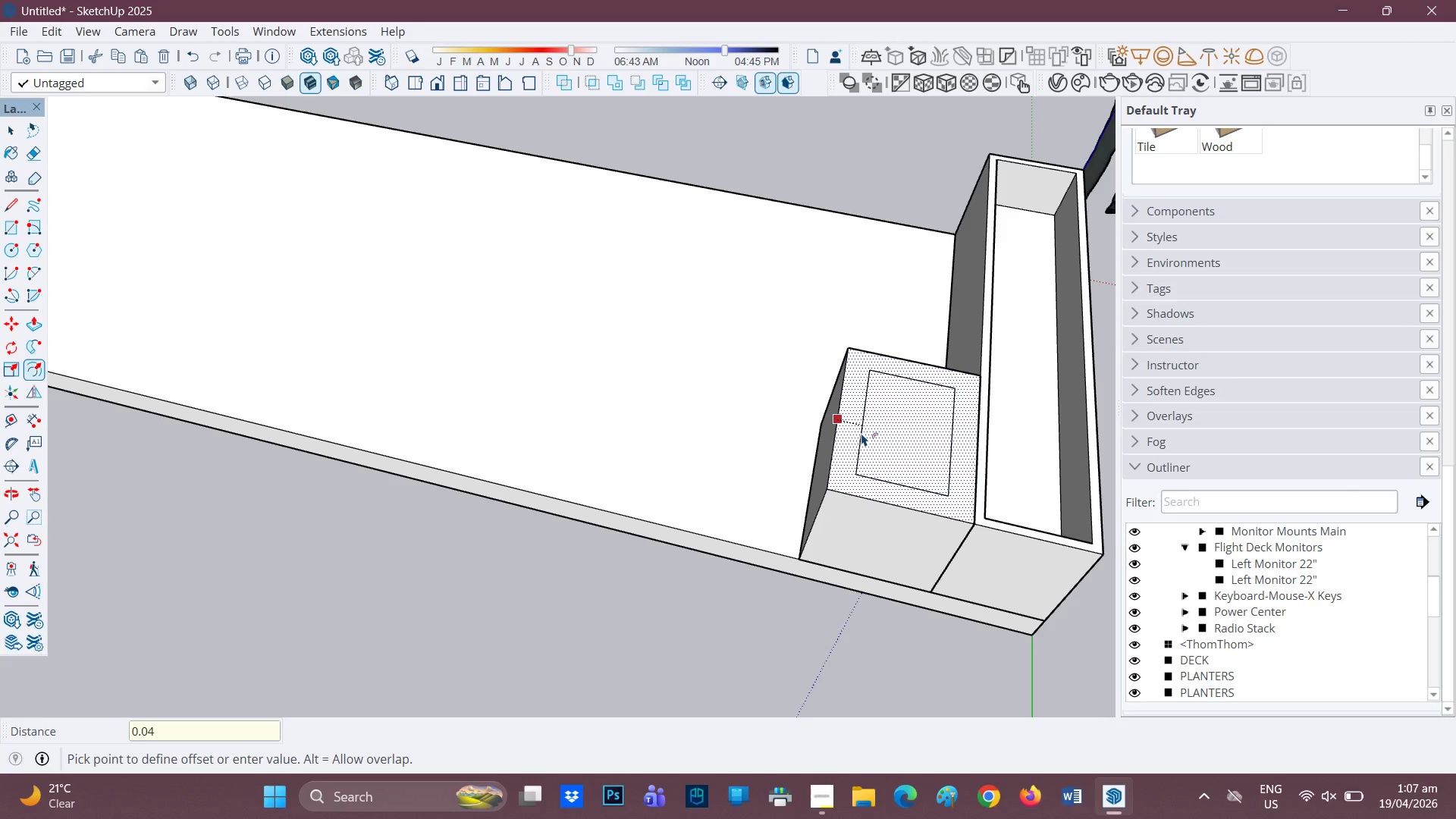 
key(Enter)
 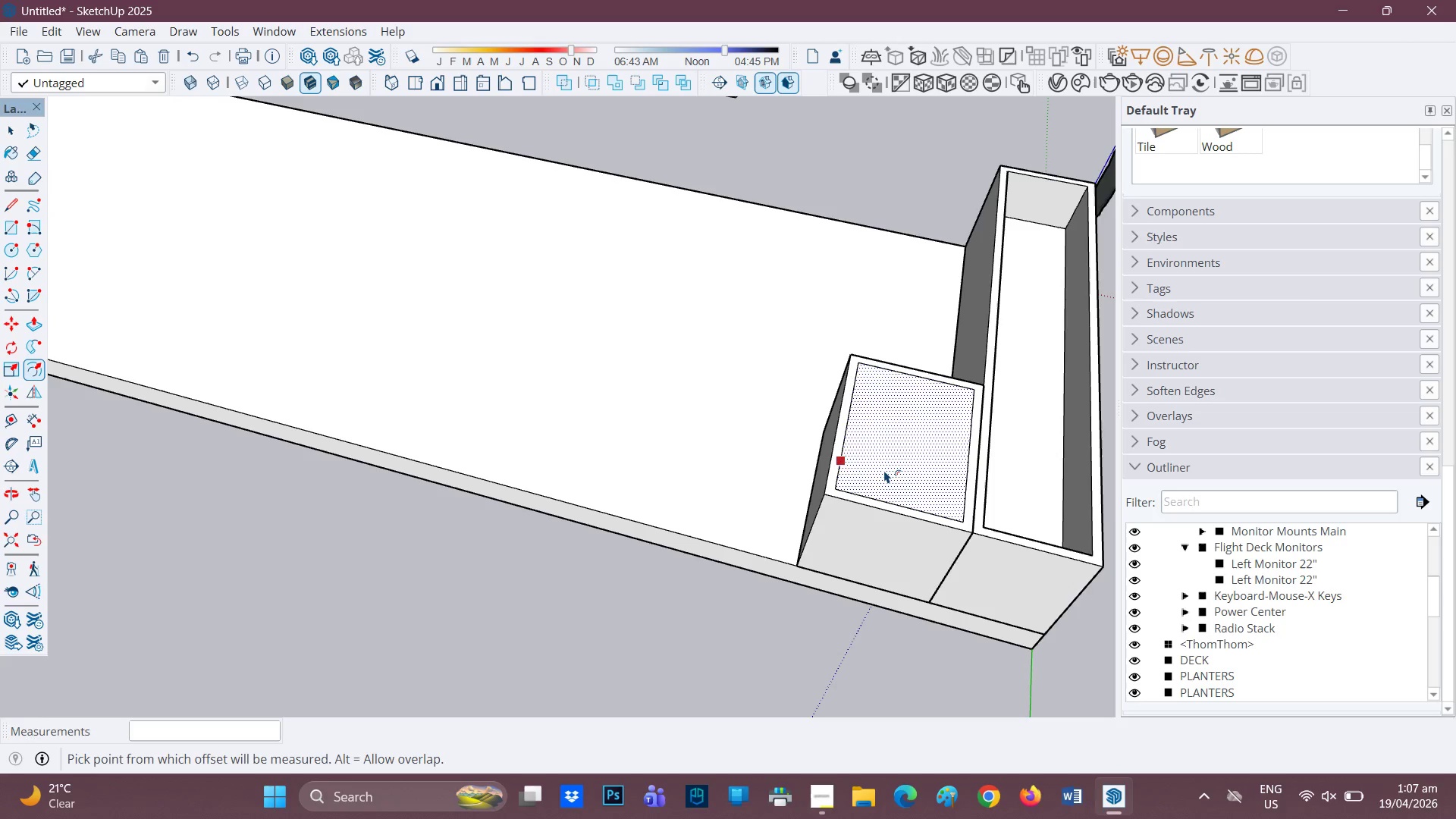 
key(P)
 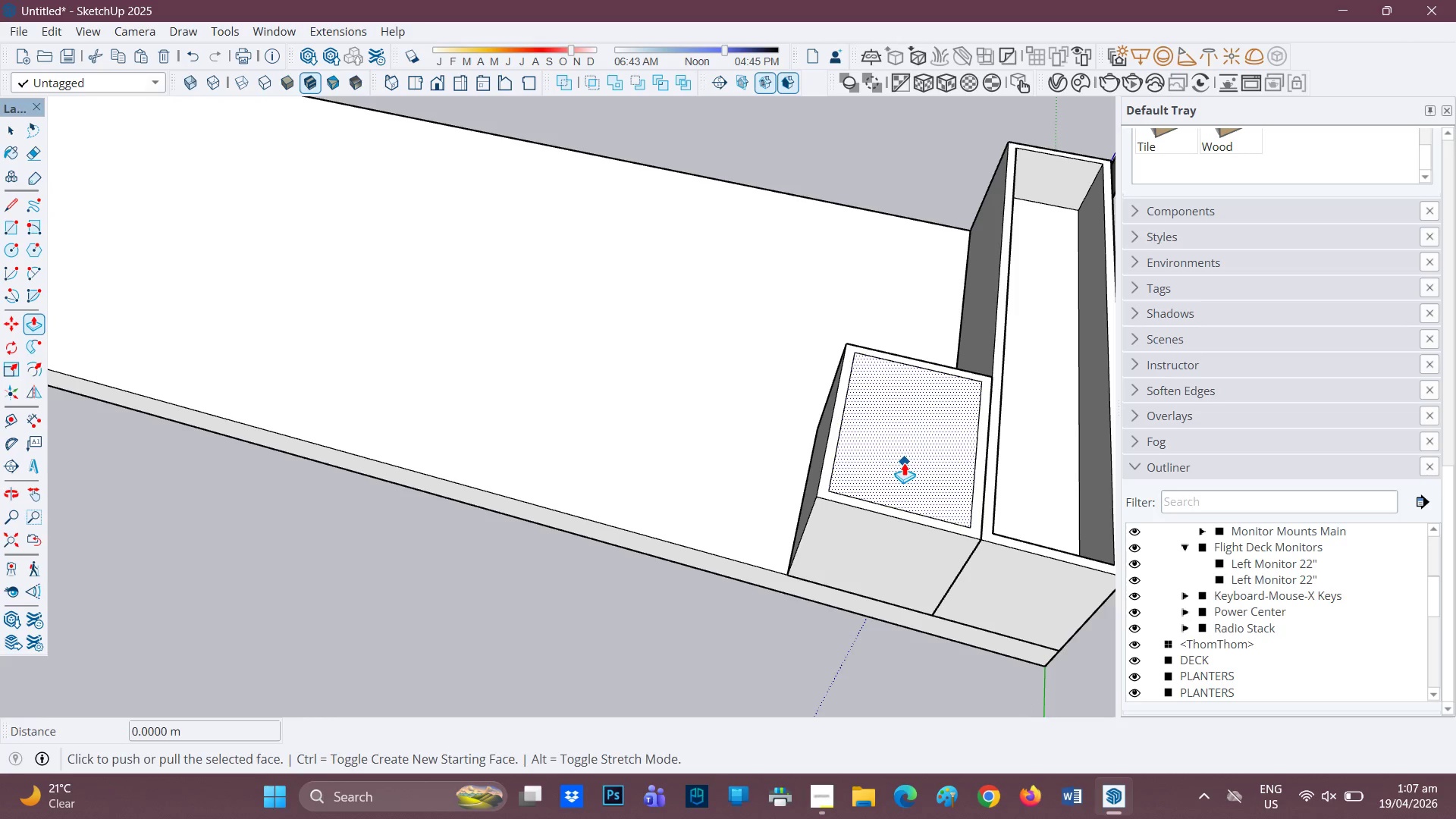 
scroll: coordinate [896, 470], scroll_direction: up, amount: 1.0
 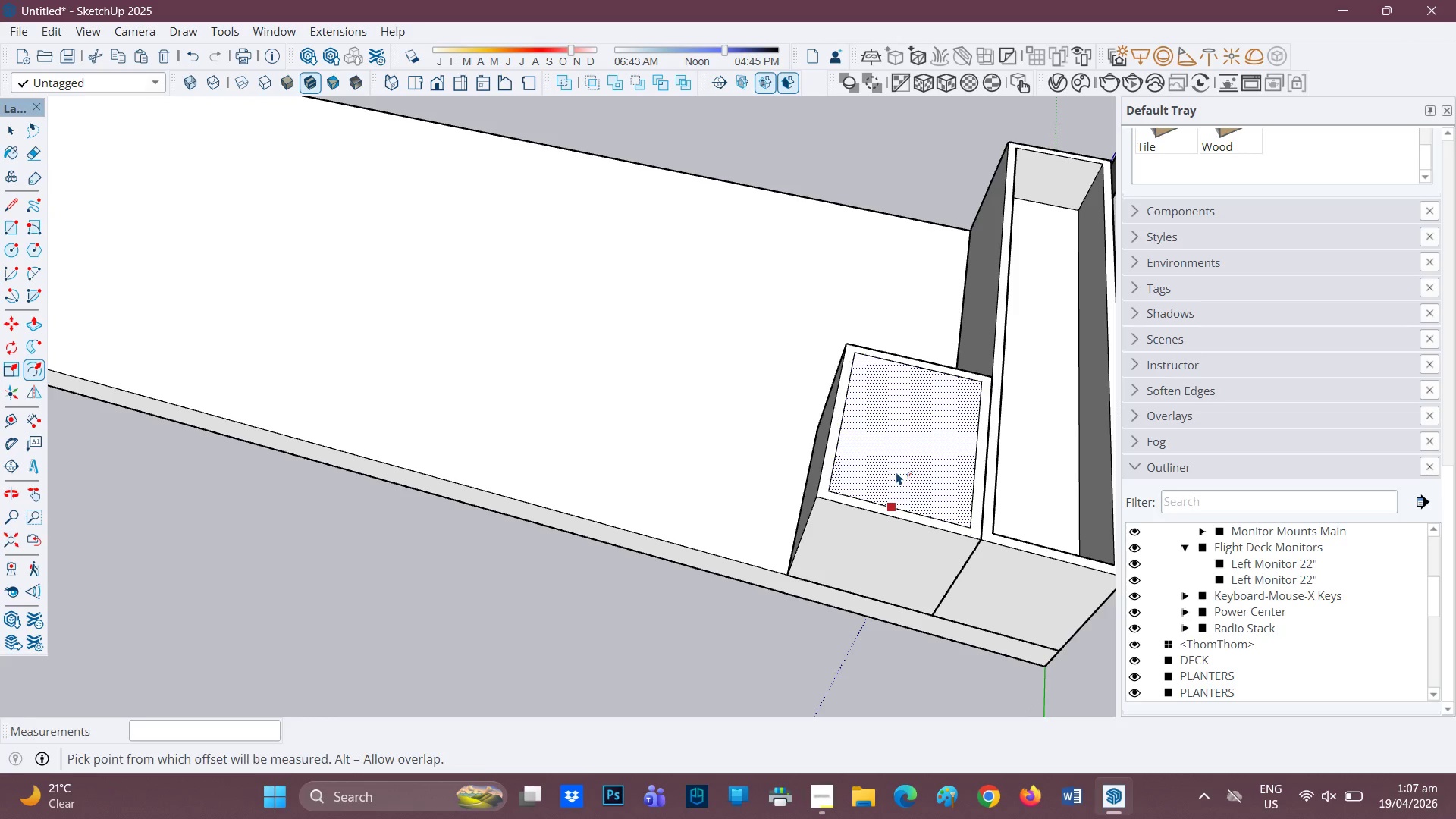 
left_click([904, 463])
 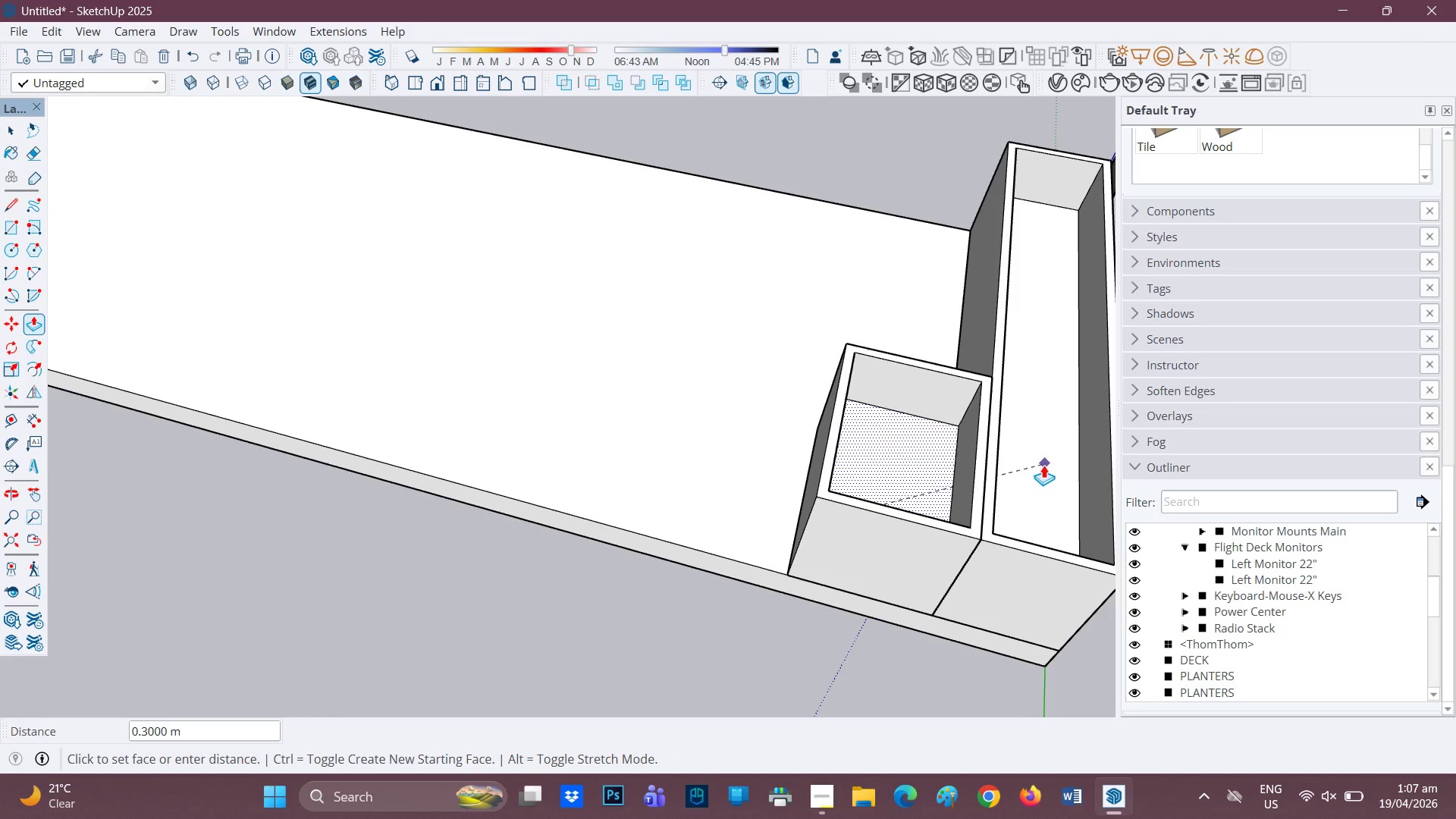 
left_click([1043, 465])
 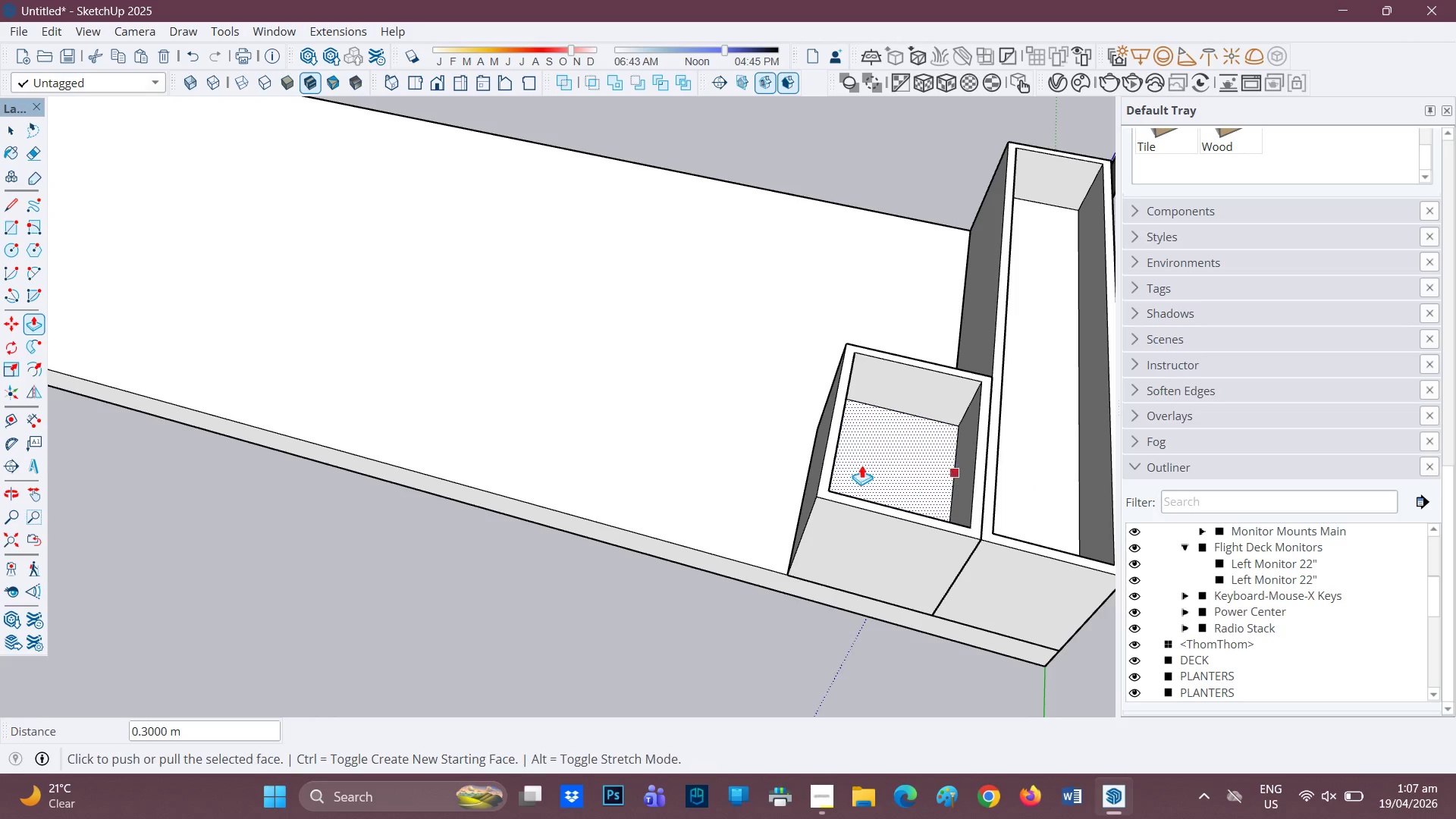 
scroll: coordinate [701, 479], scroll_direction: down, amount: 4.0
 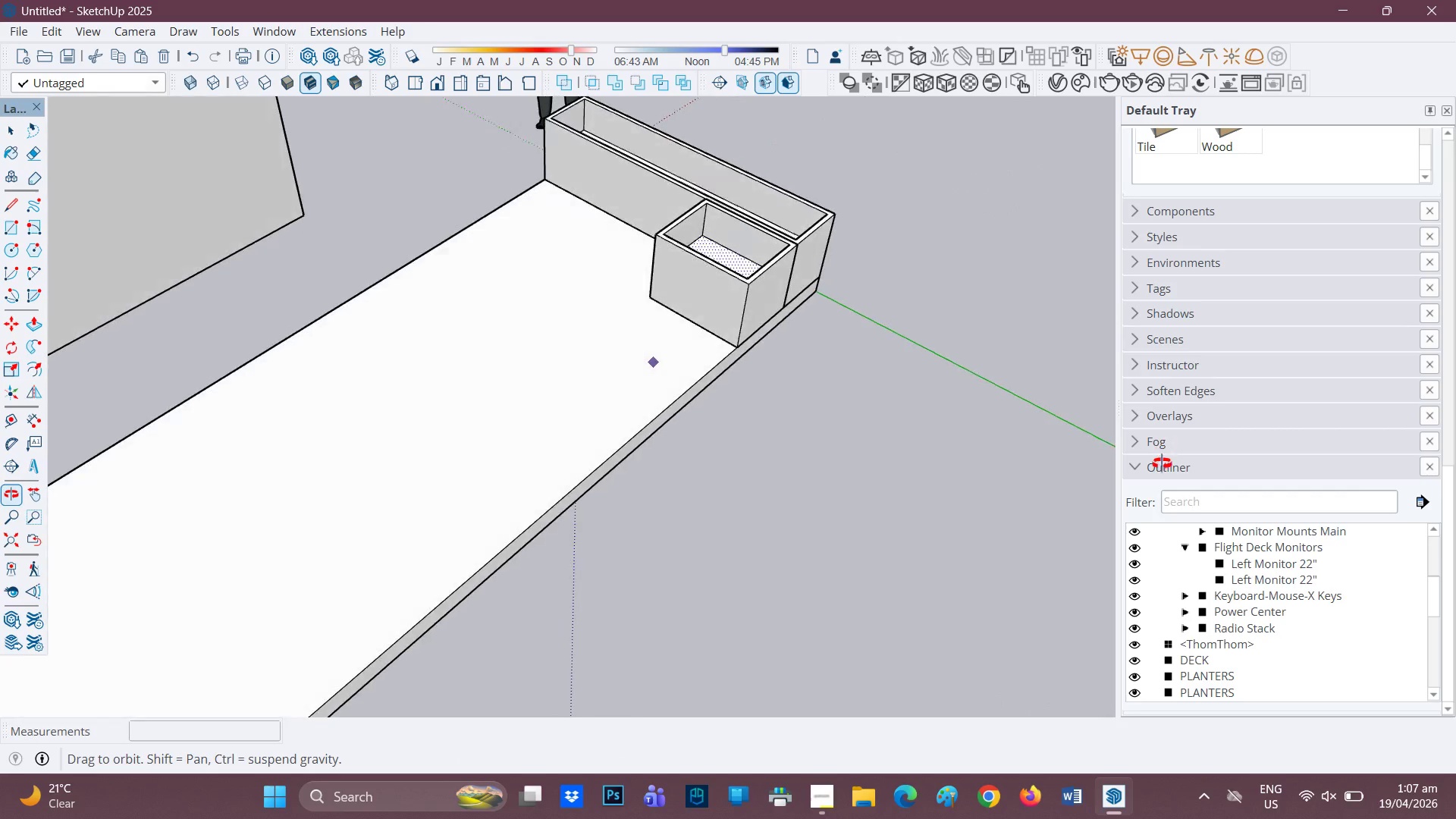 
key(Control+Z)
 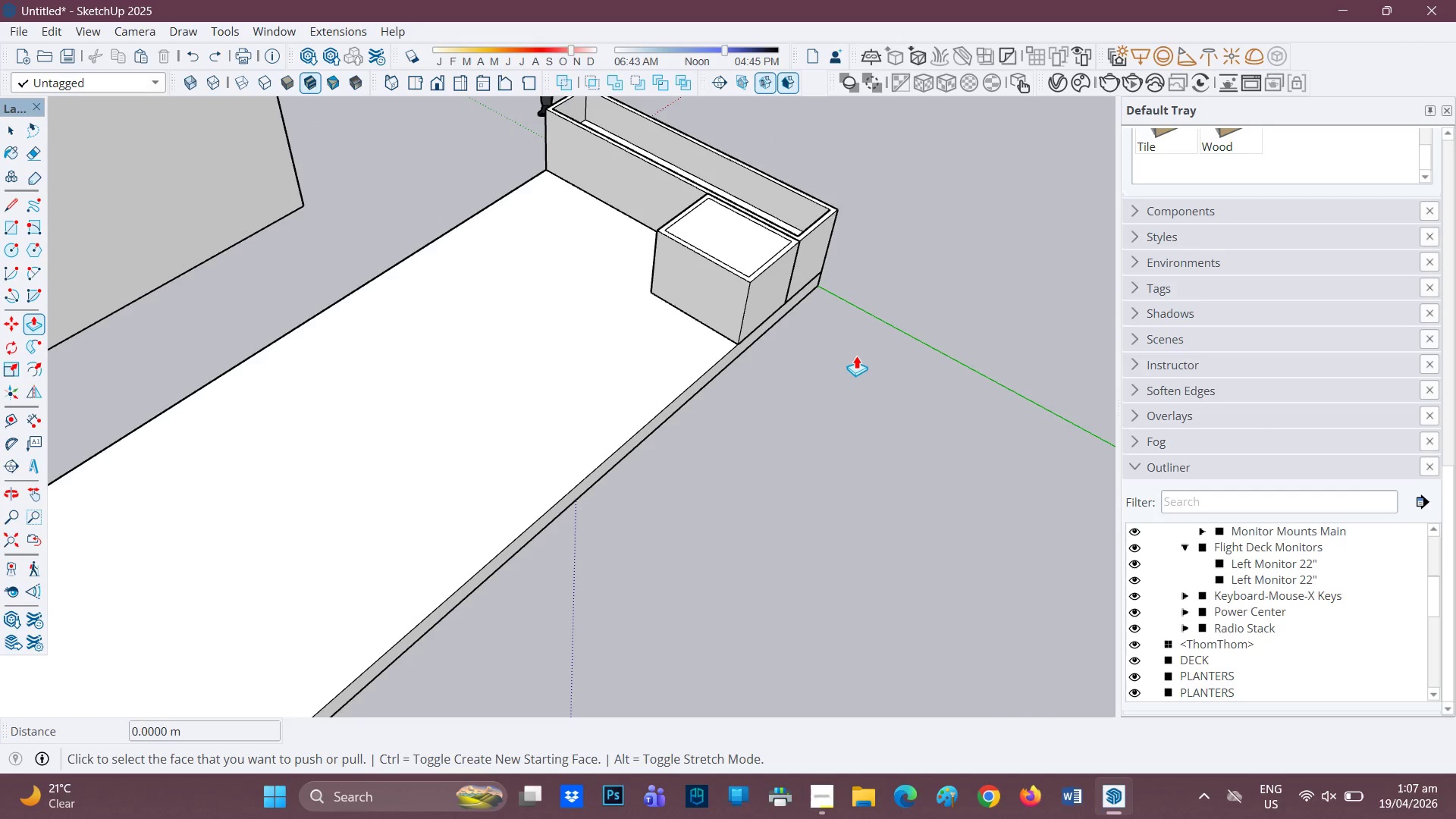 
key(Control+ControlLeft)
 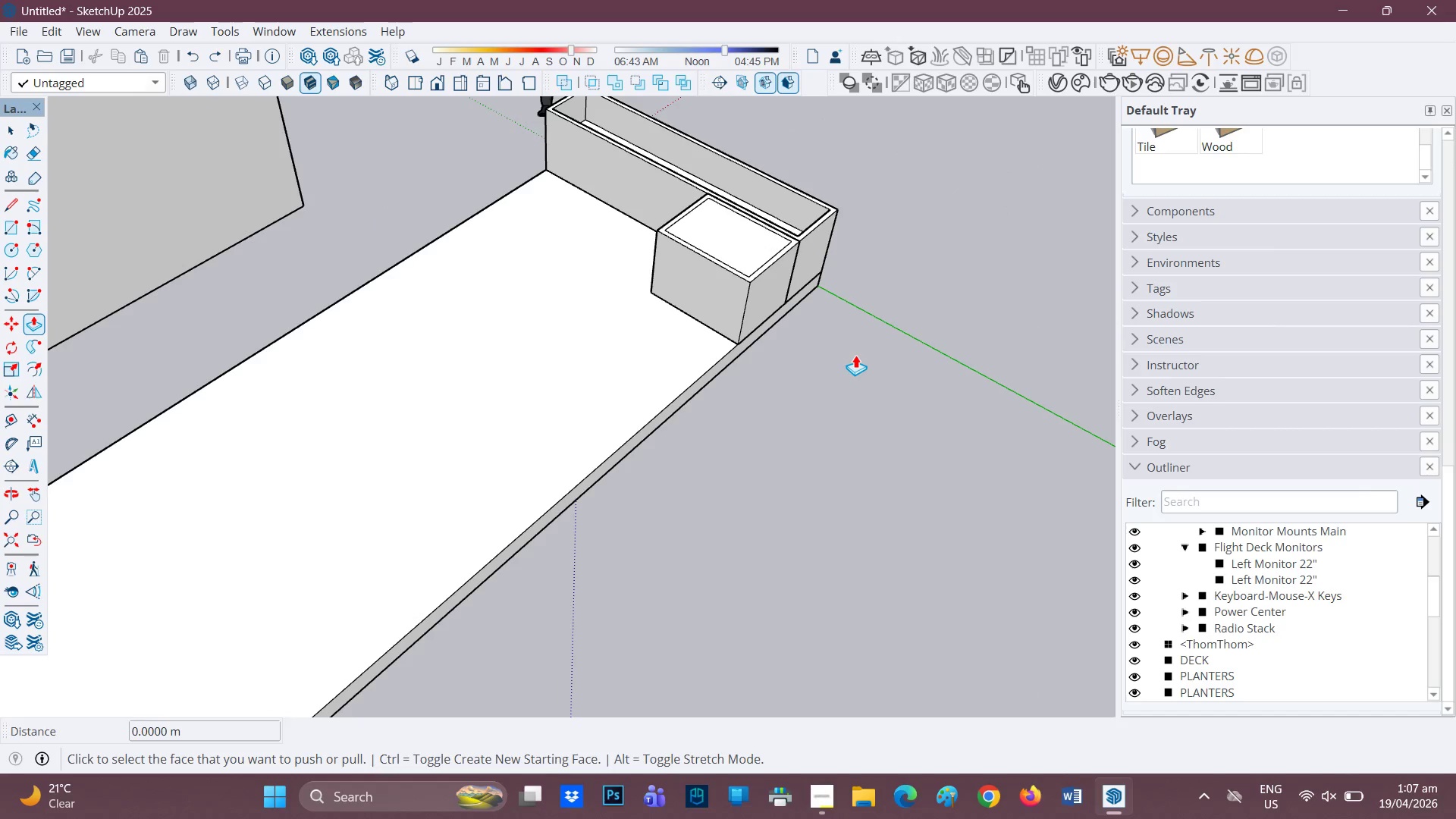 
key(Control+Z)
 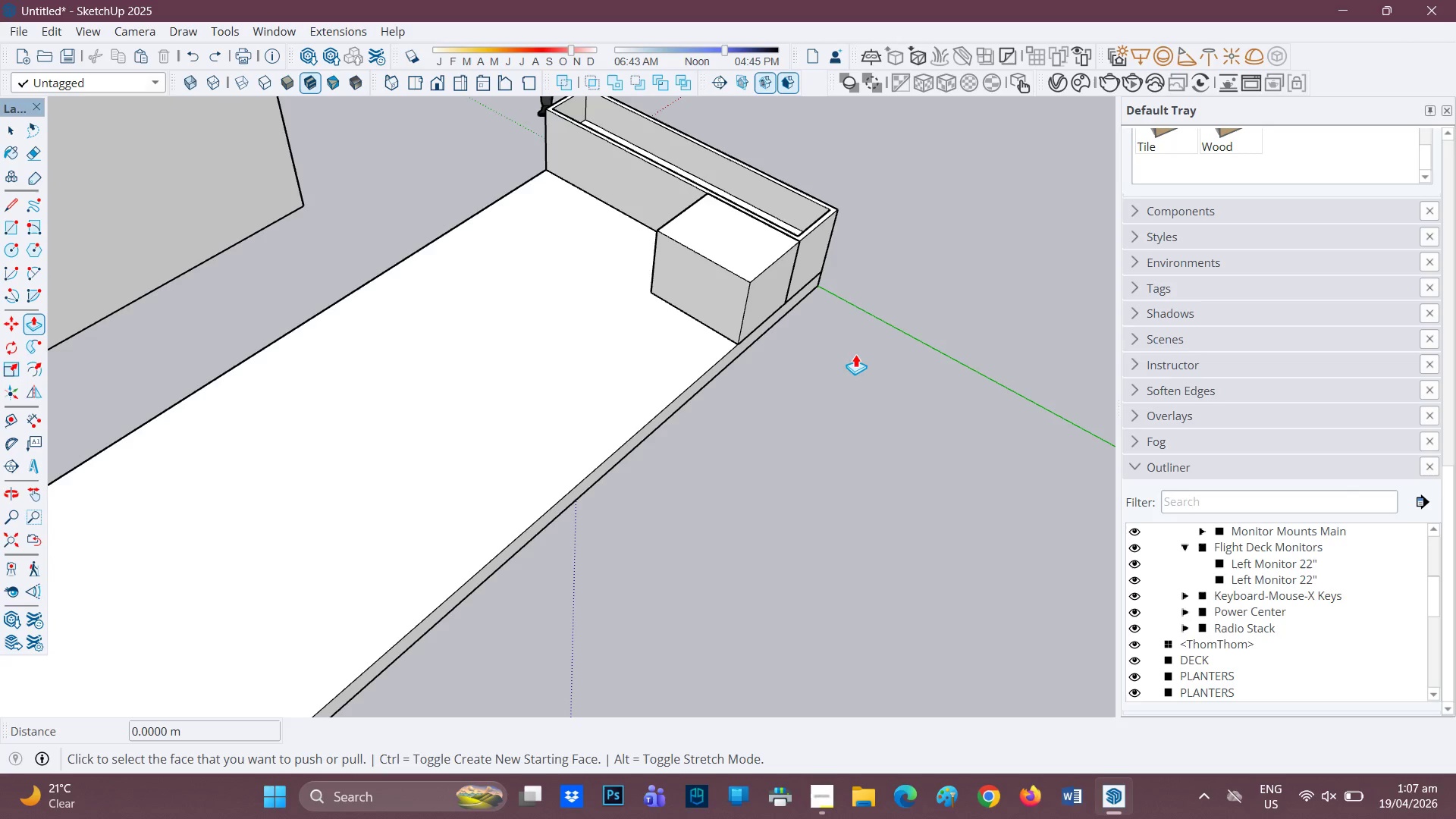 
key(Control+Z)
 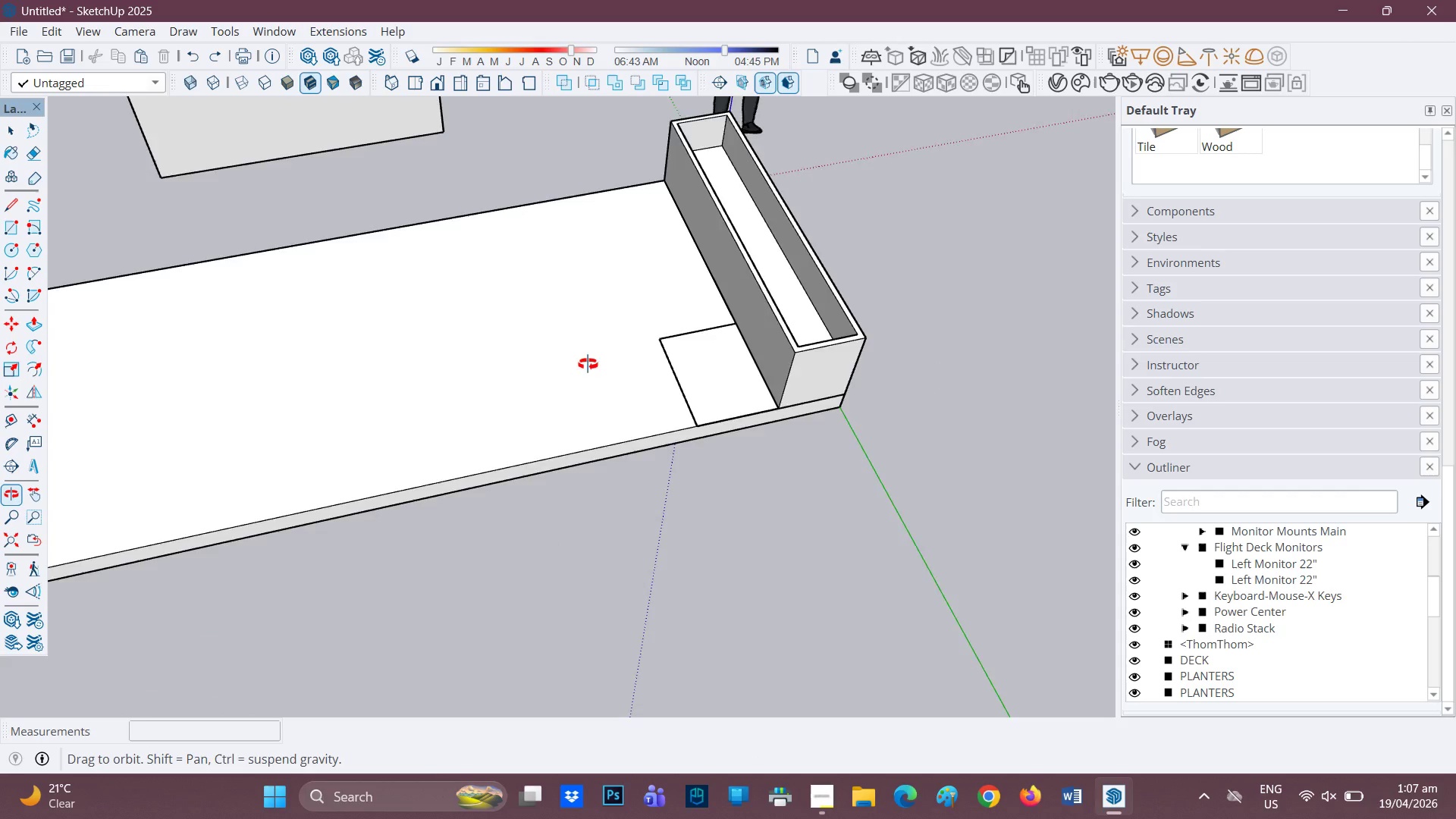 
key(Control+Z)
 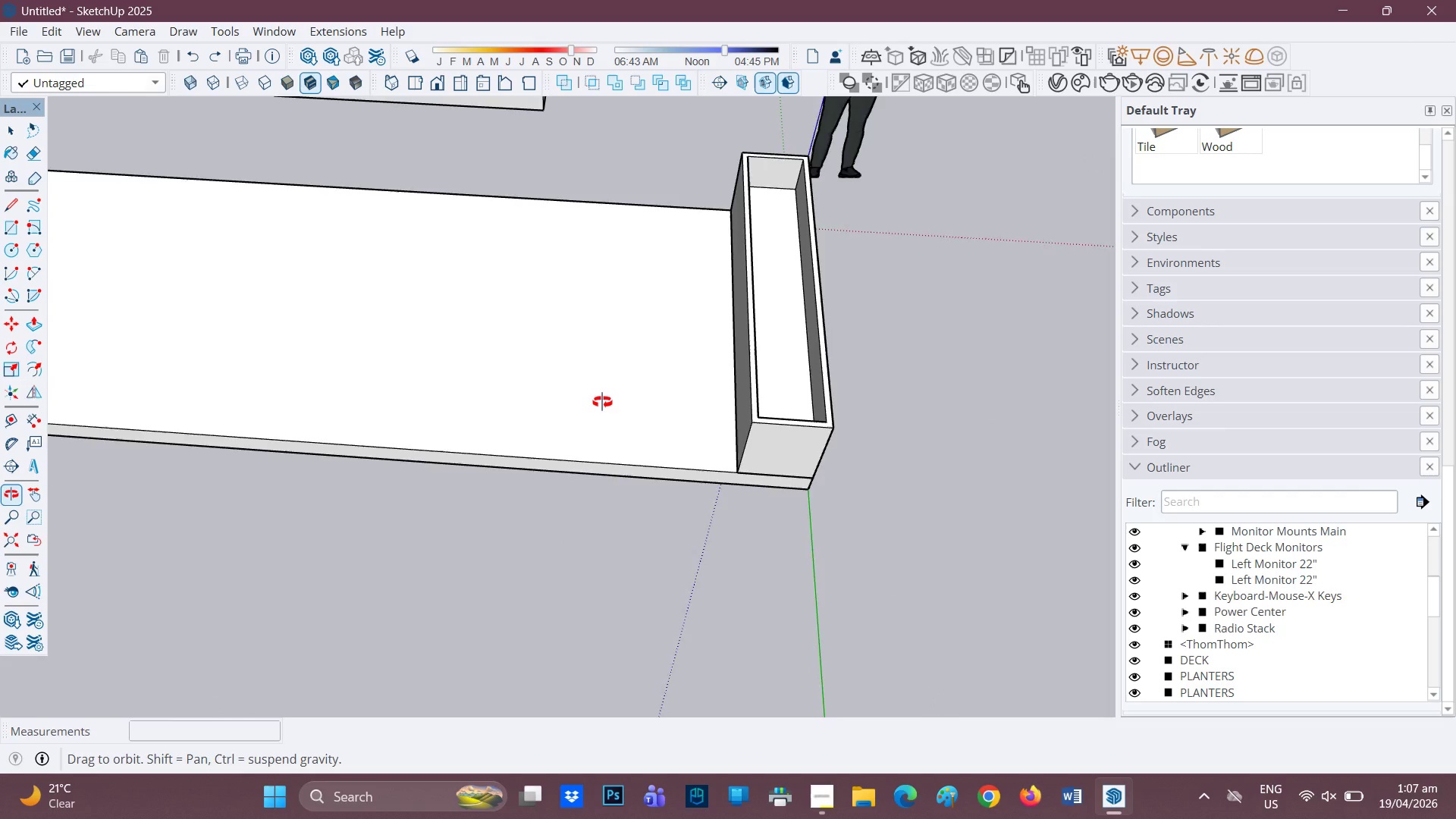 
key(R)
 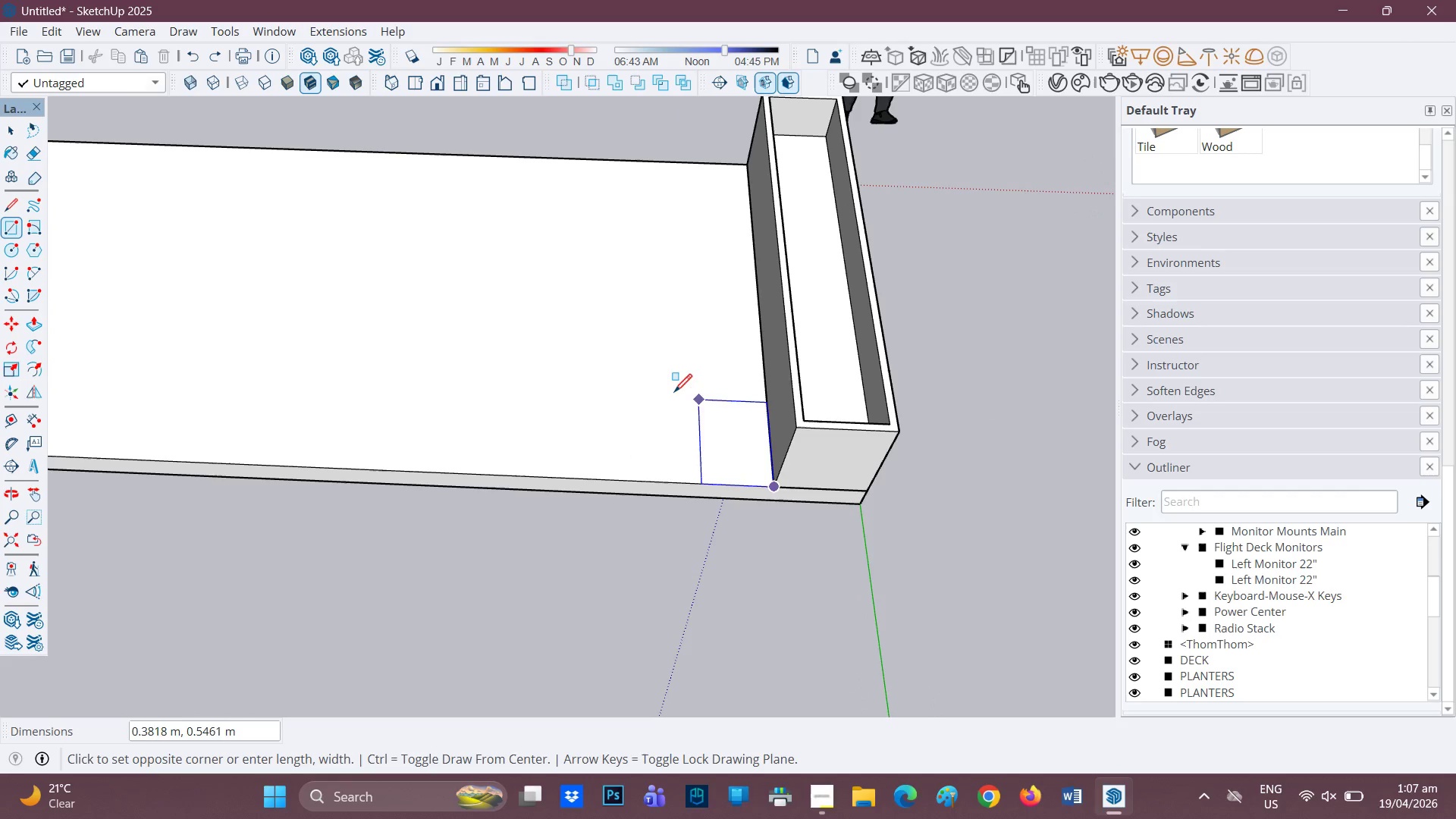 
scroll: coordinate [617, 419], scroll_direction: up, amount: 1.0
 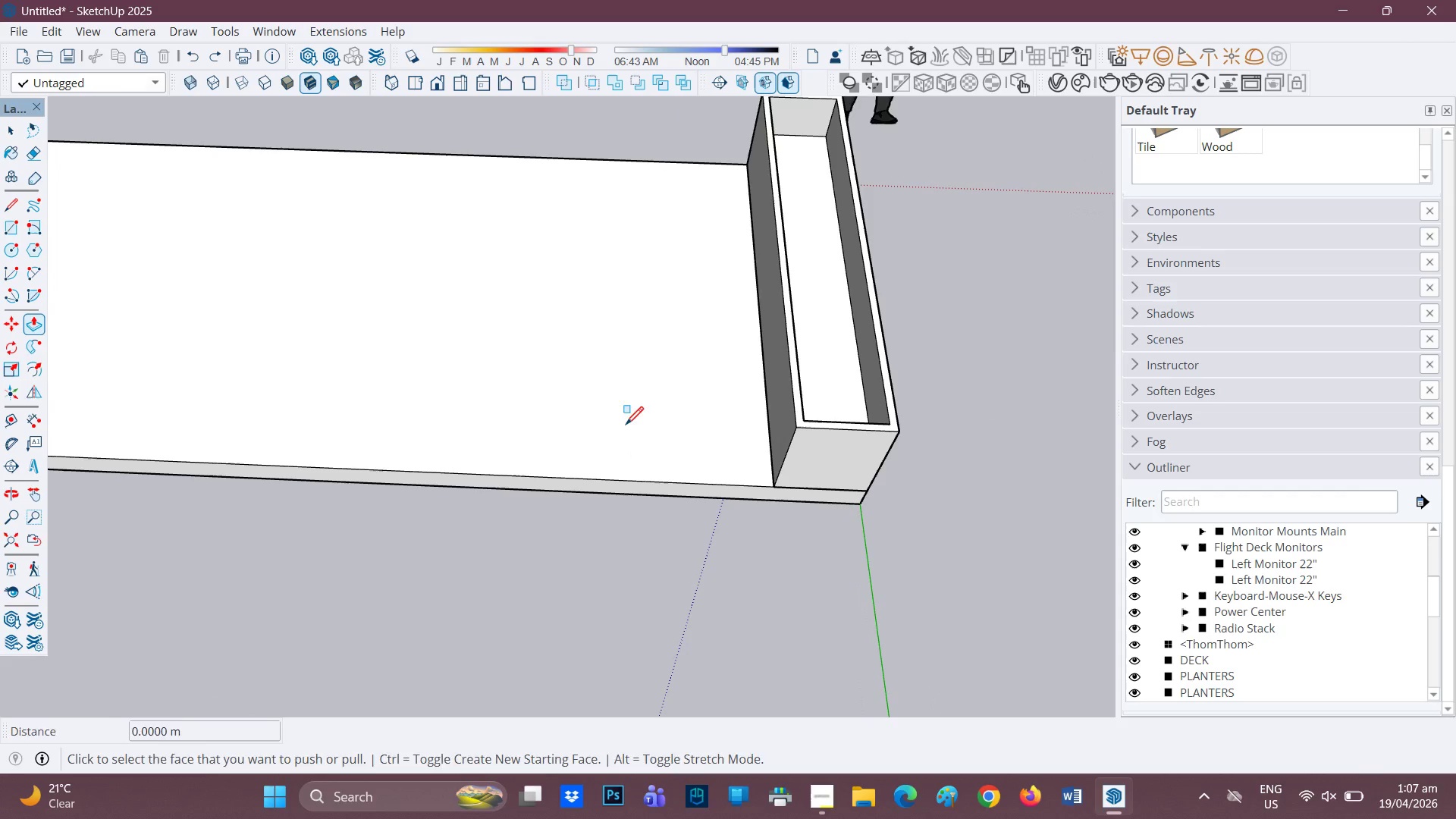 
type(0.06,0.06)
 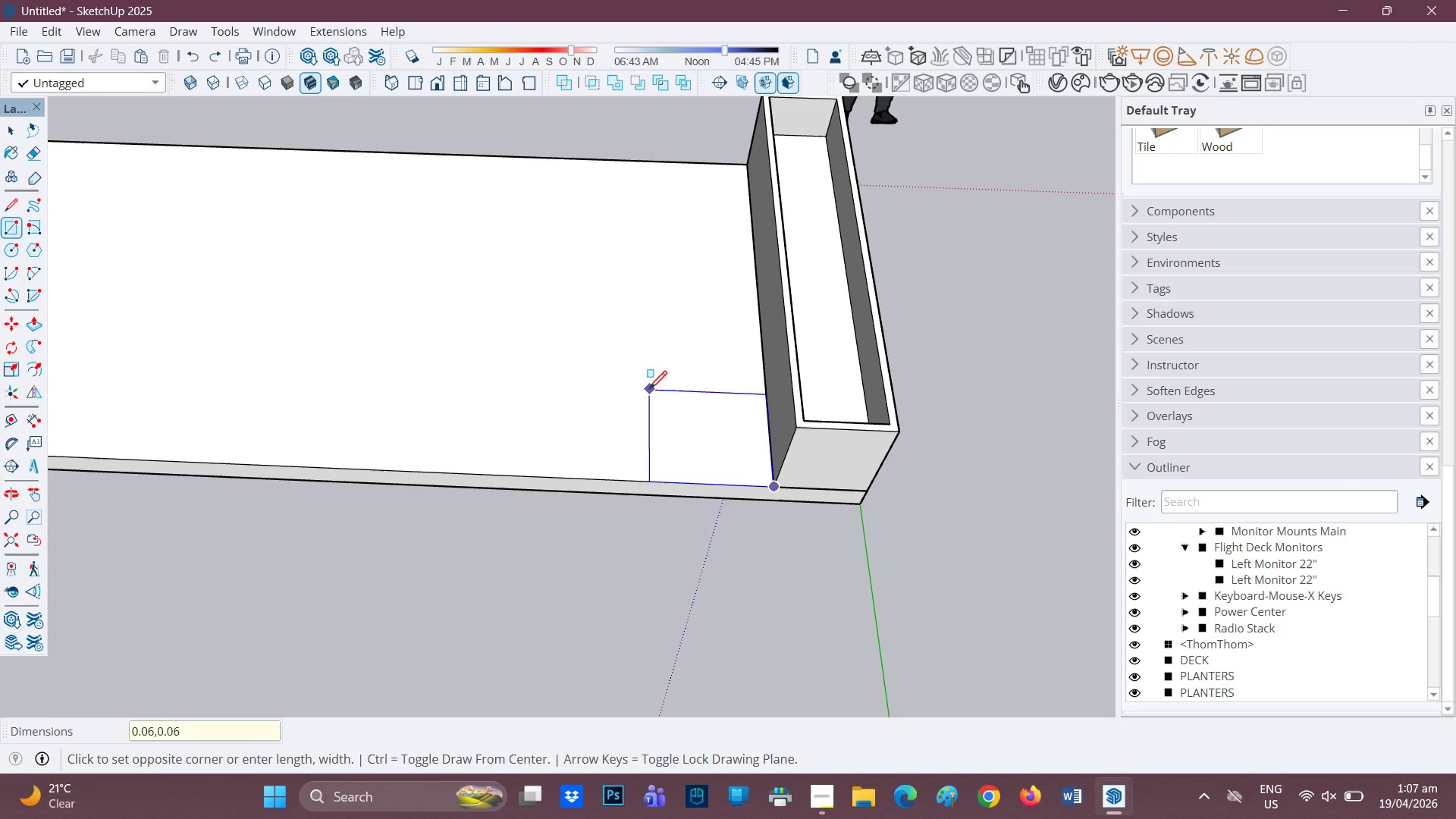 
key(Enter)
 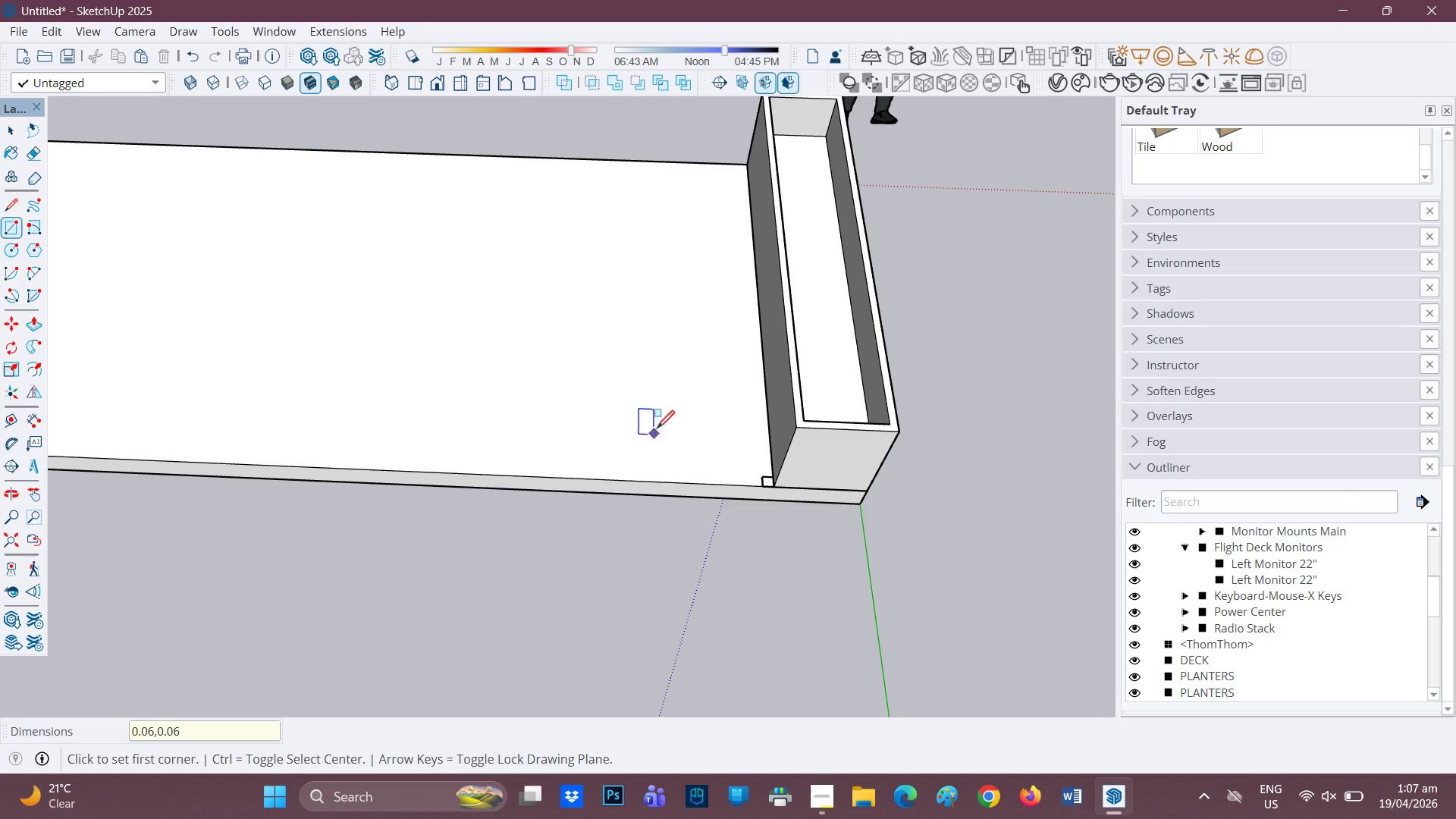 
key(Control+Z)
 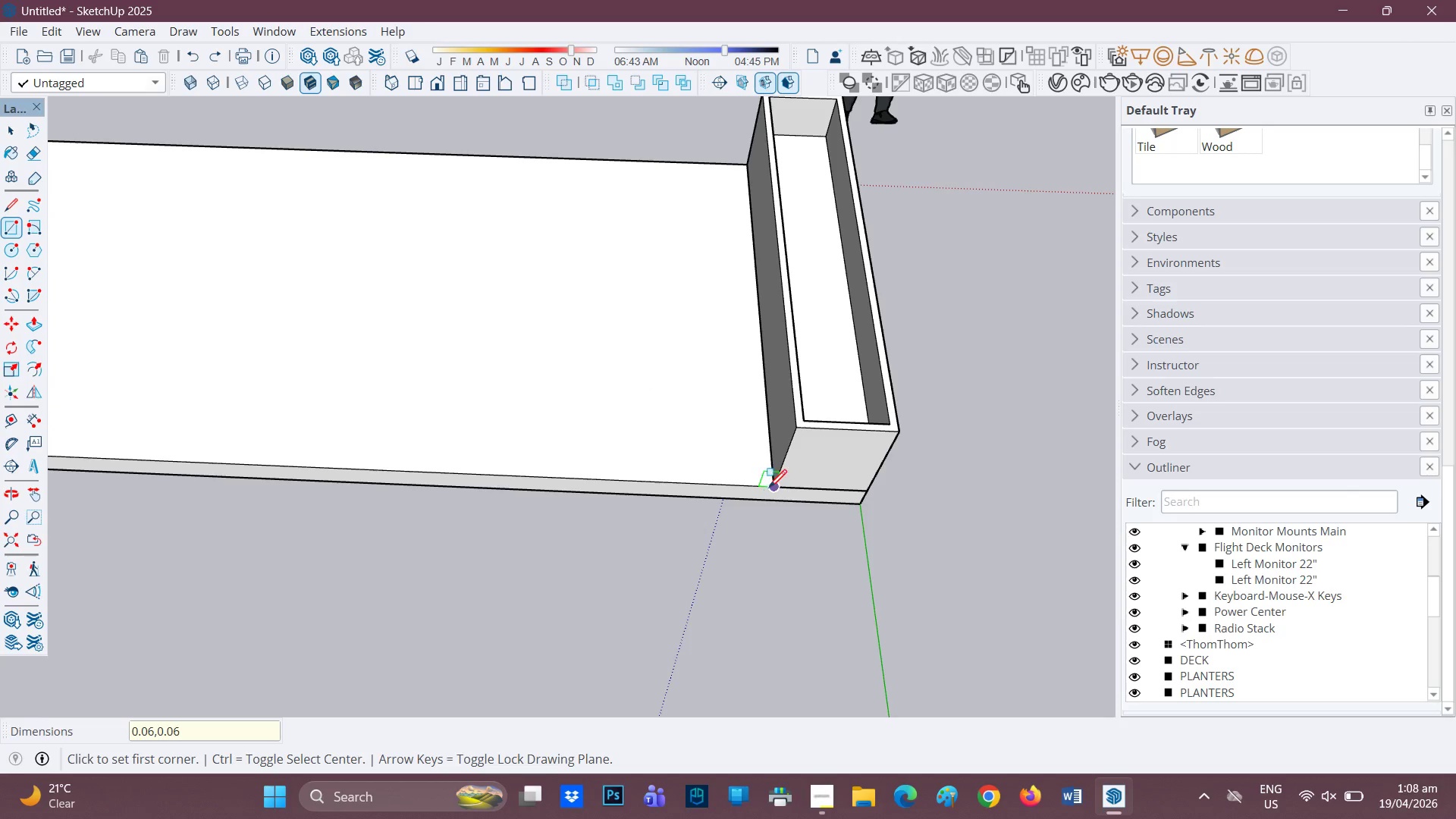 
left_click([769, 489])
 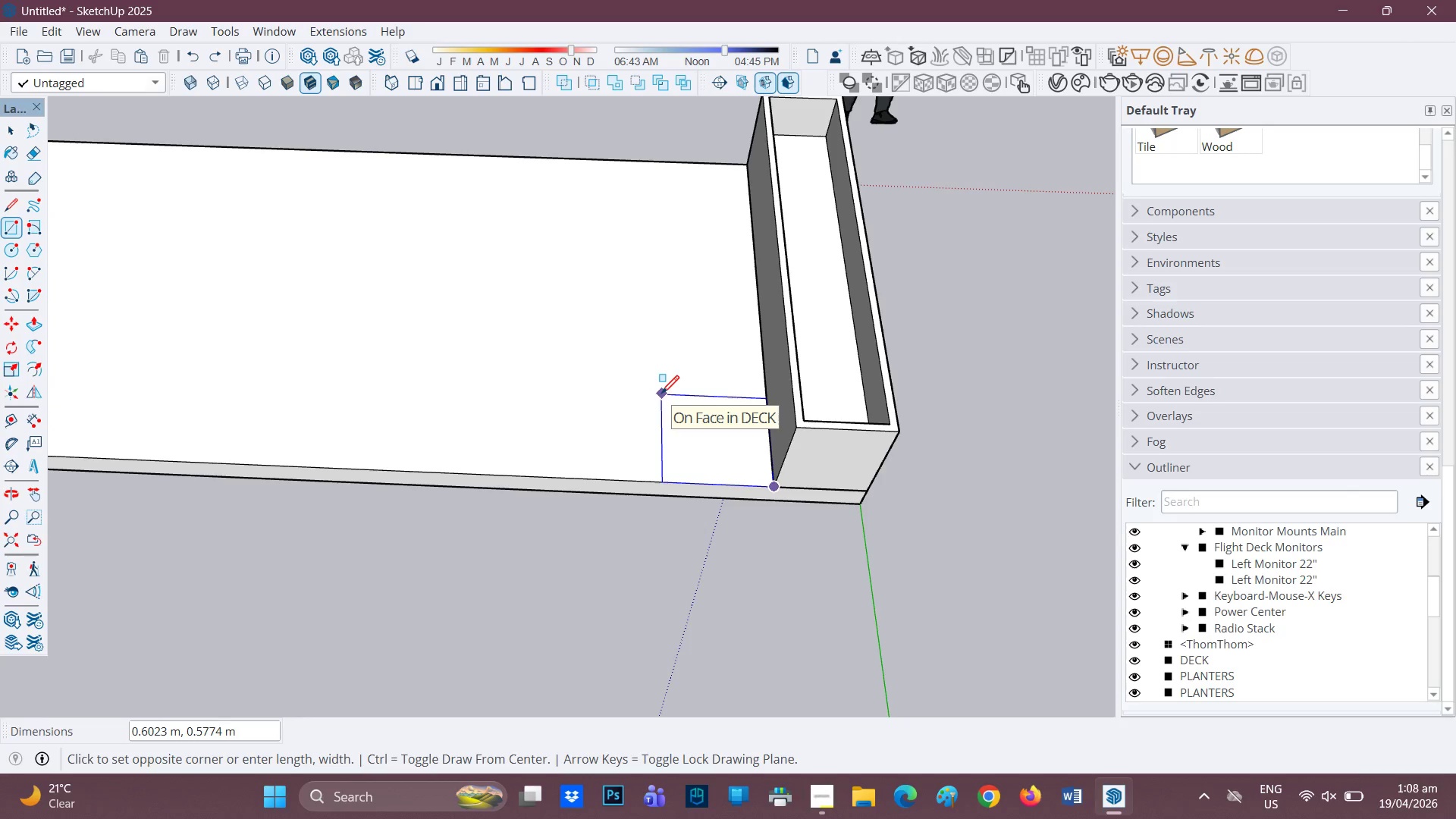 
key(0)
 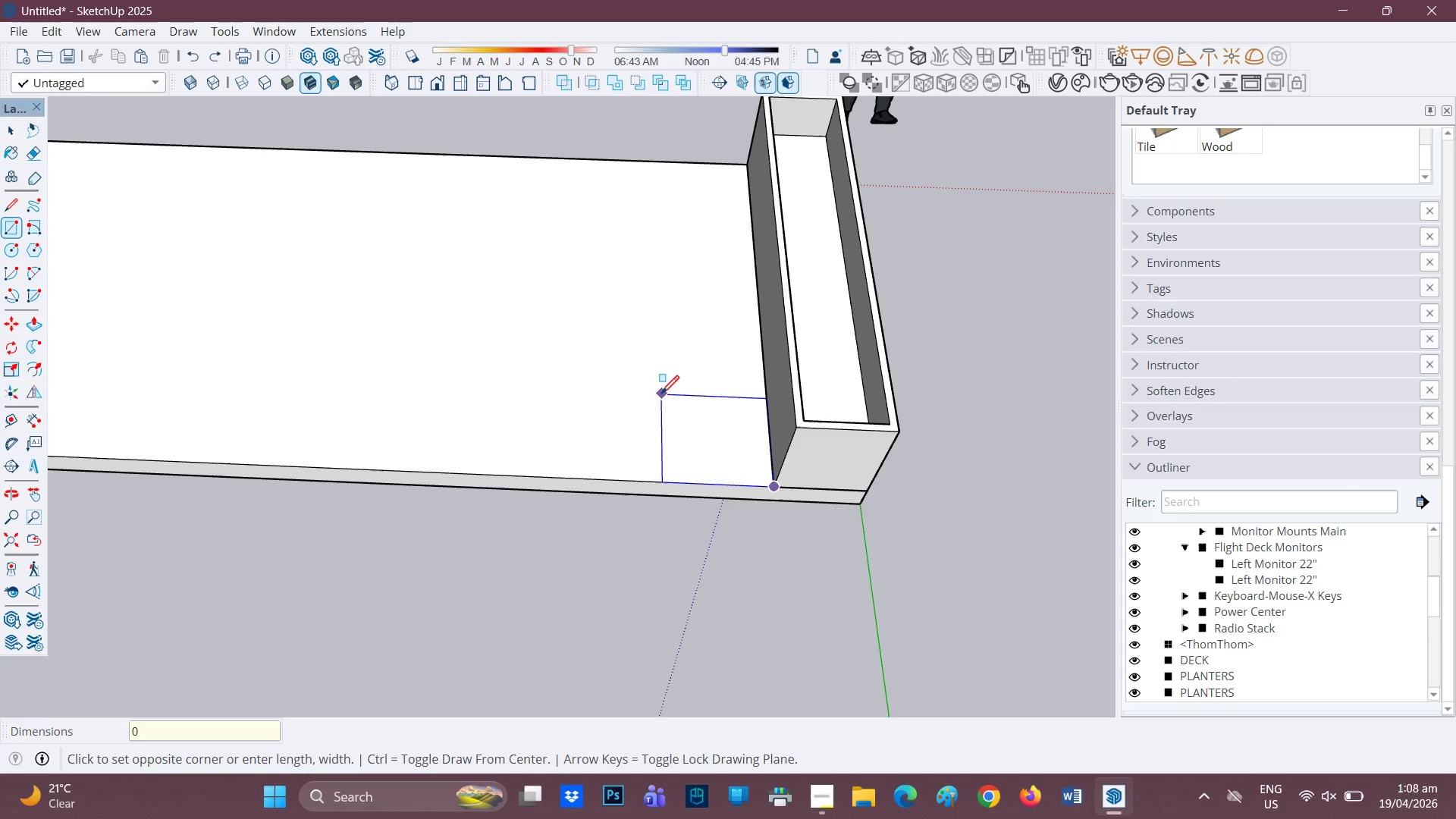 
key(Period)
 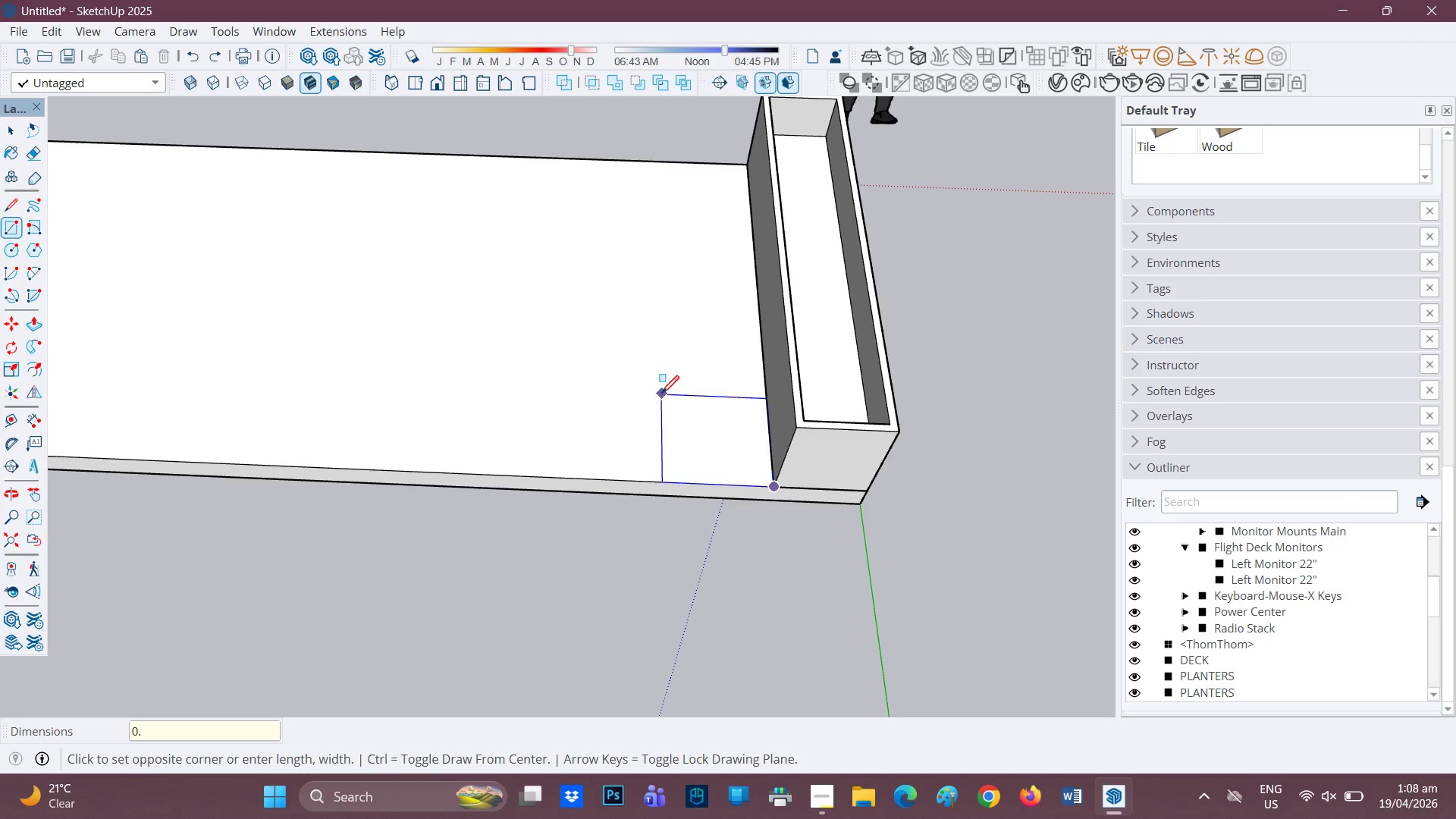 
key(6)
 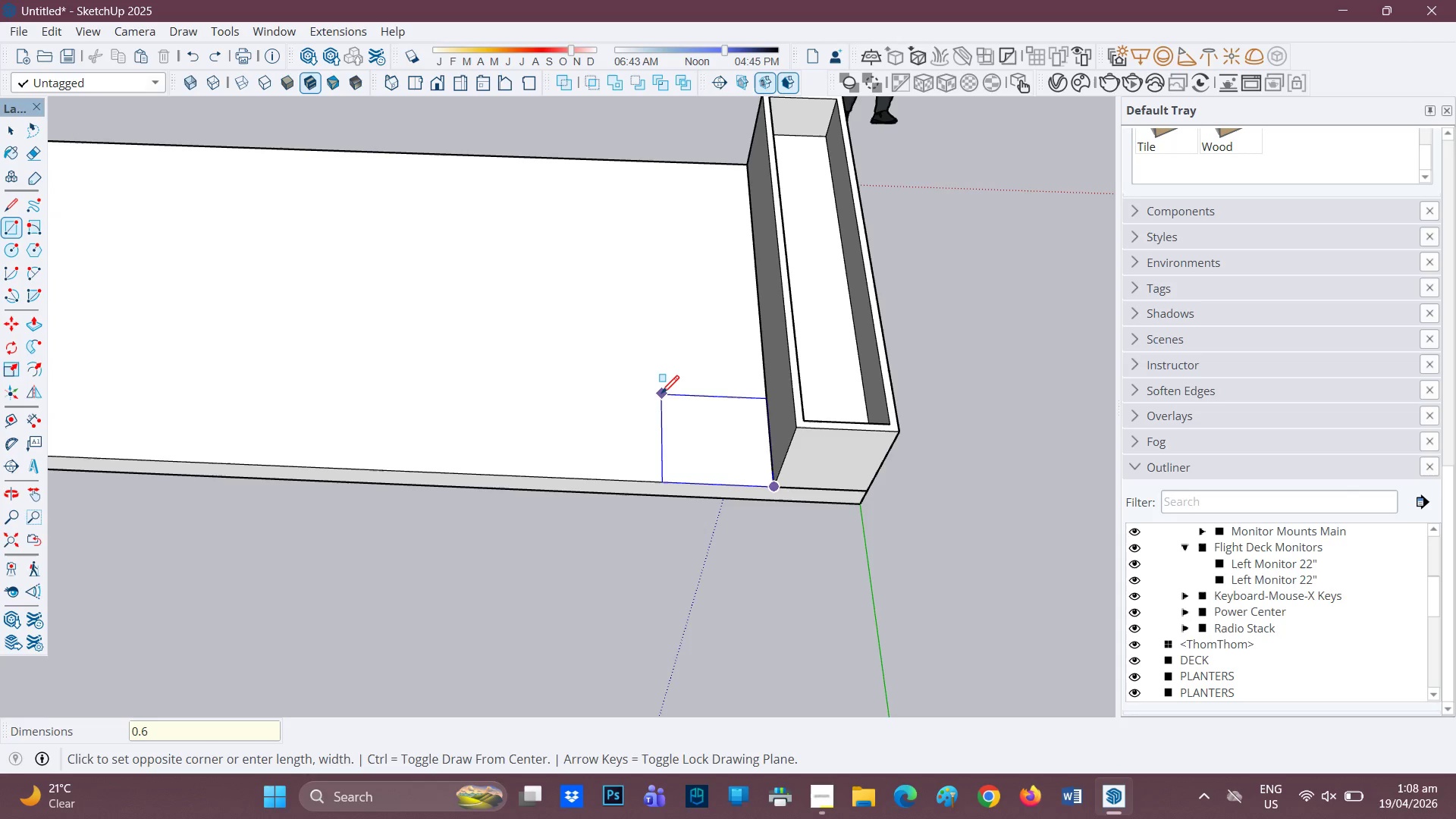 
key(Comma)
 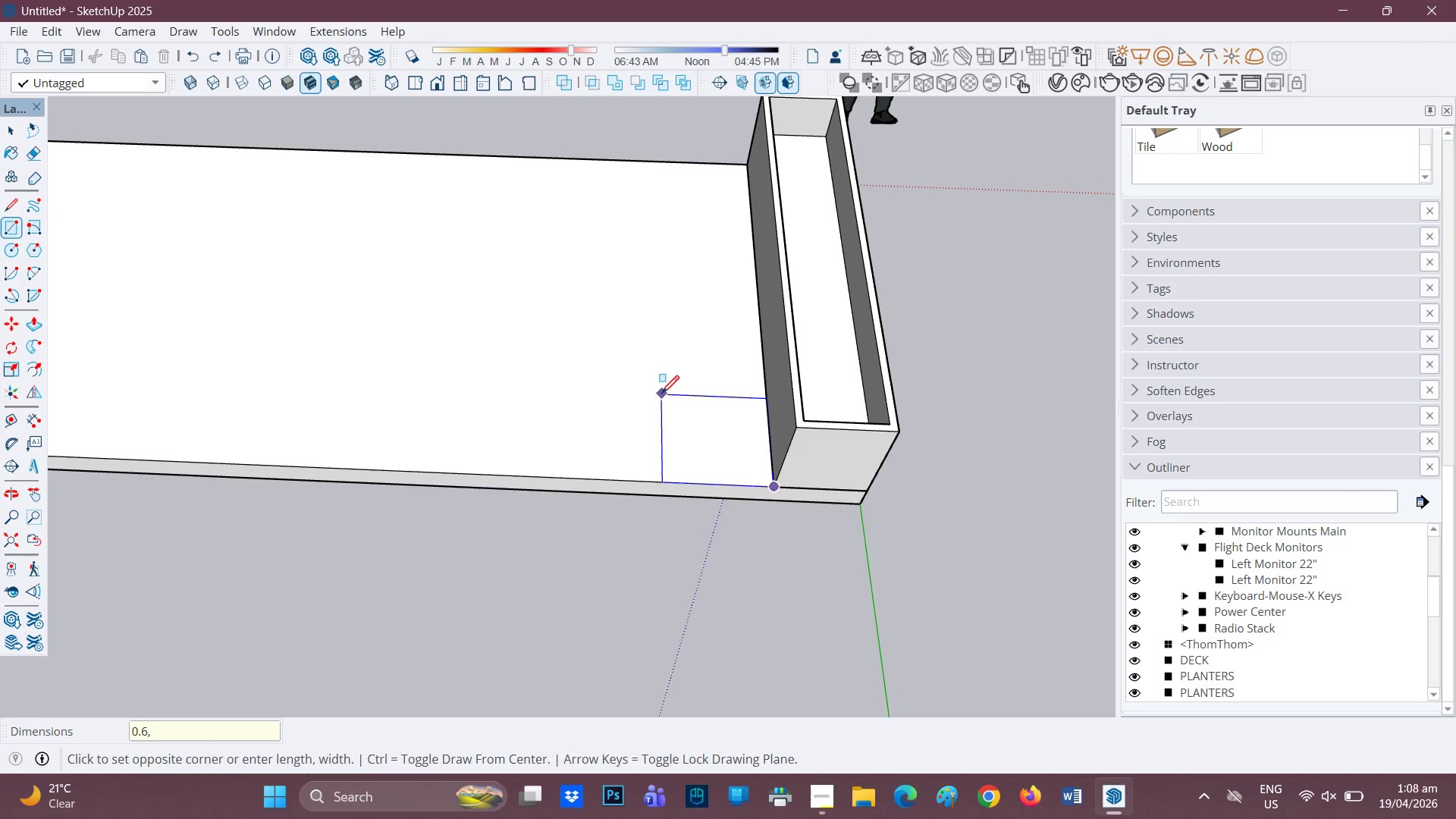 
key(0)
 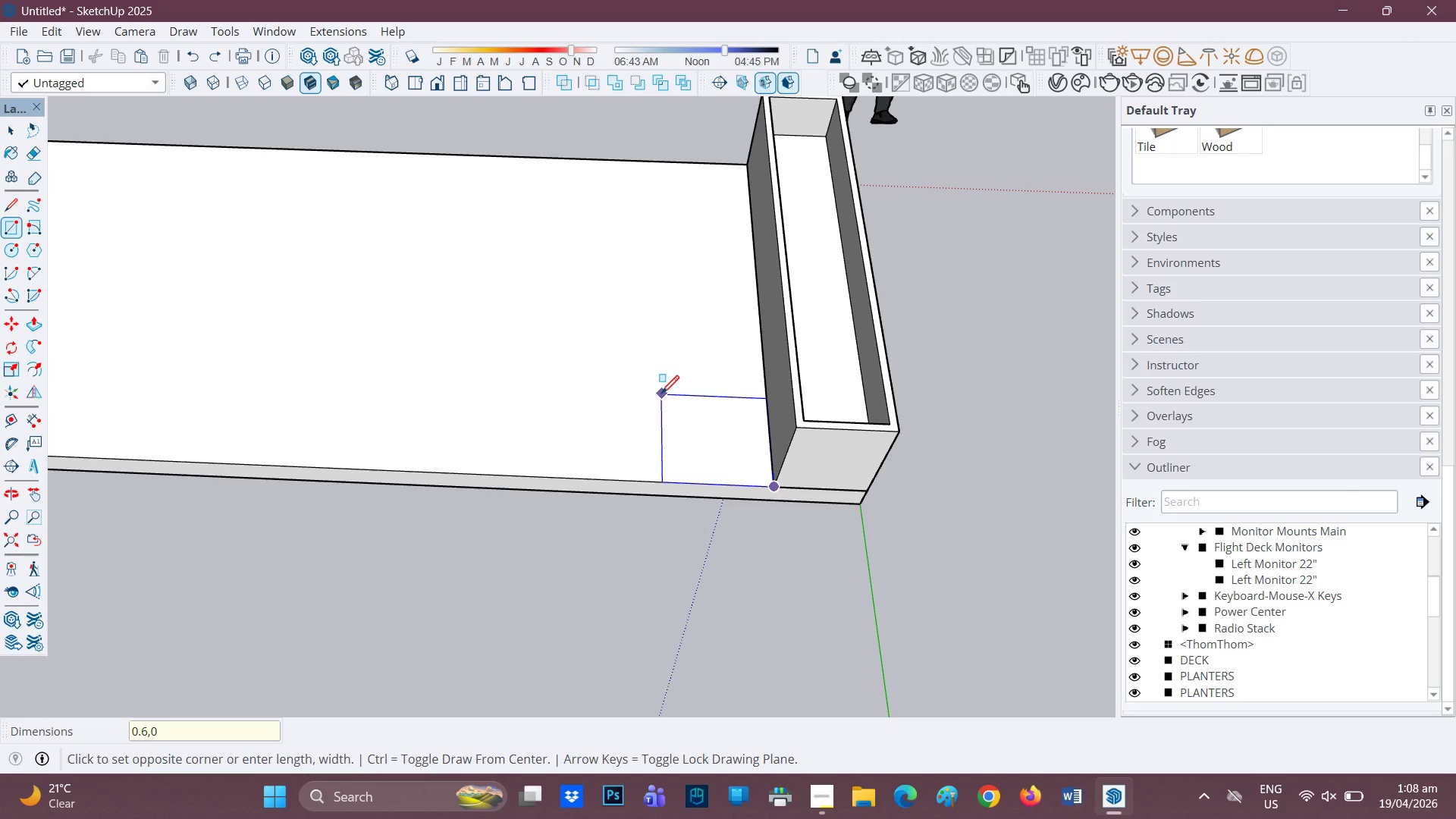 
key(Period)
 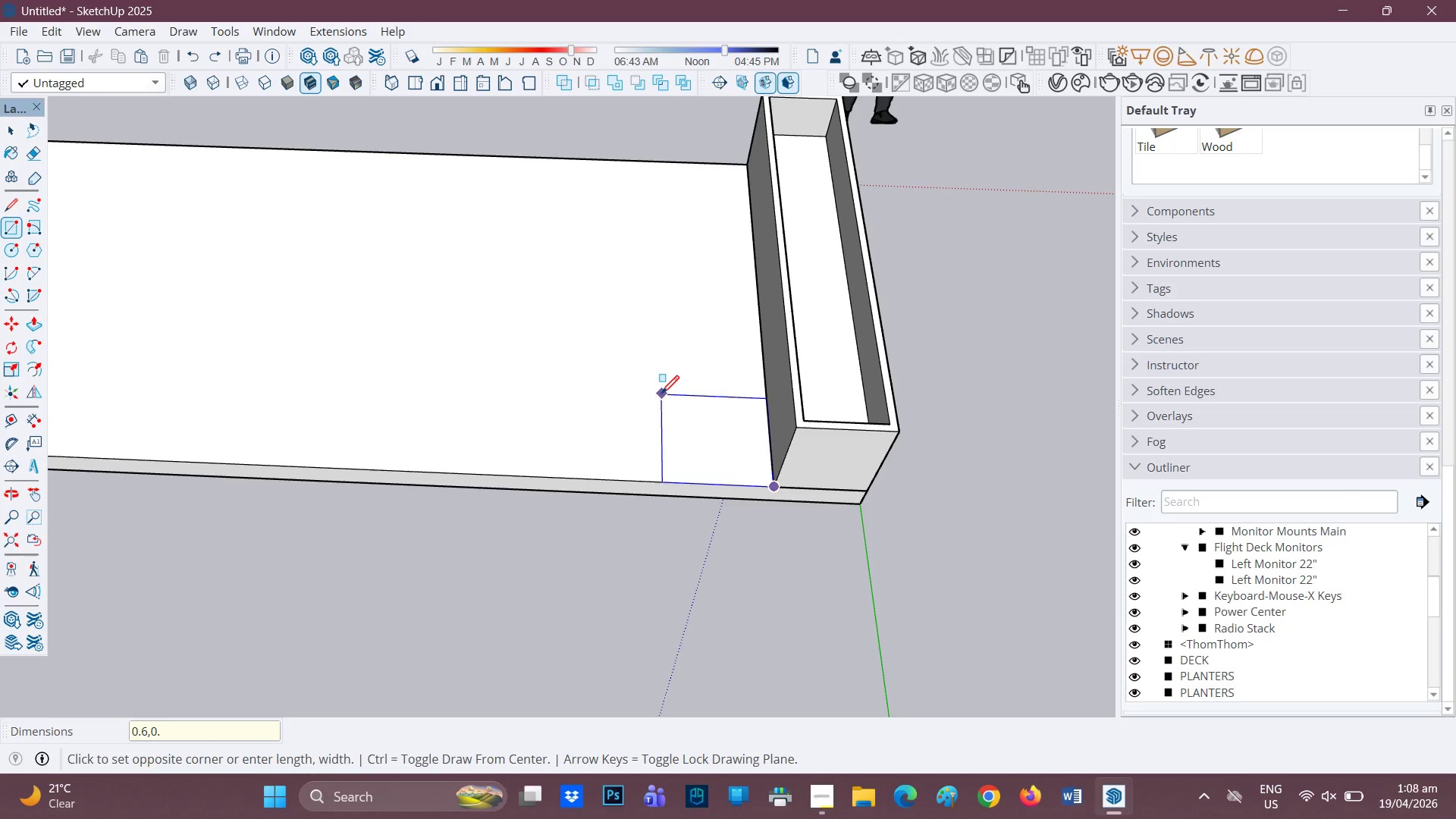 
key(6)
 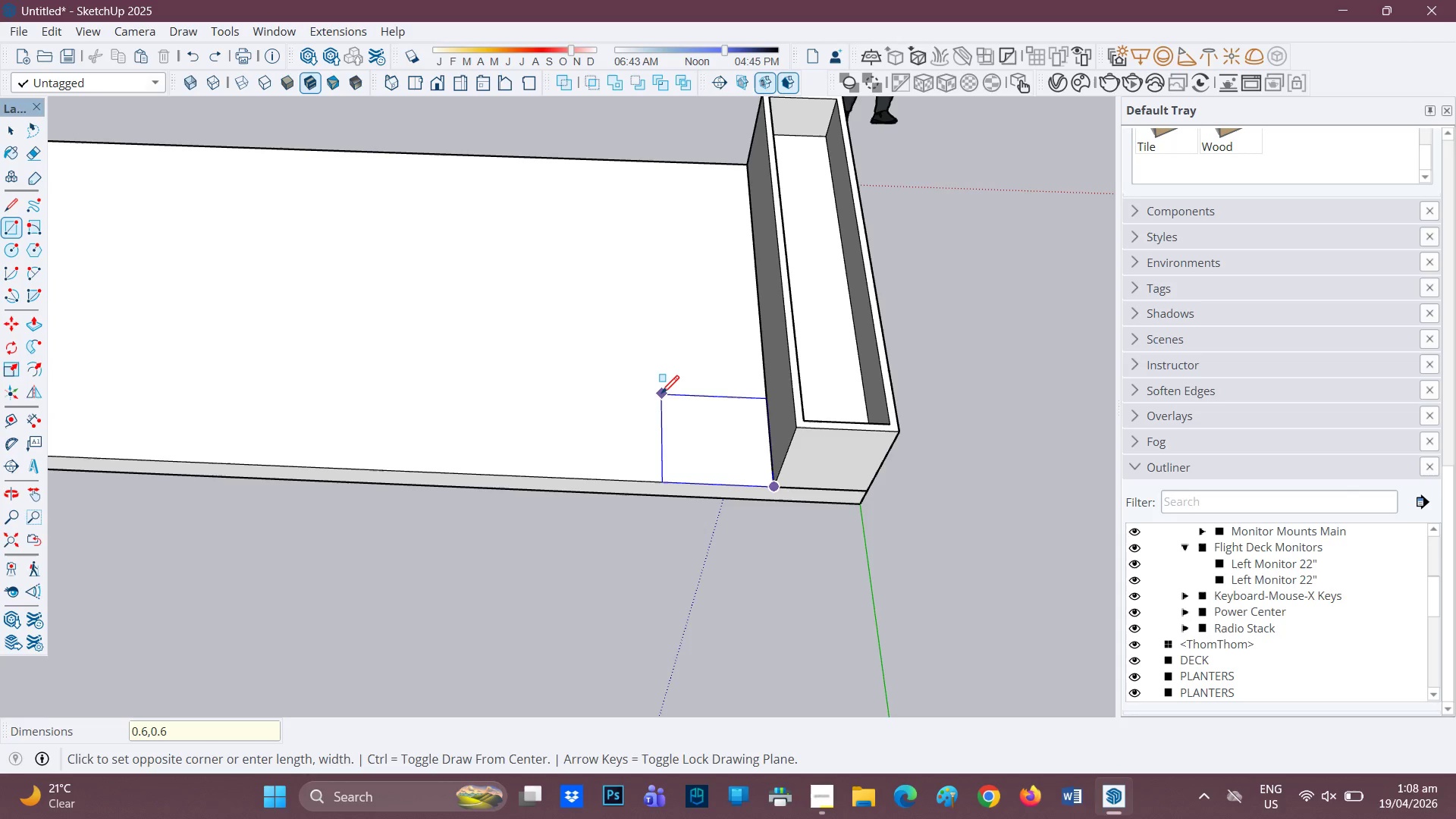 
key(Enter)
 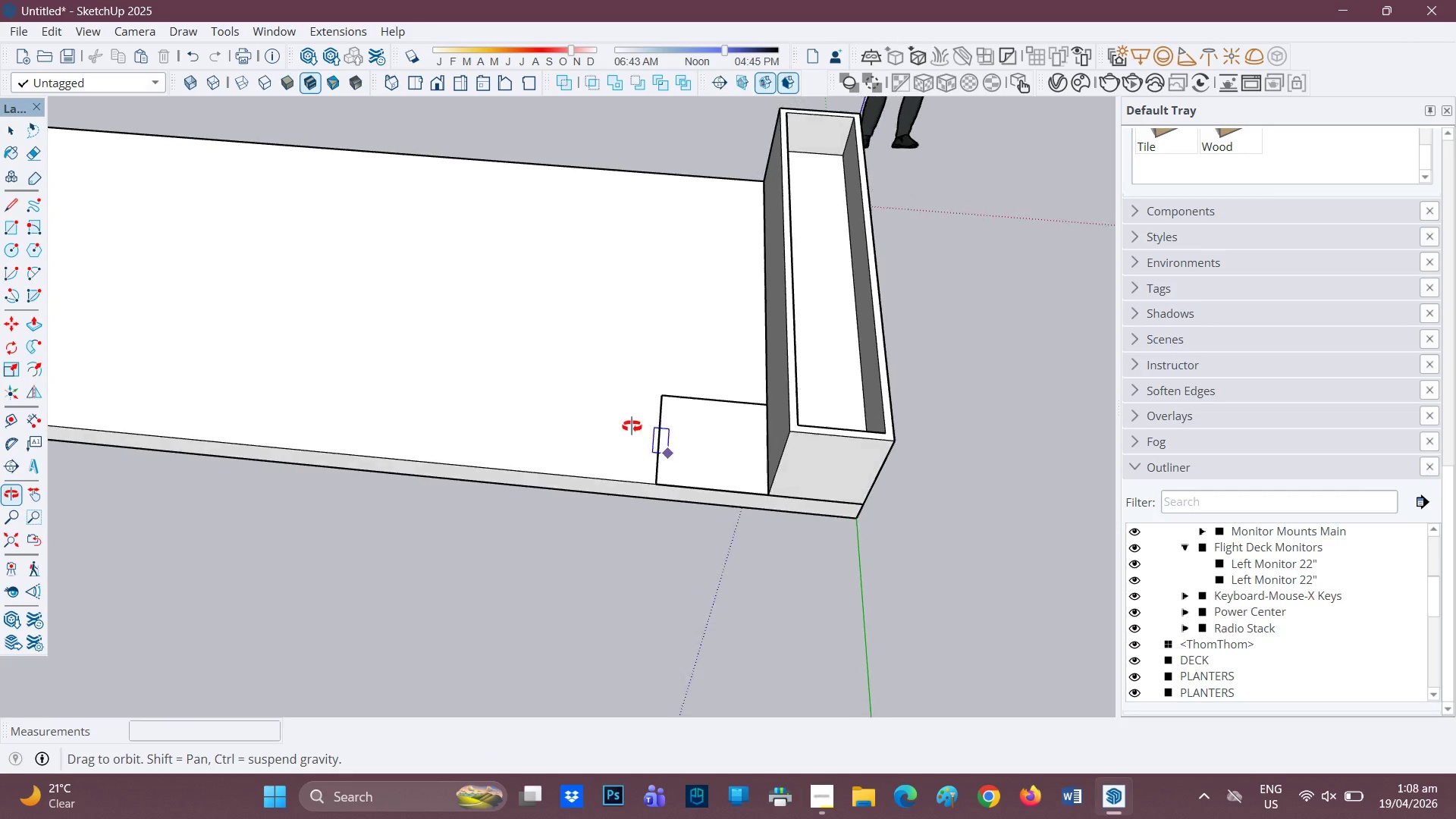 
key(P)
 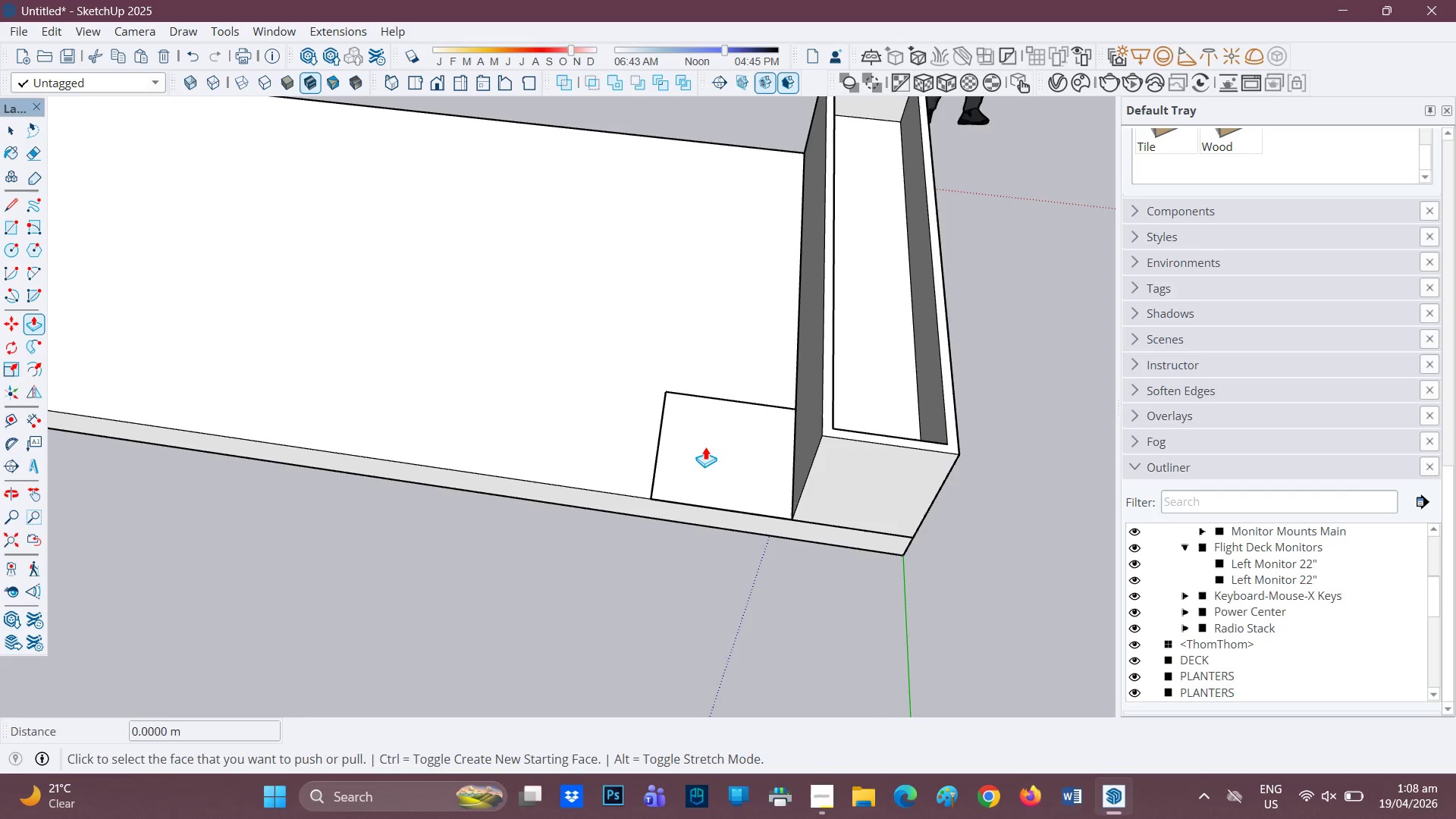 
scroll: coordinate [654, 444], scroll_direction: up, amount: 2.0
 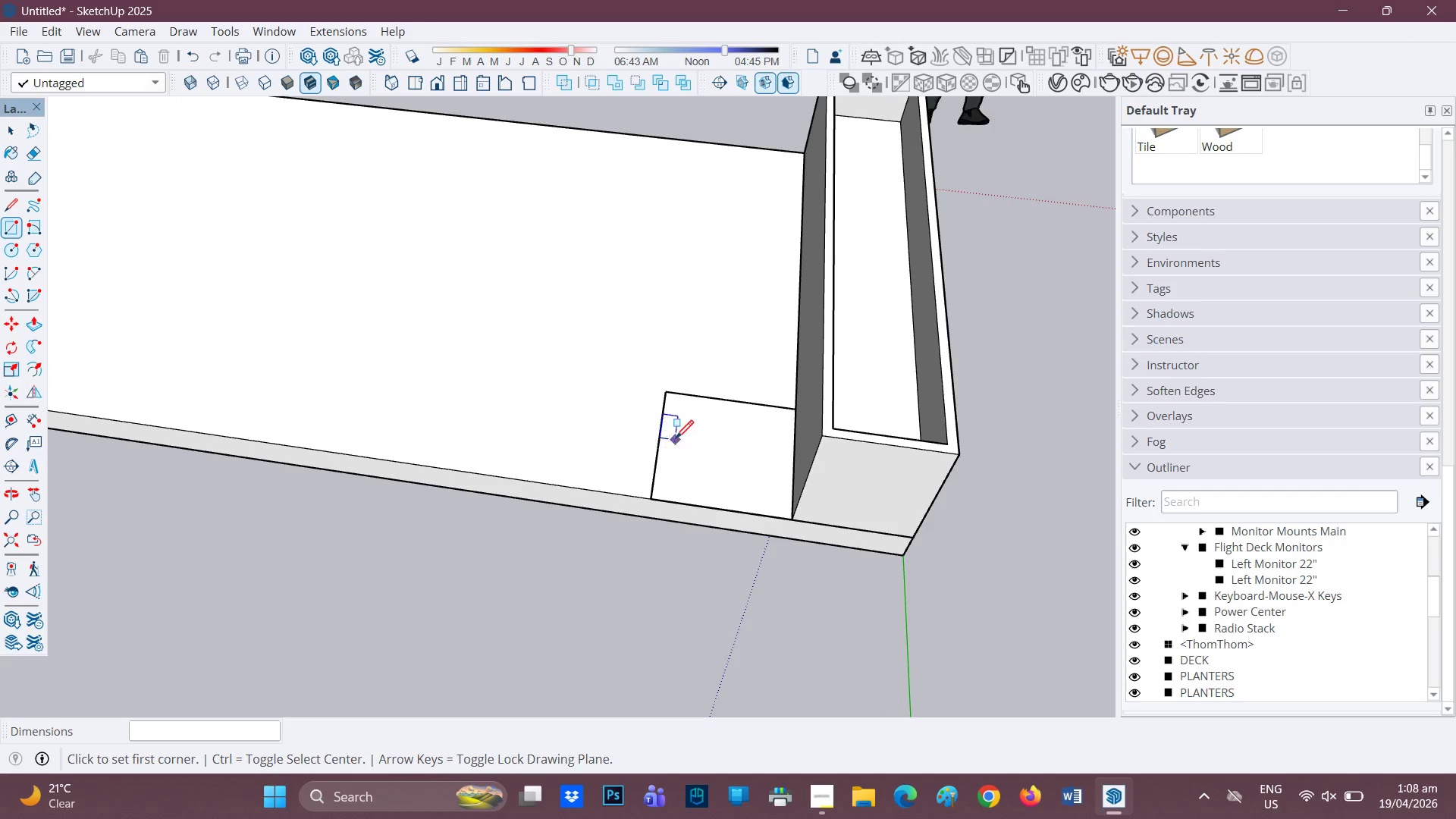 
key(Space)
 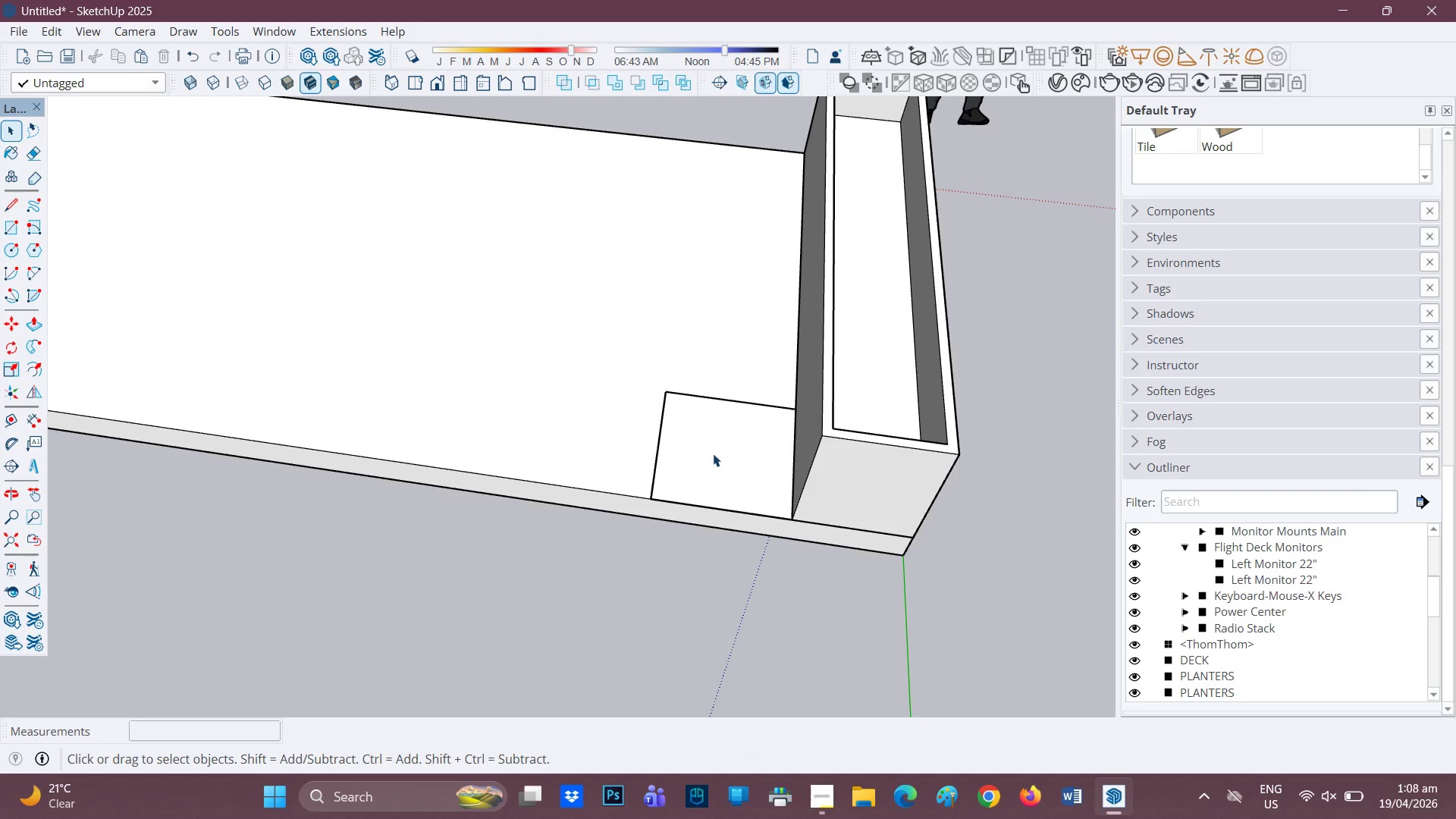 
left_click([713, 453])
 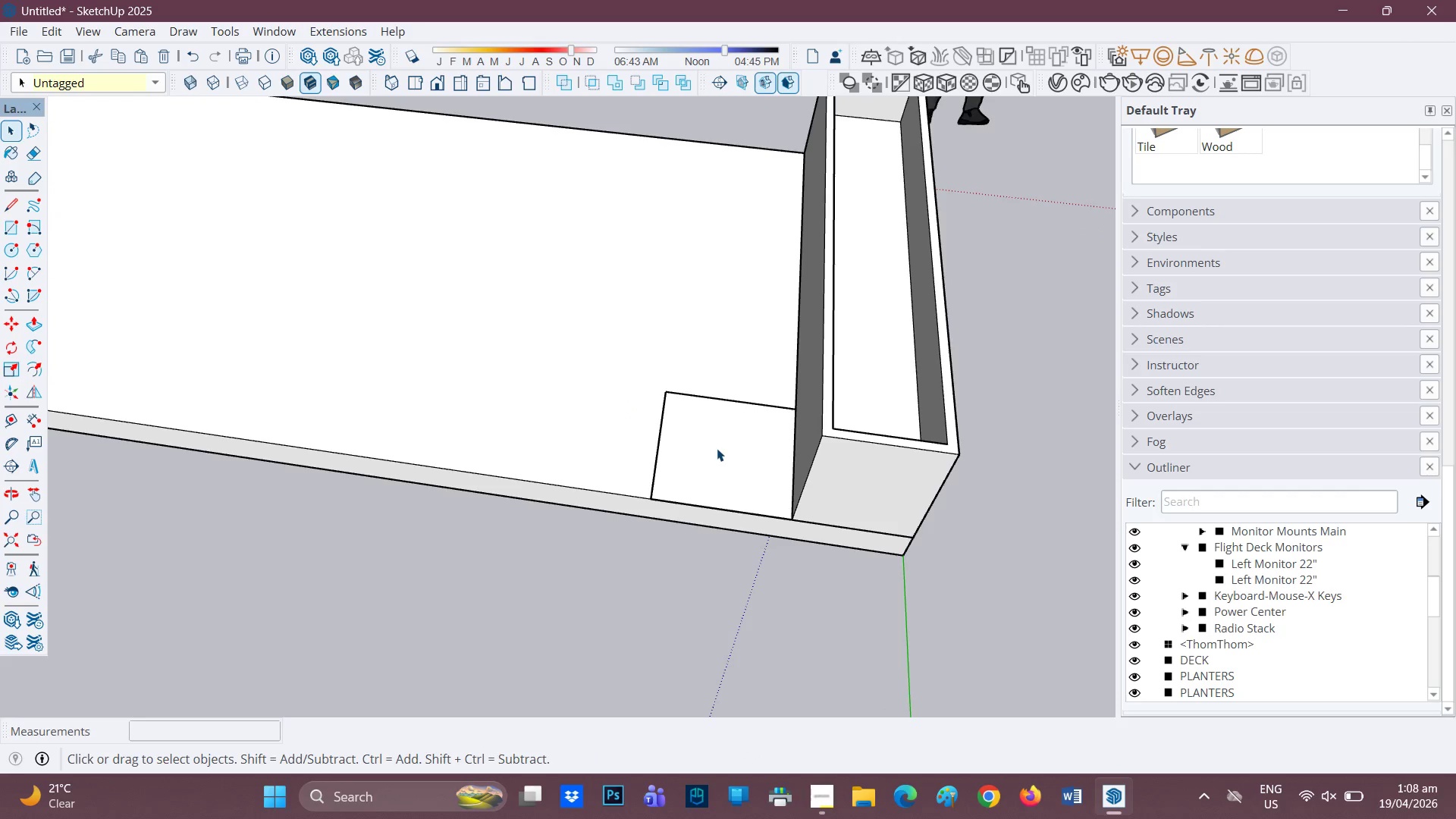 
scroll: coordinate [717, 447], scroll_direction: up, amount: 2.0
 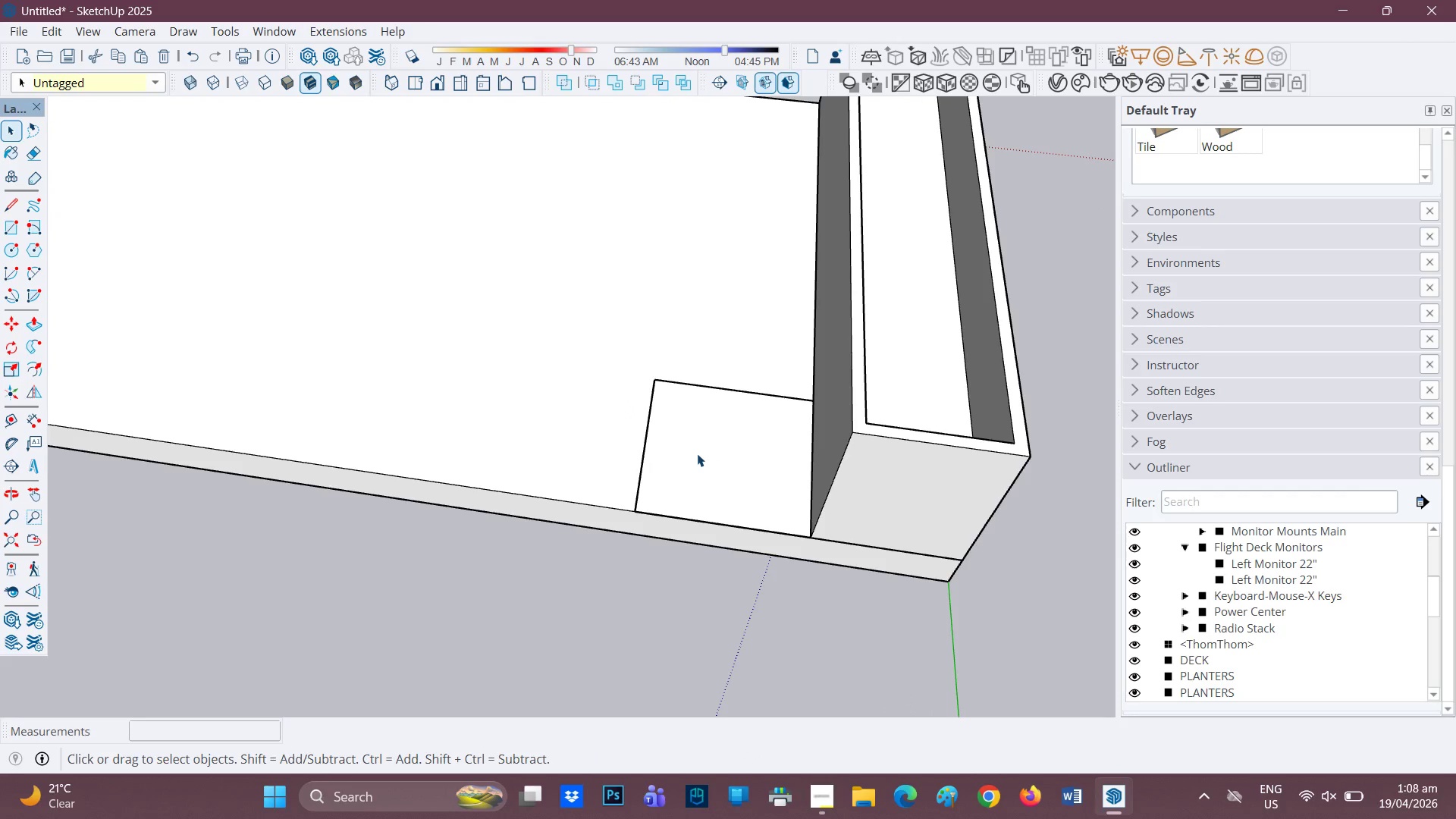 
key(P)
 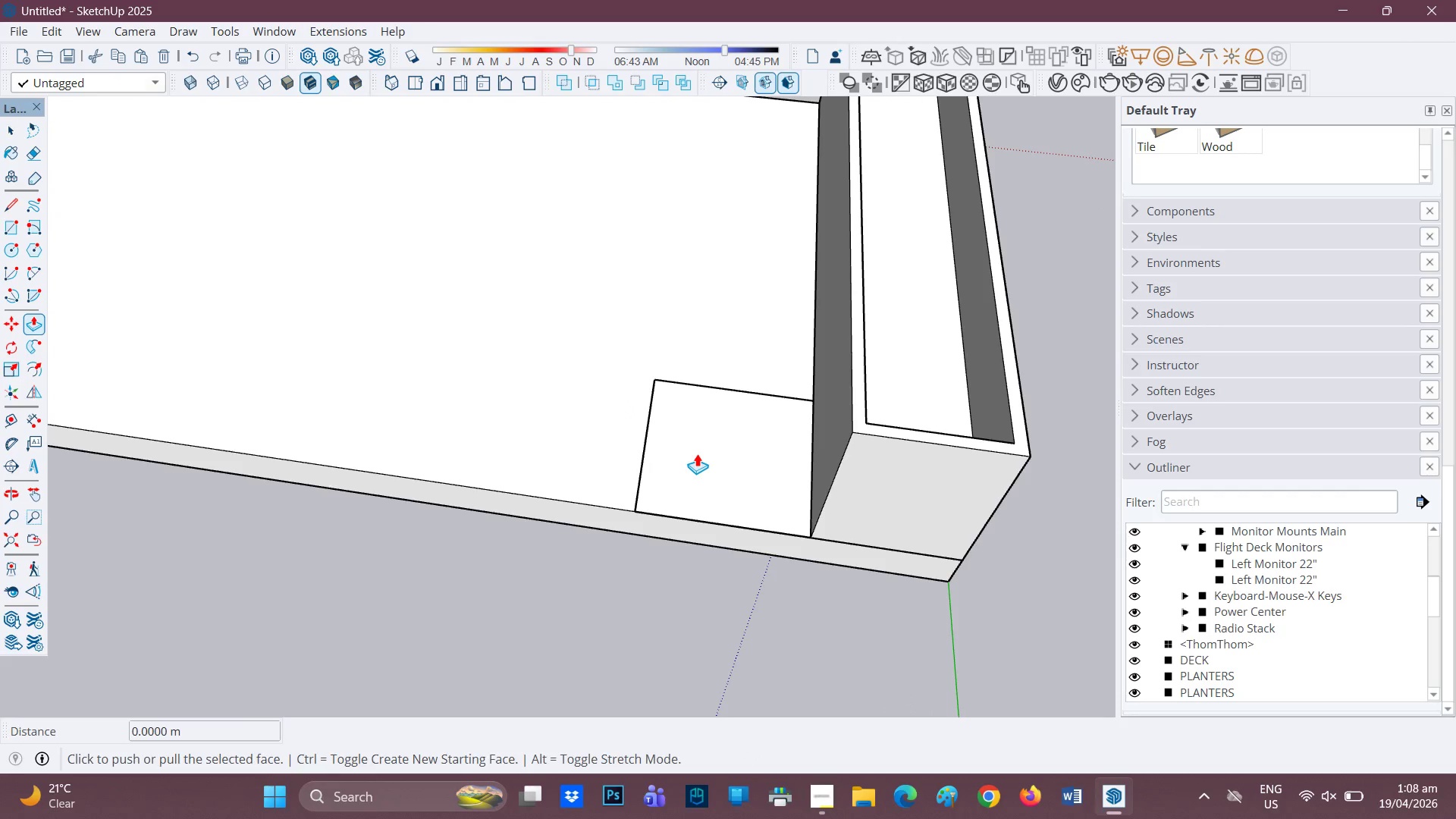 
left_click([697, 453])
 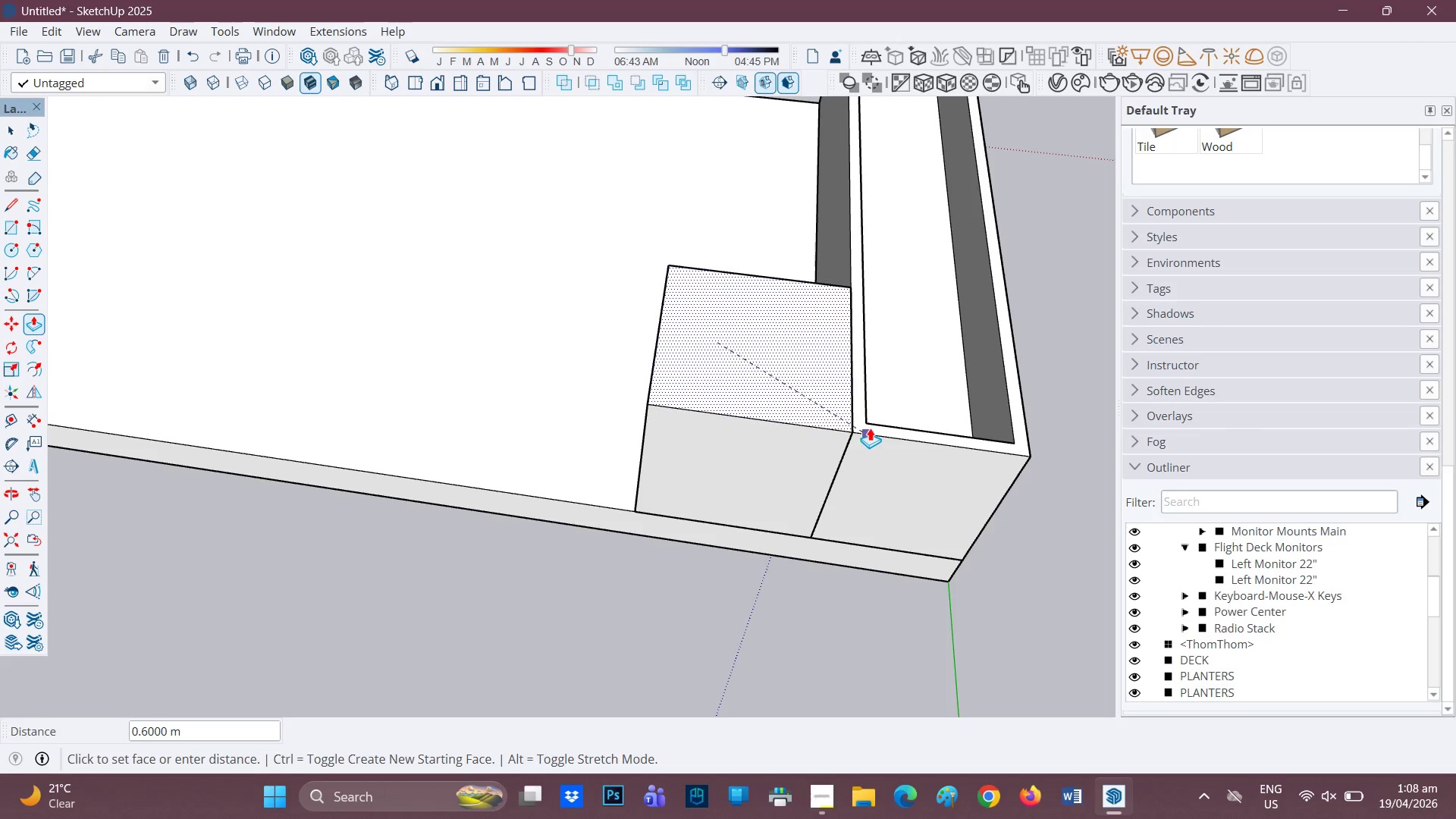 
left_click([868, 428])
 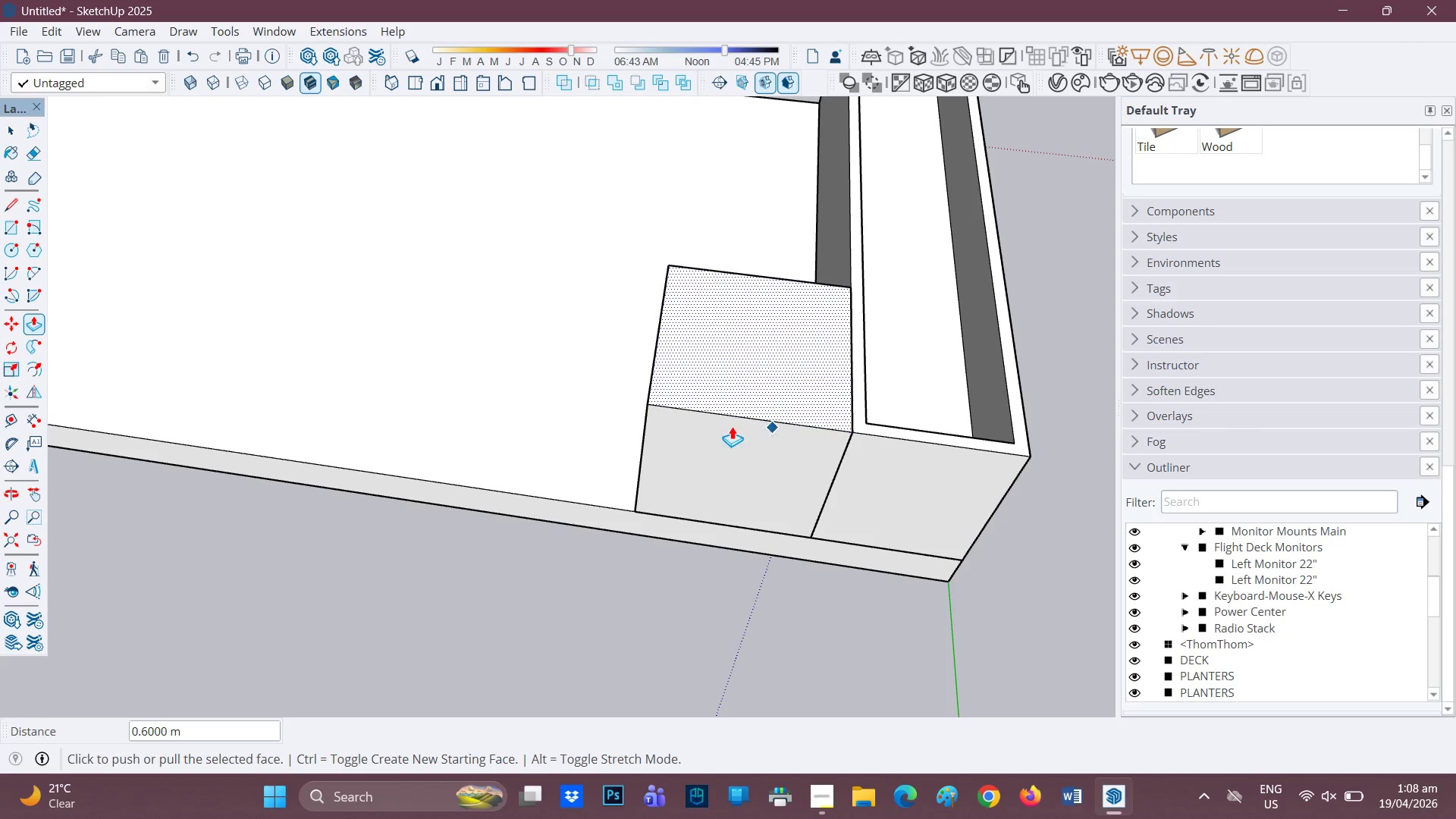 
key(Space)
 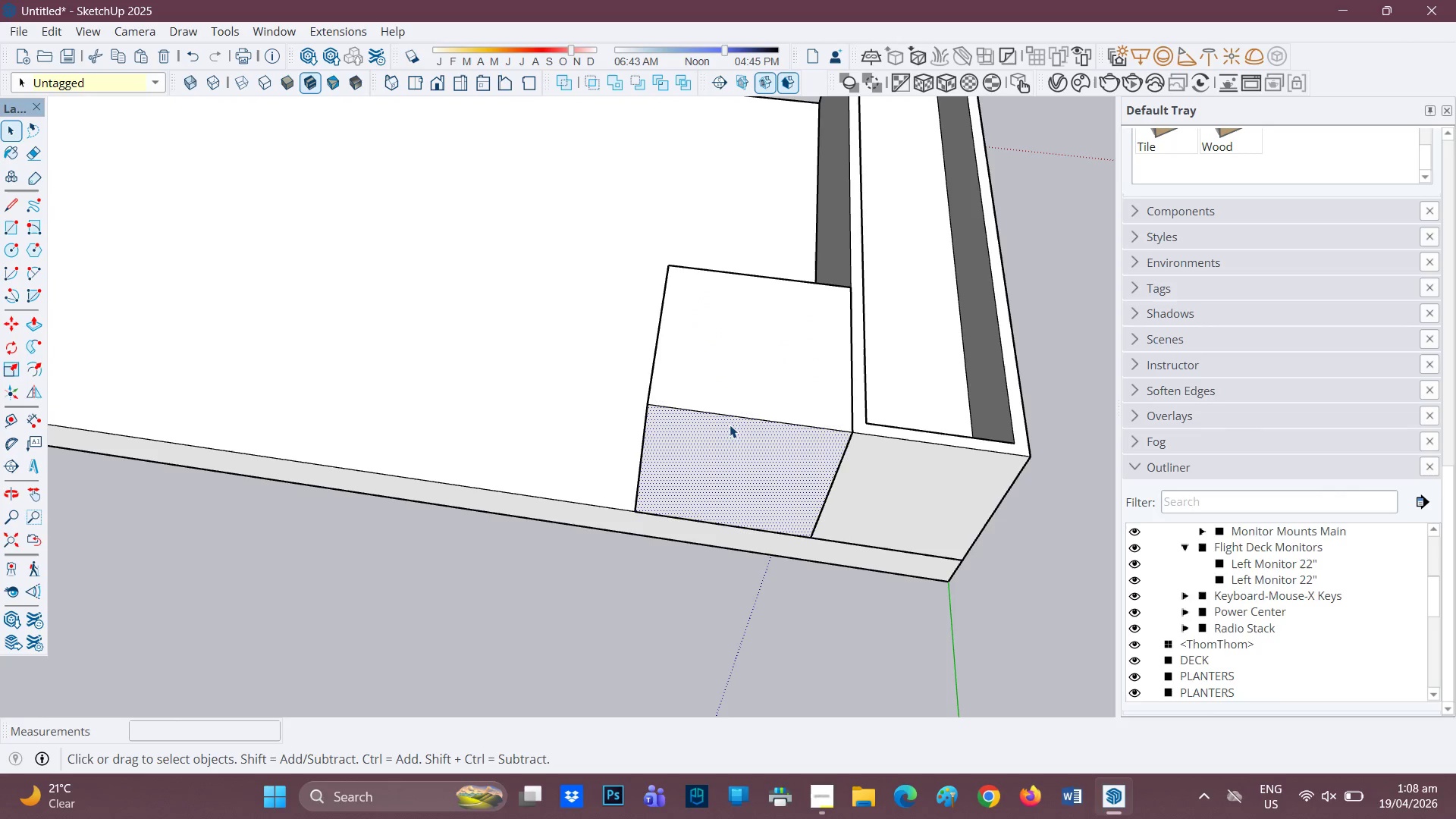 
double_click([730, 425])
 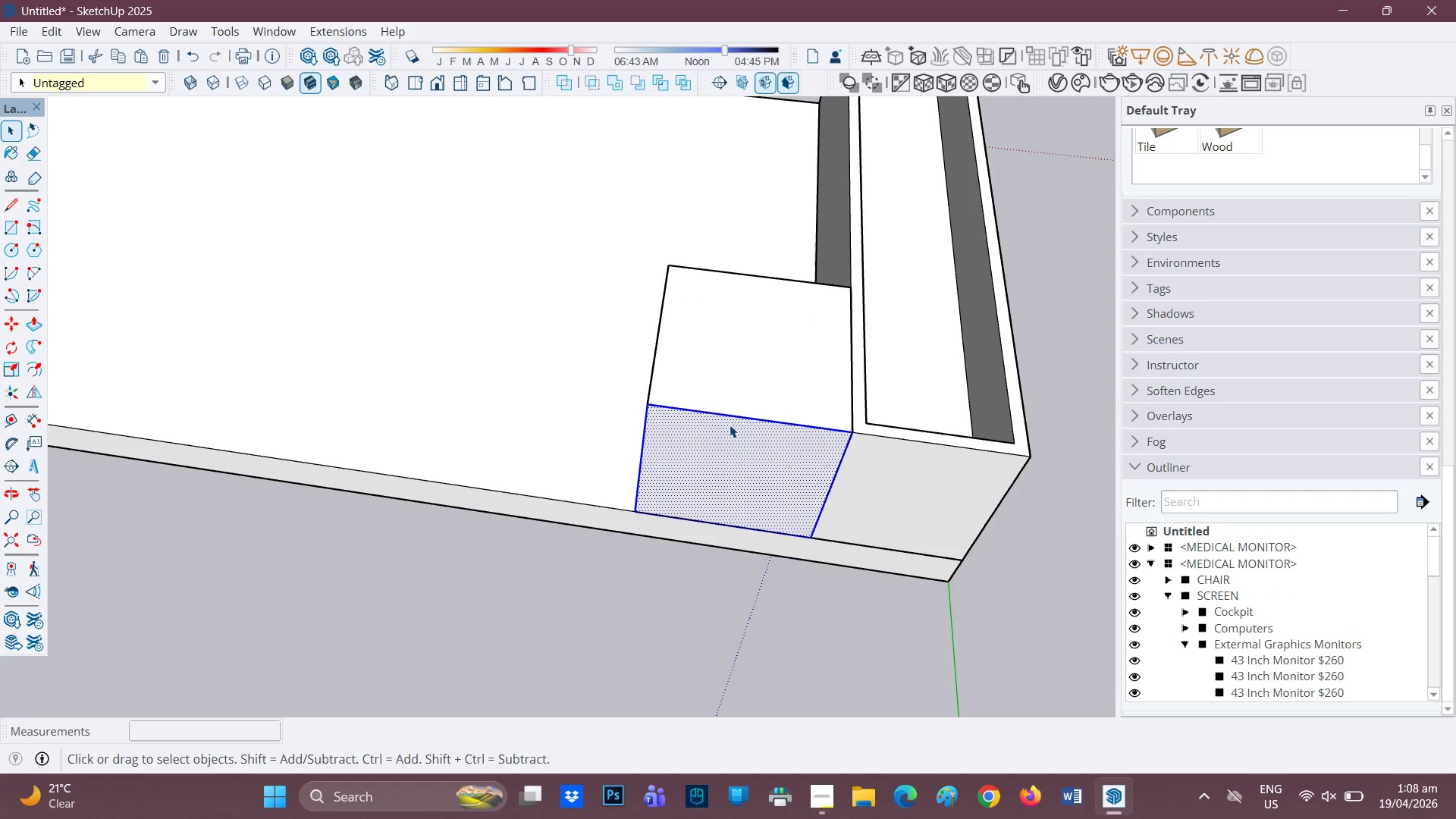 
triple_click([730, 425])
 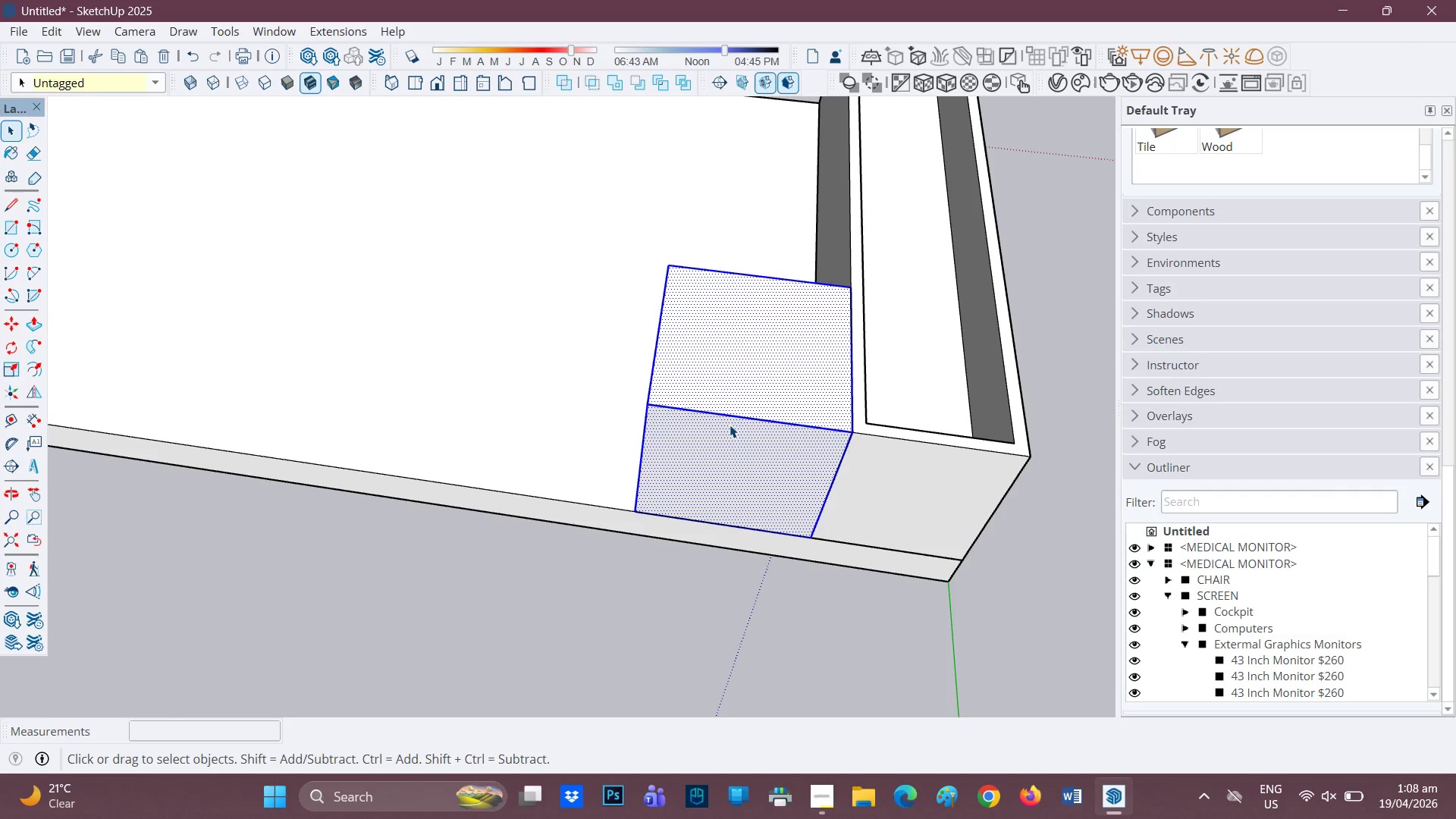 
triple_click([730, 425])
 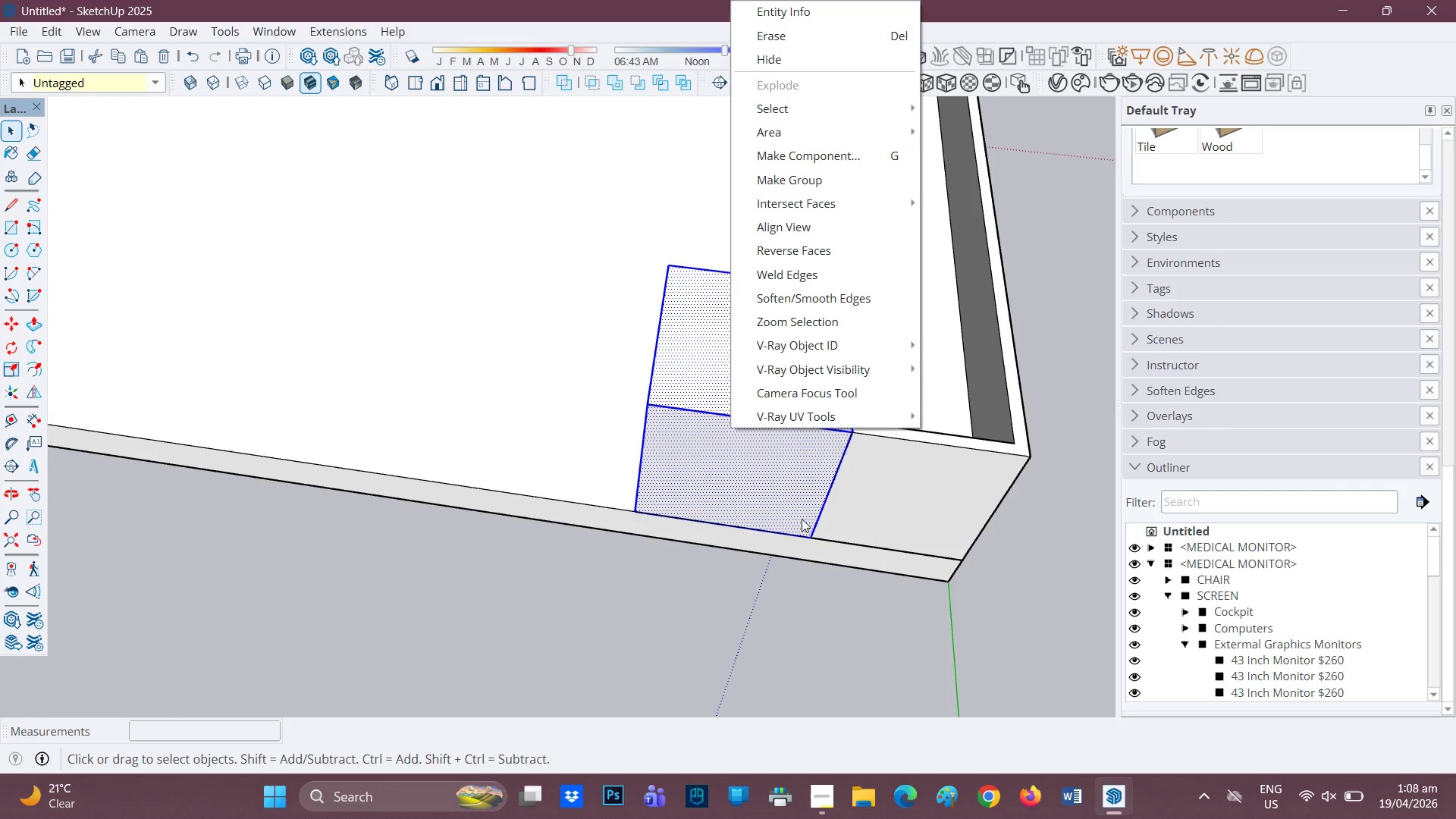 
left_click_drag(start_coordinate=[759, 173], to_coordinate=[760, 178])
 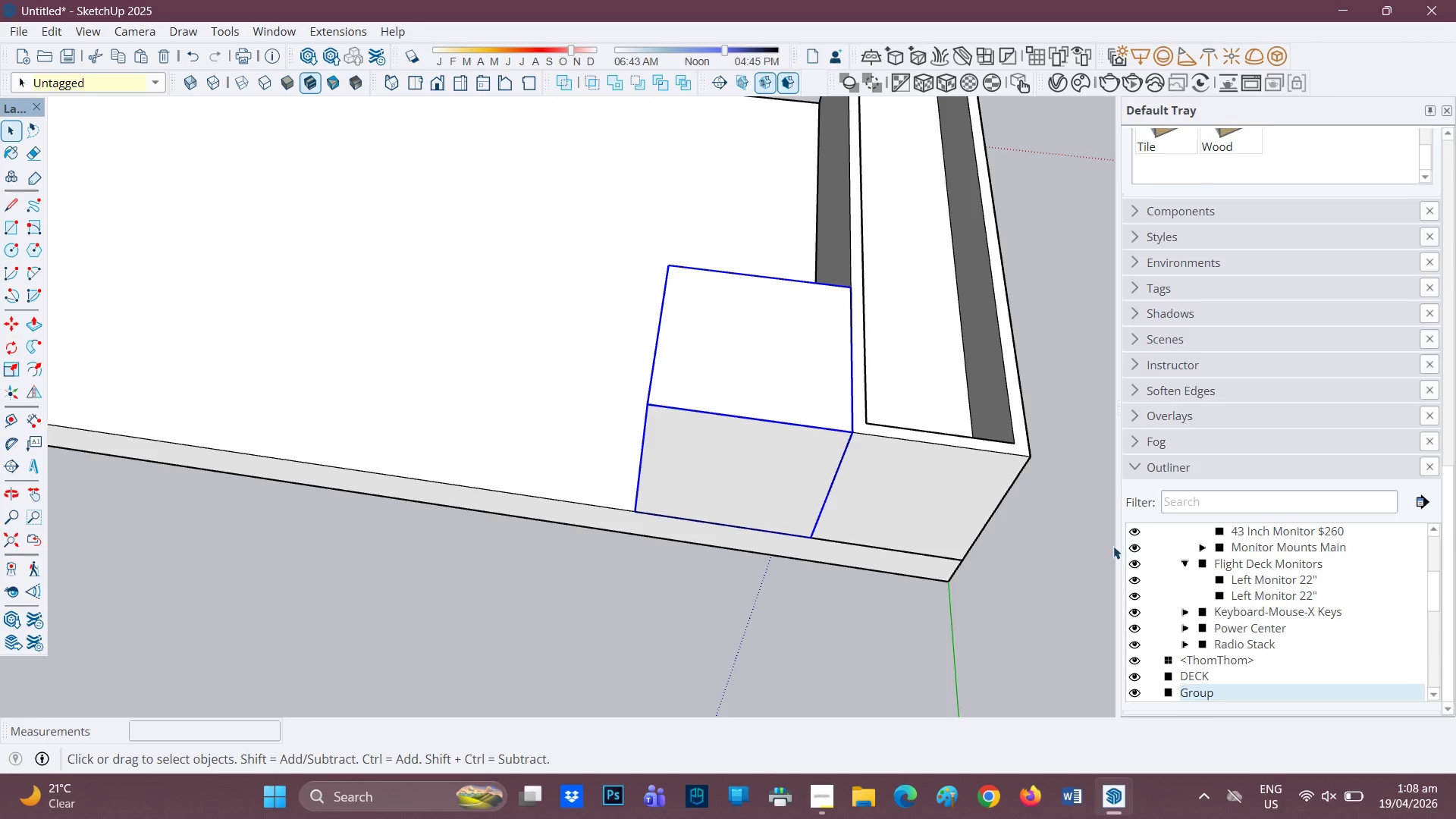 
scroll: coordinate [1125, 571], scroll_direction: none, amount: 0.0
 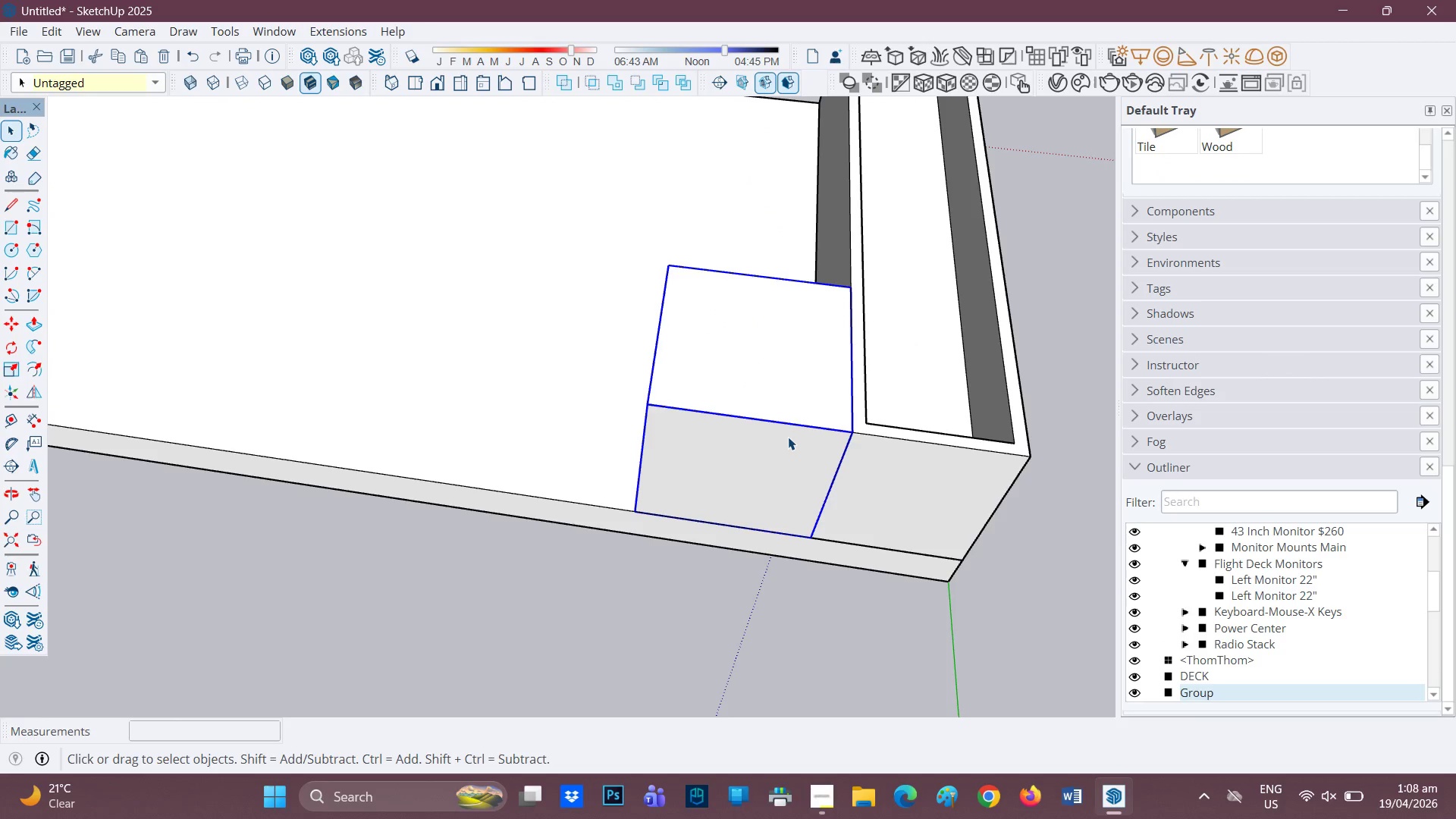 
scroll: coordinate [1227, 615], scroll_direction: down, amount: 1.0
 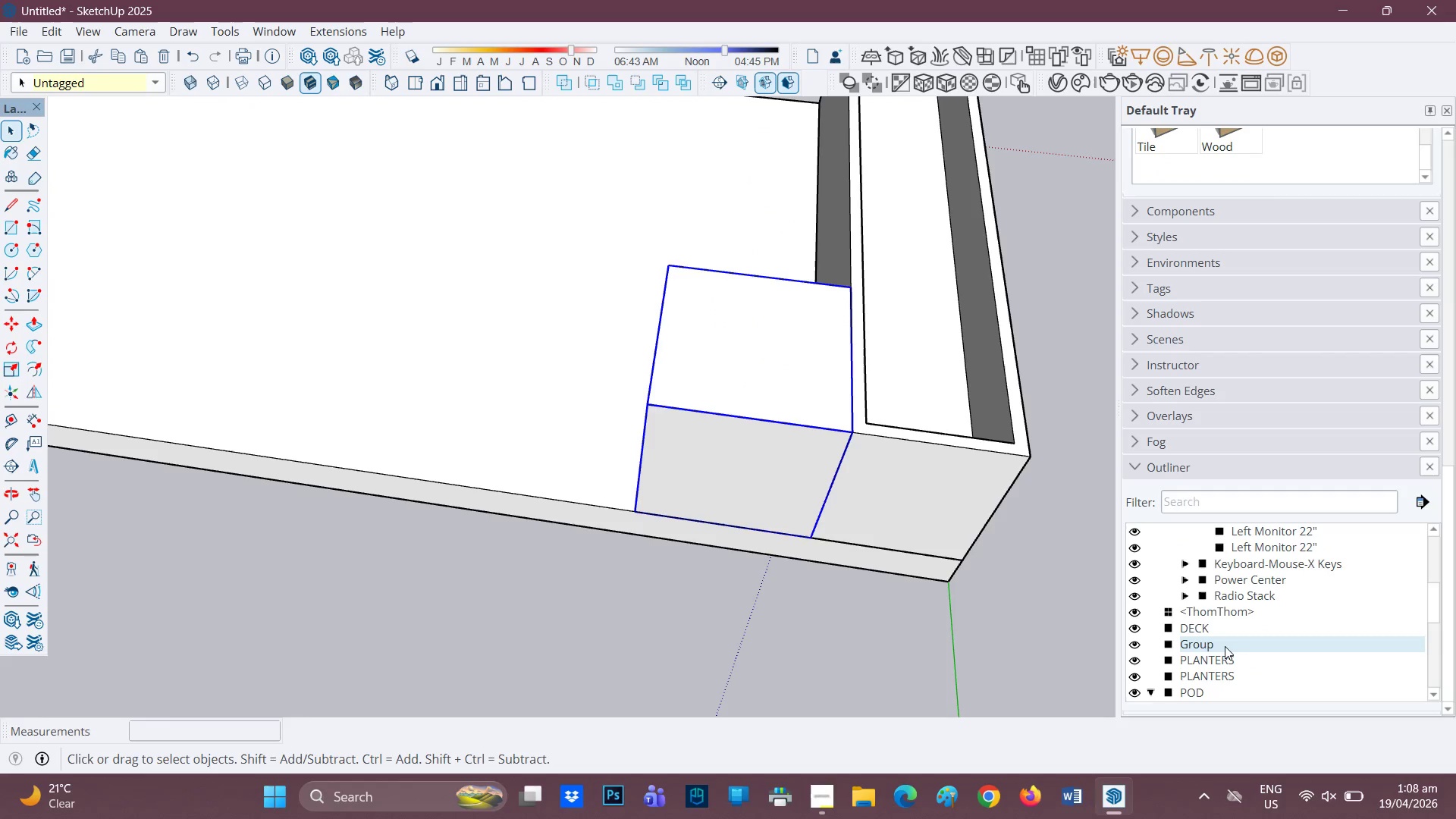 
left_click([1225, 646])
 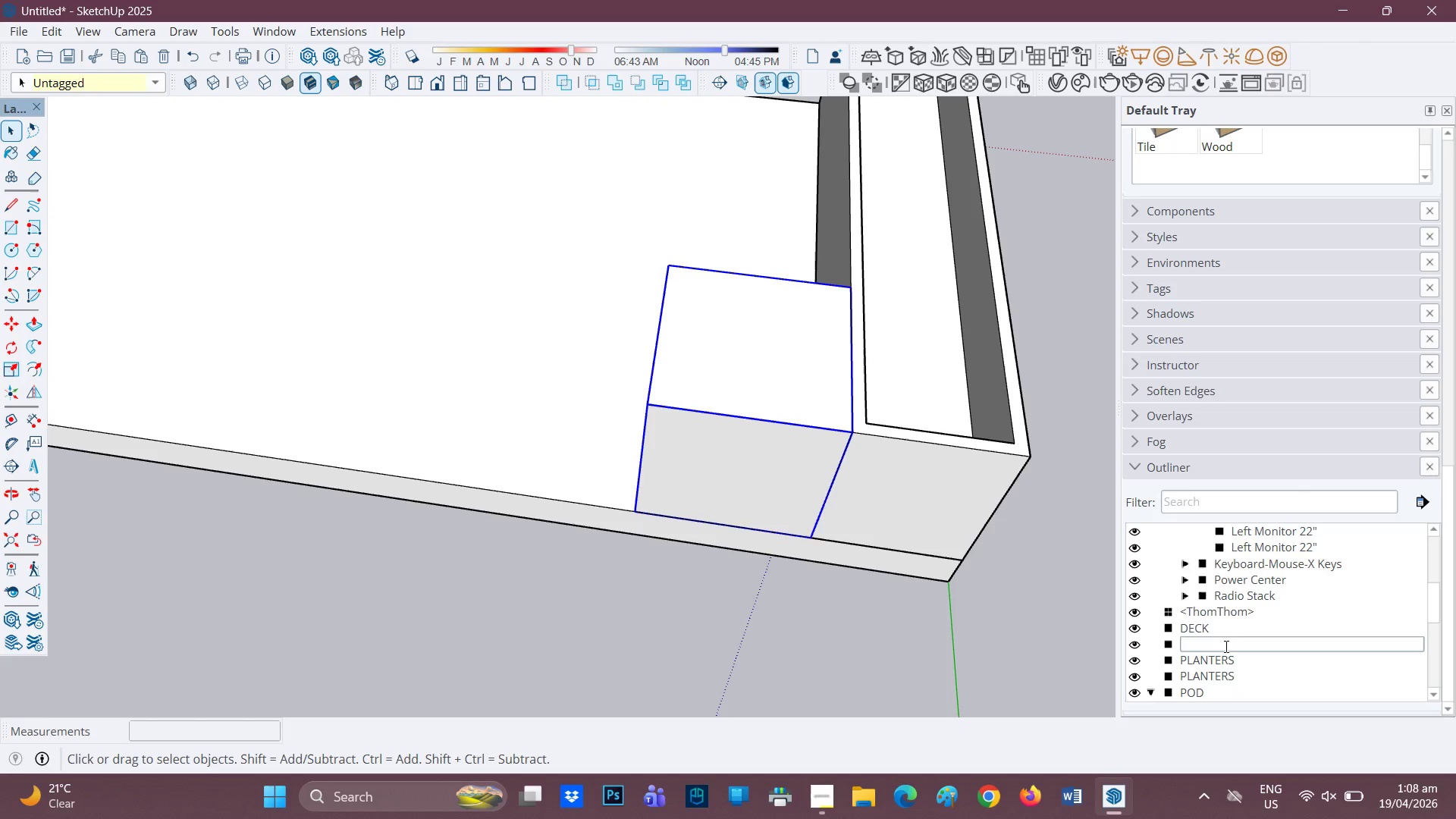 
type(PLANTERS)
 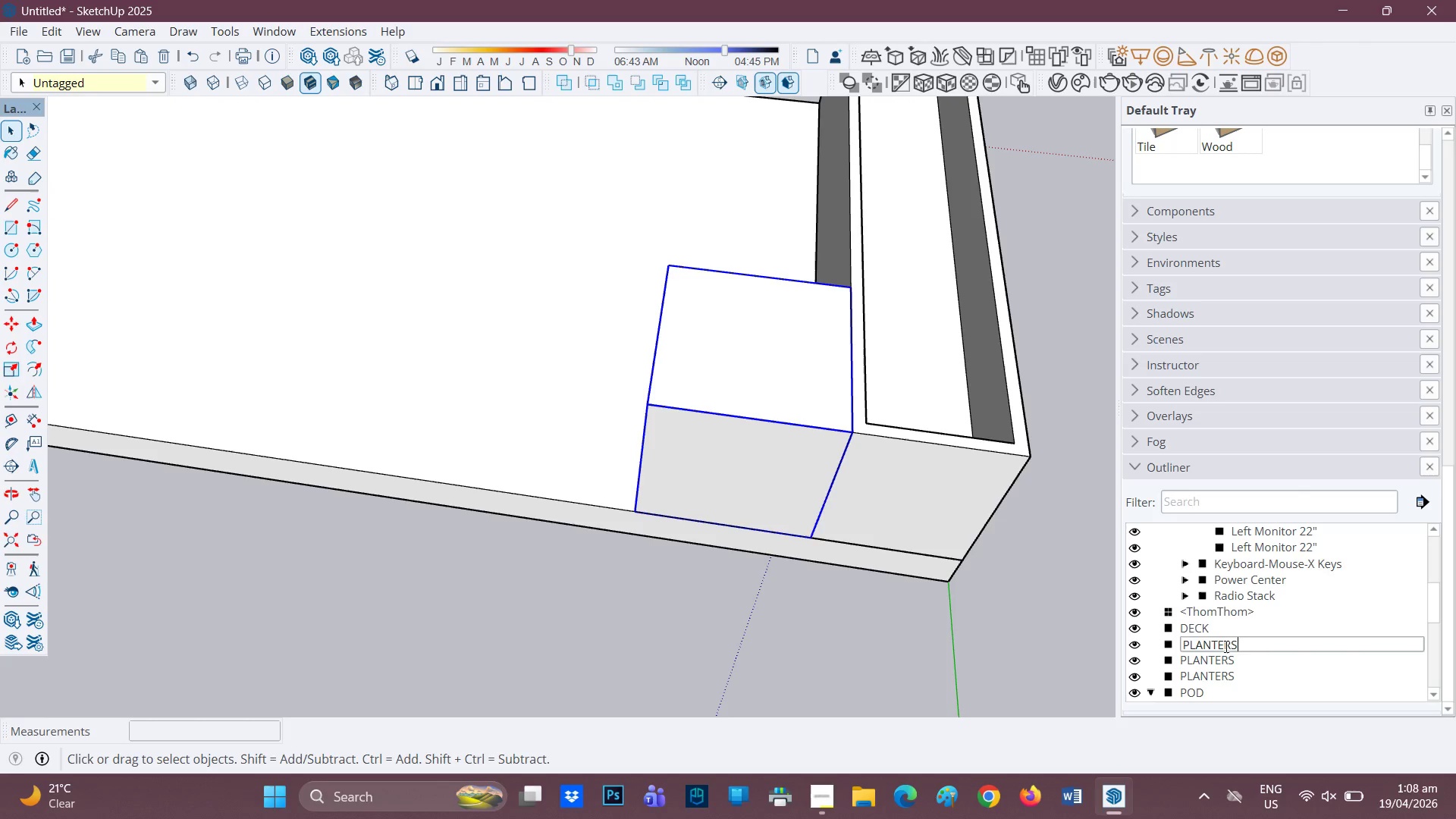 
key(Enter)
 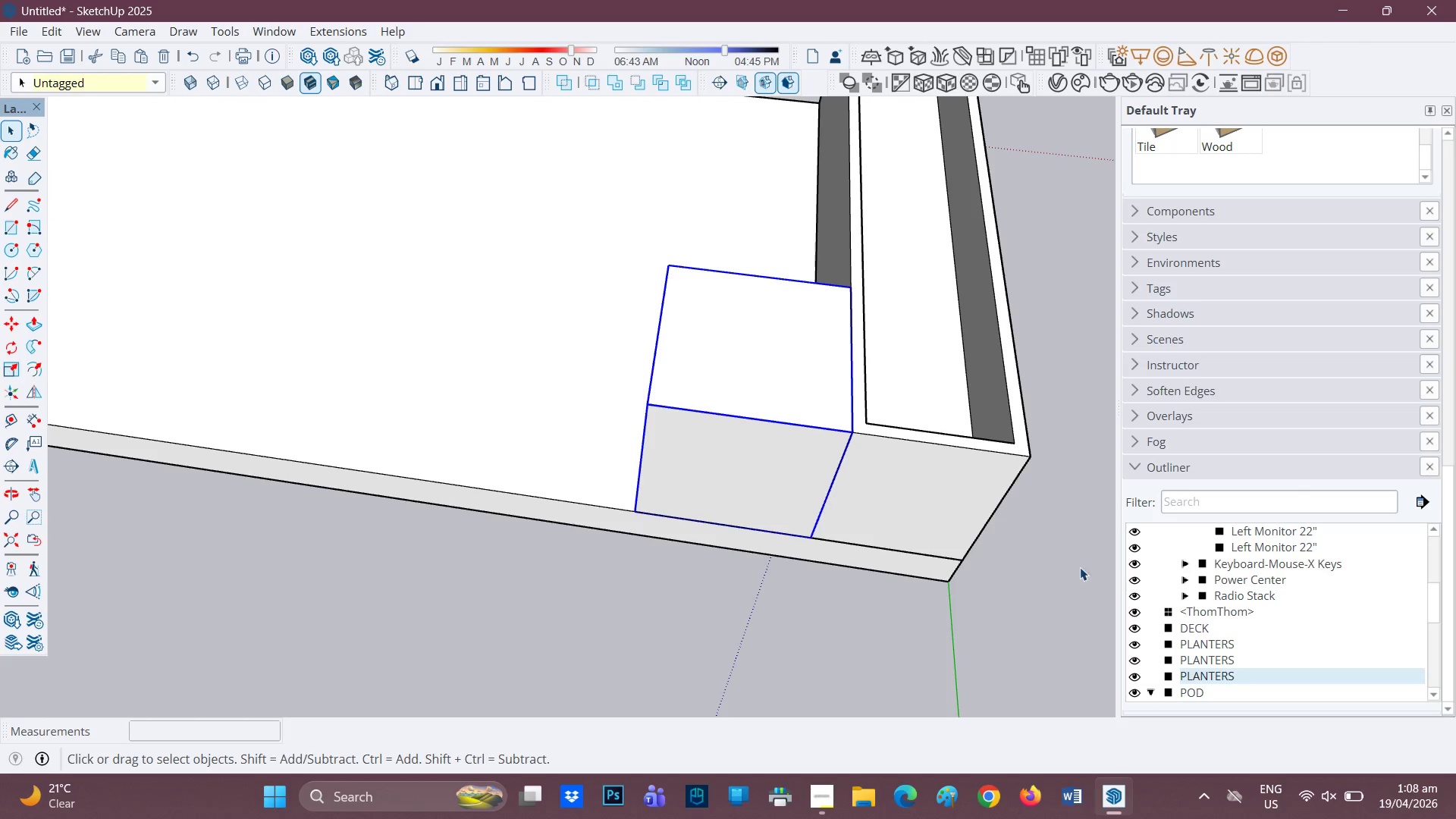 
scroll: coordinate [1046, 563], scroll_direction: down, amount: 1.0
 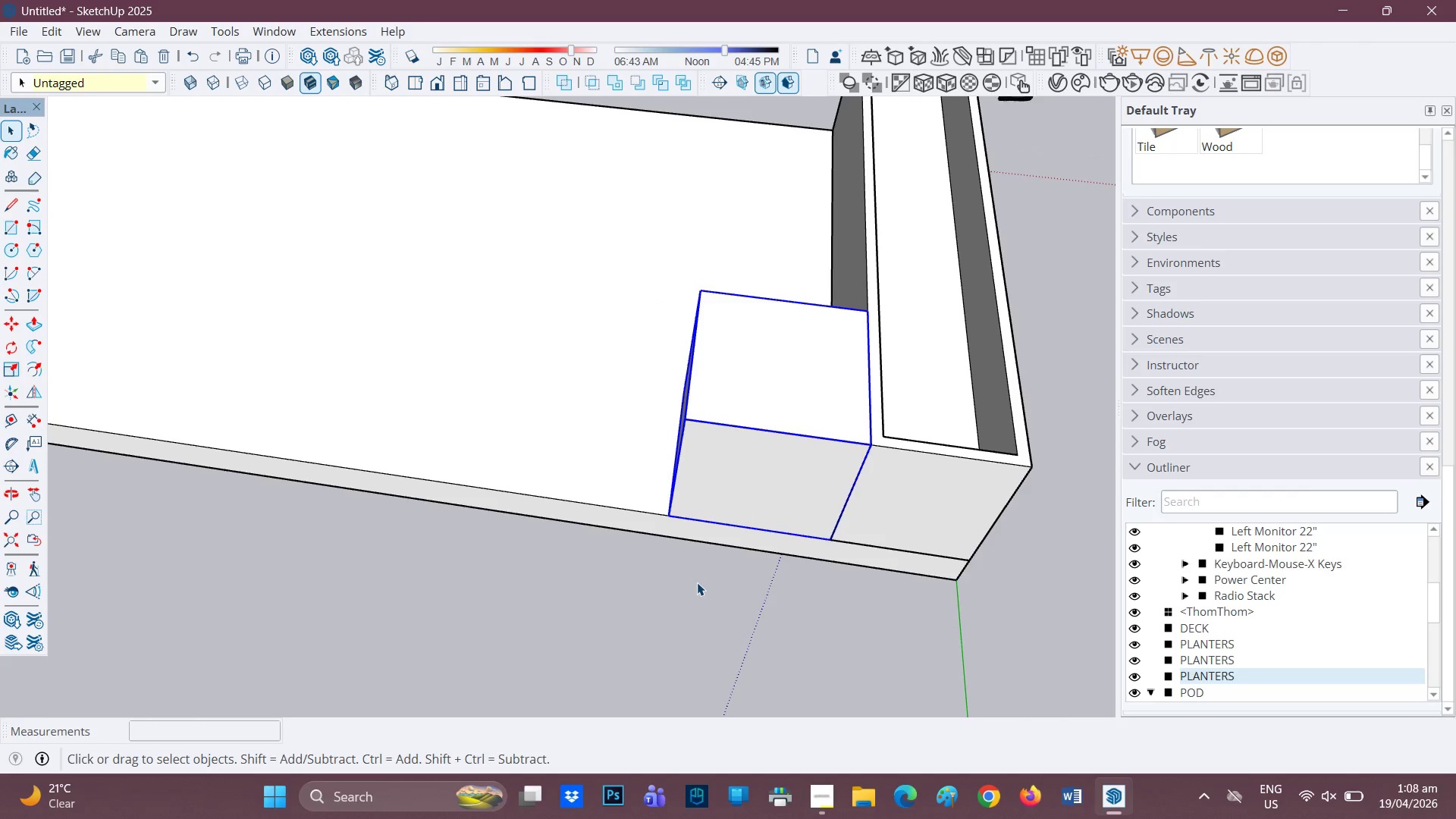 
left_click([701, 582])
 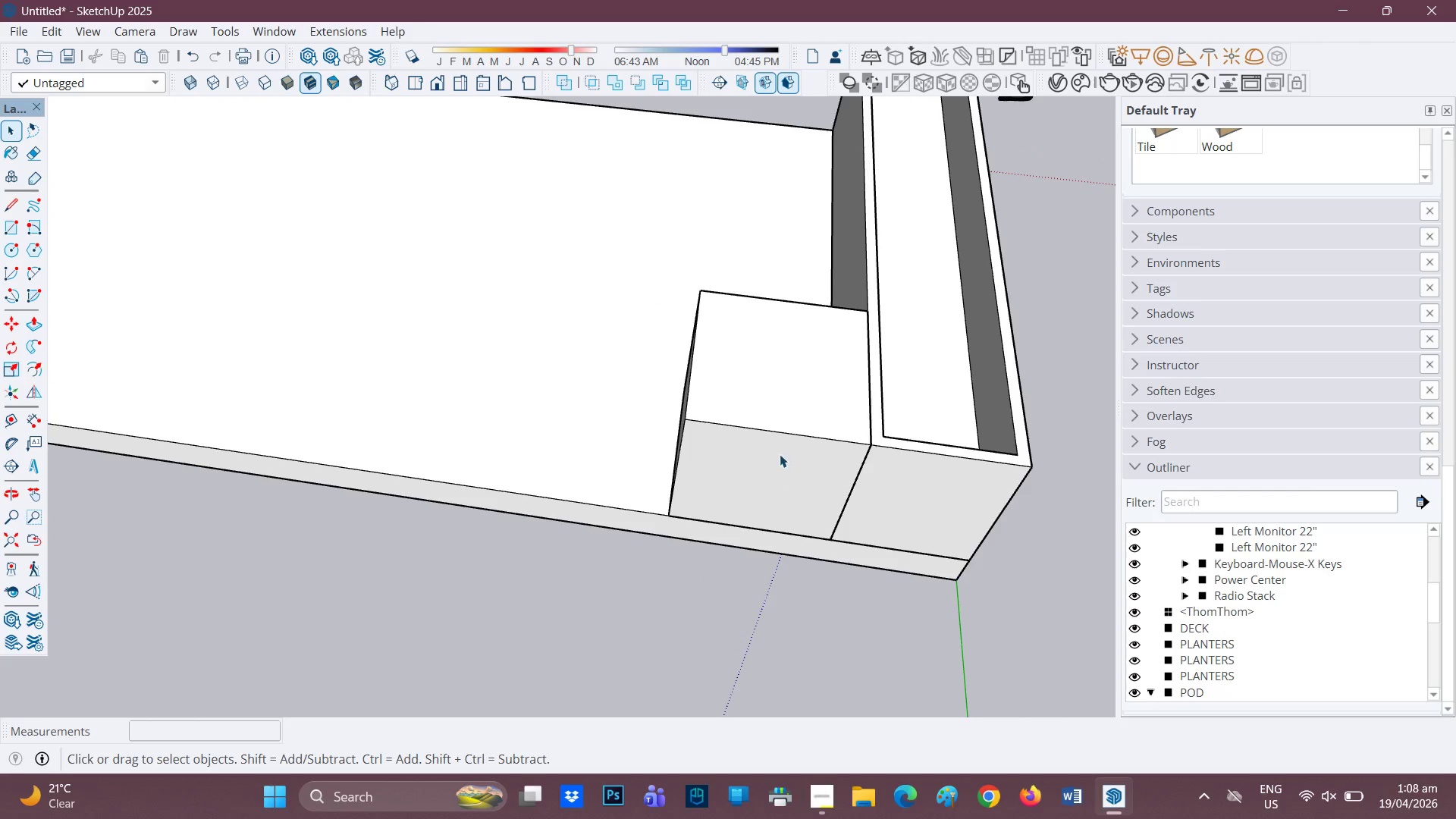 
left_click([780, 454])
 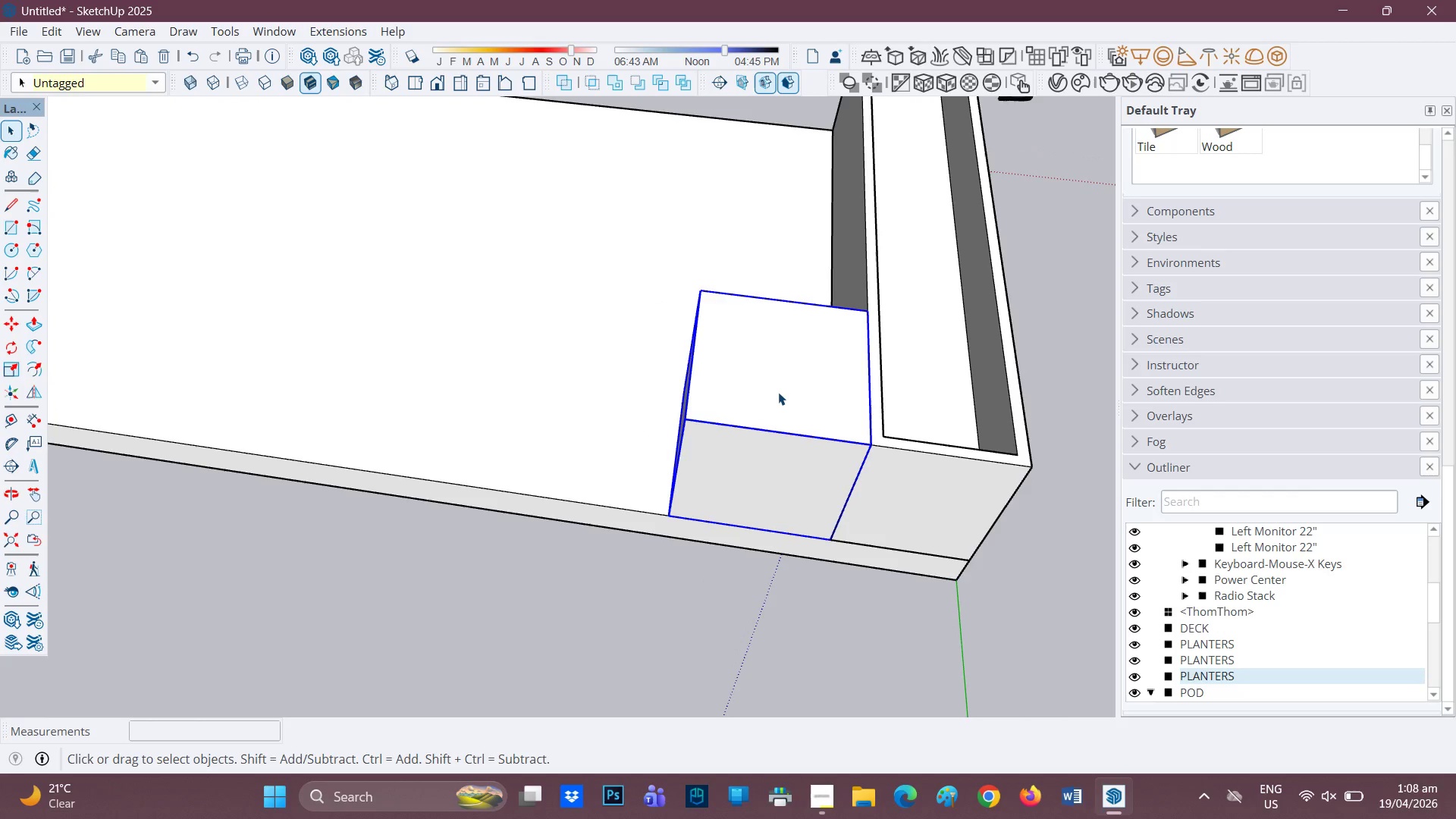 
double_click([778, 392])
 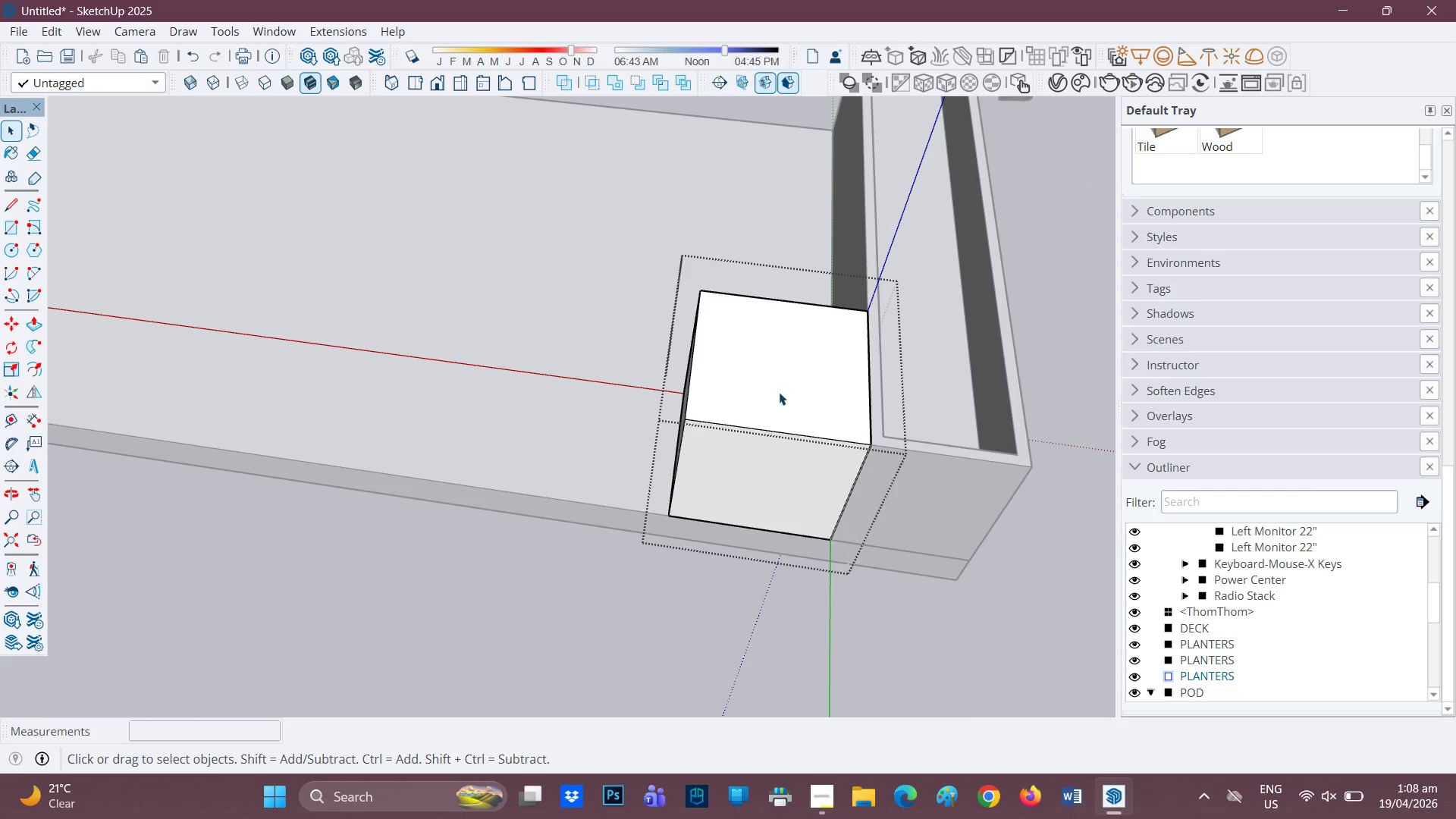 
scroll: coordinate [779, 392], scroll_direction: up, amount: 1.0
 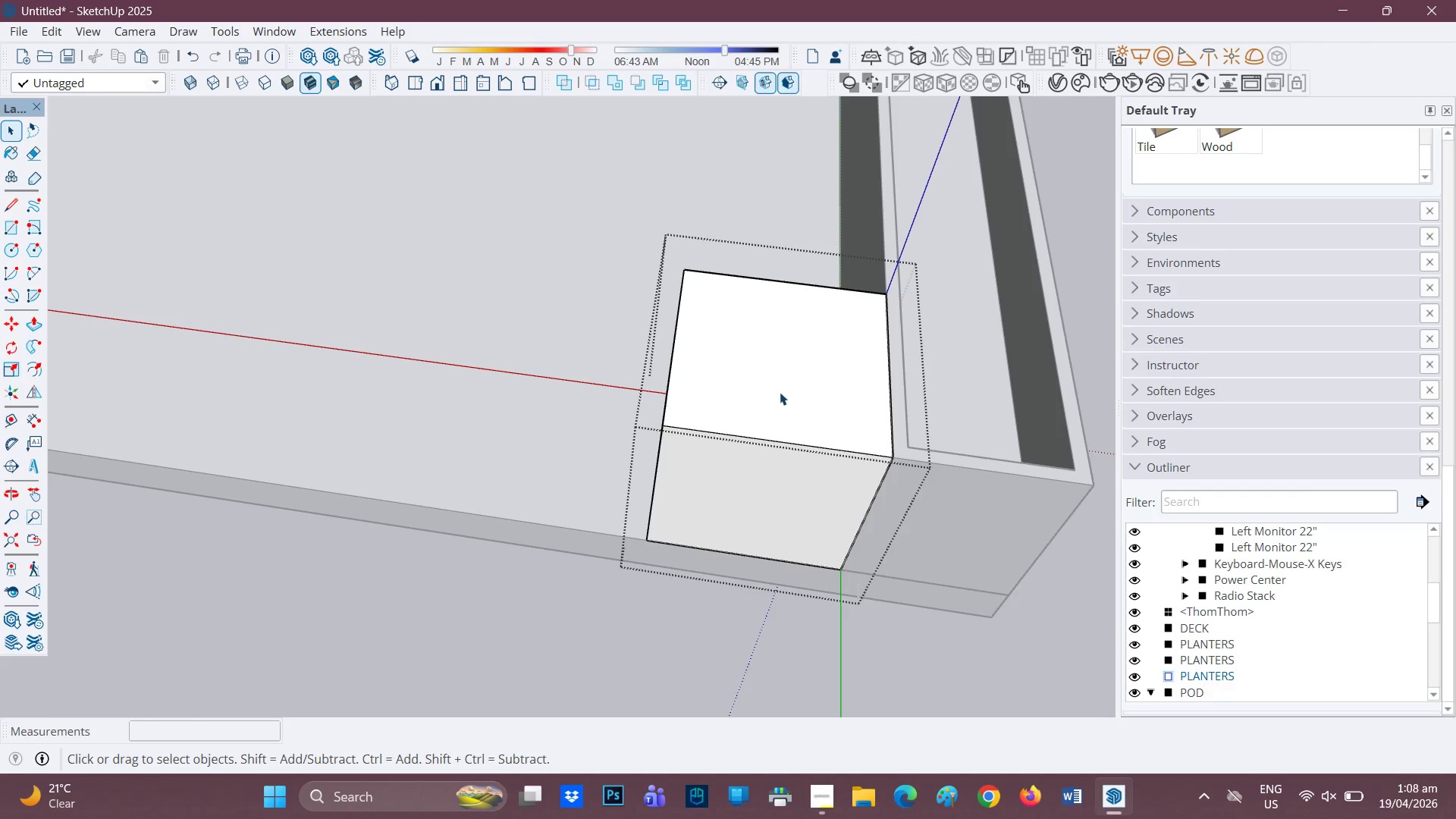 
key(F)
 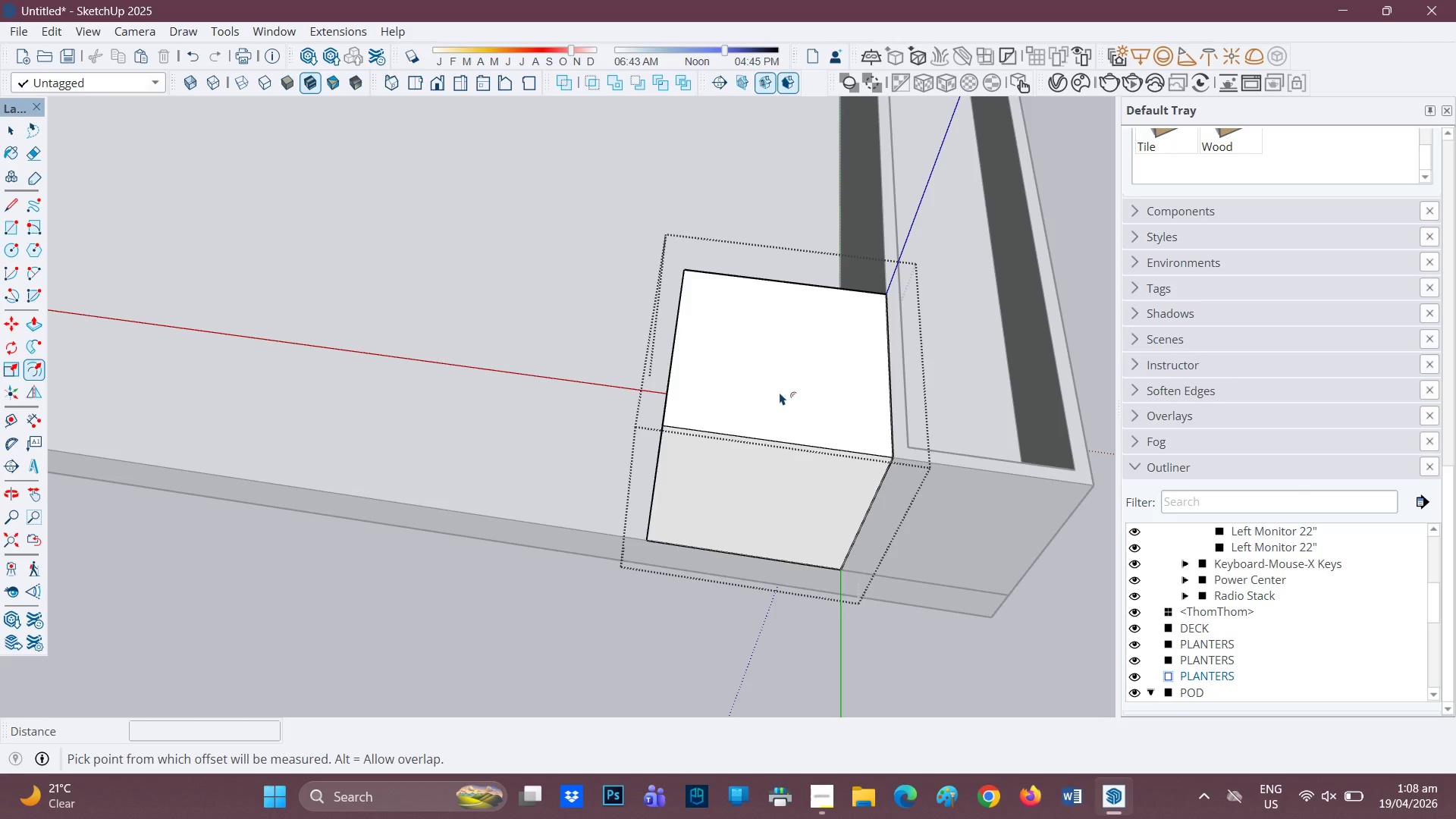 
left_click([780, 392])
 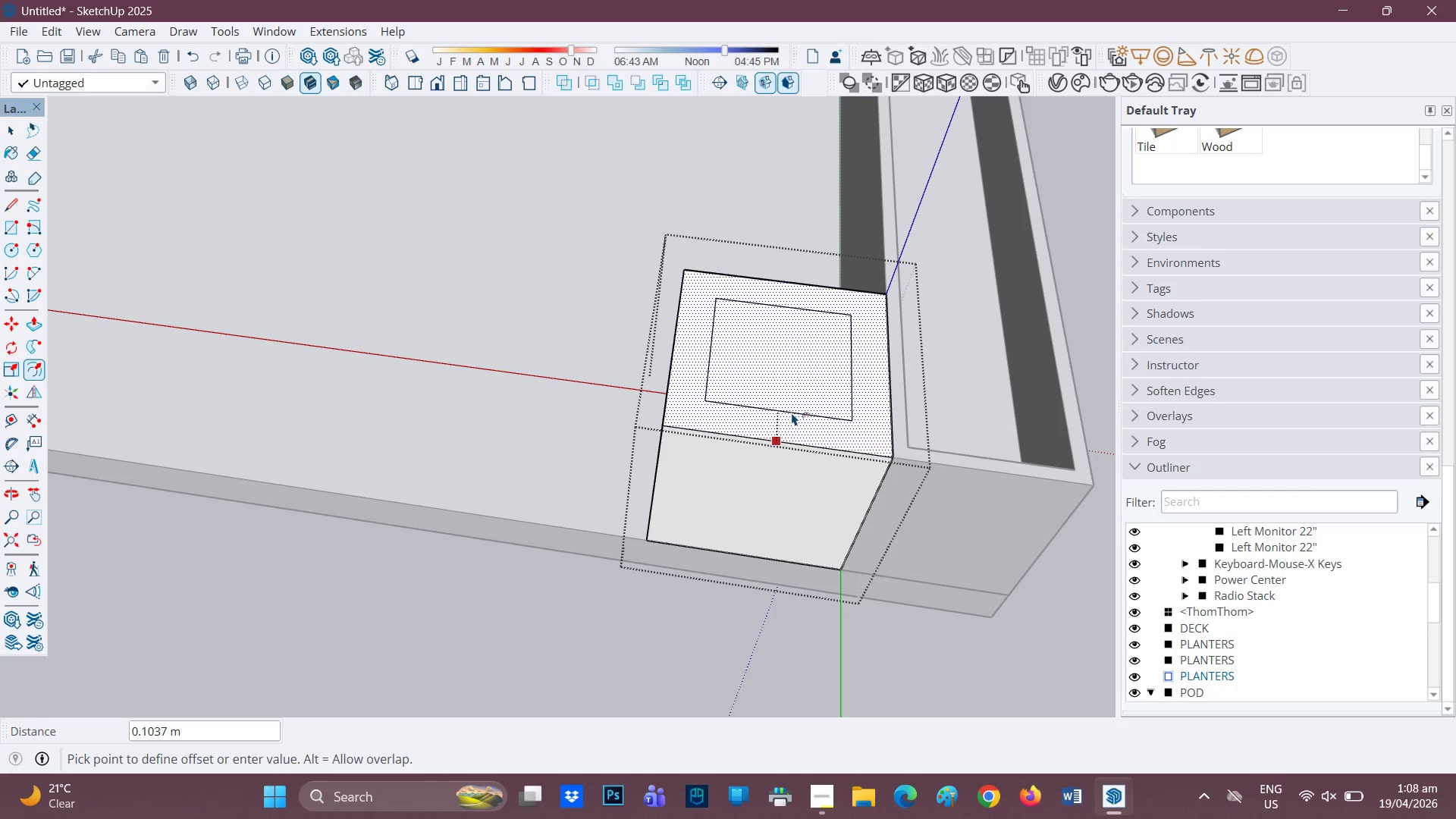 
type(0.06)
 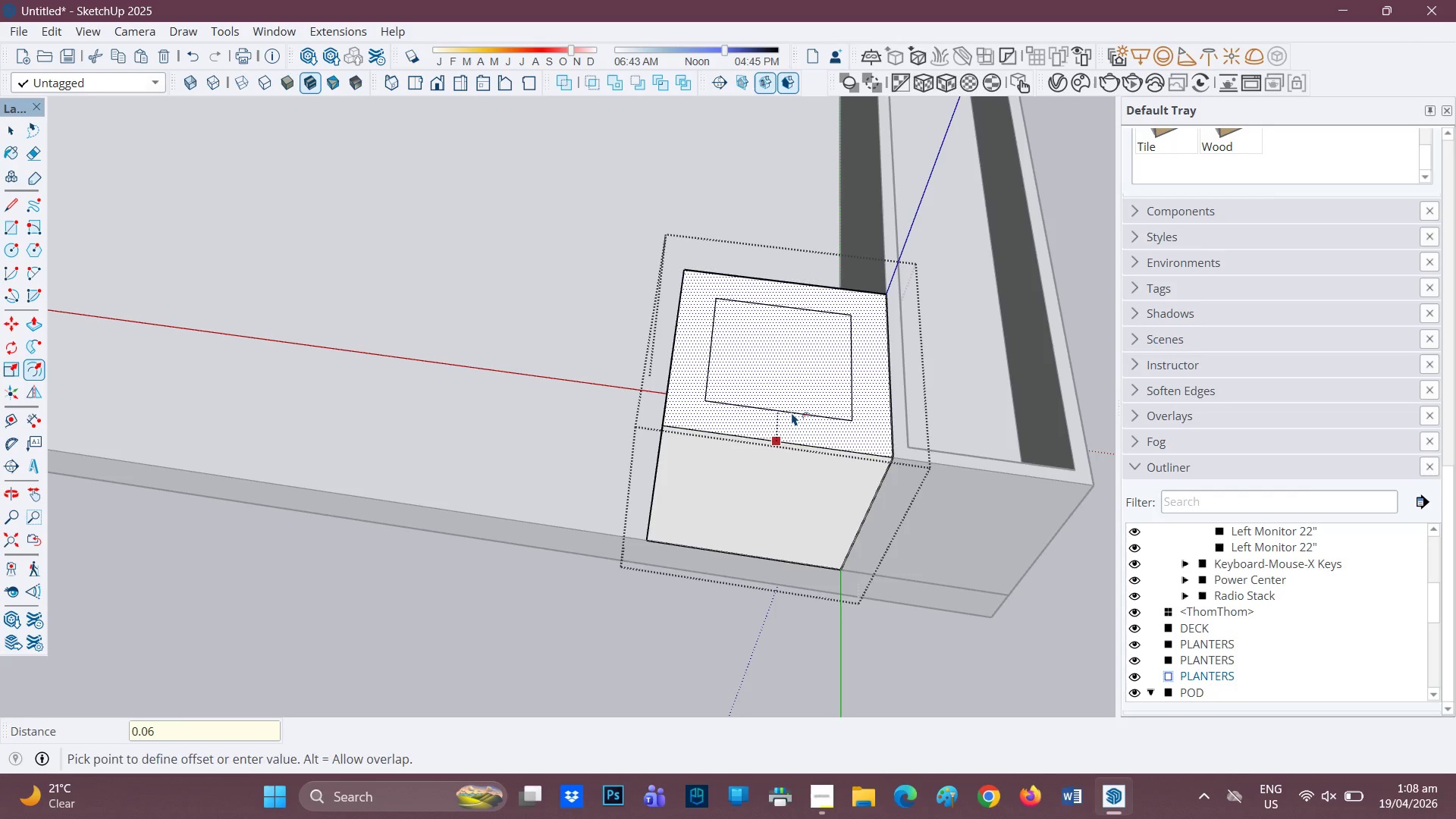 
key(Enter)
 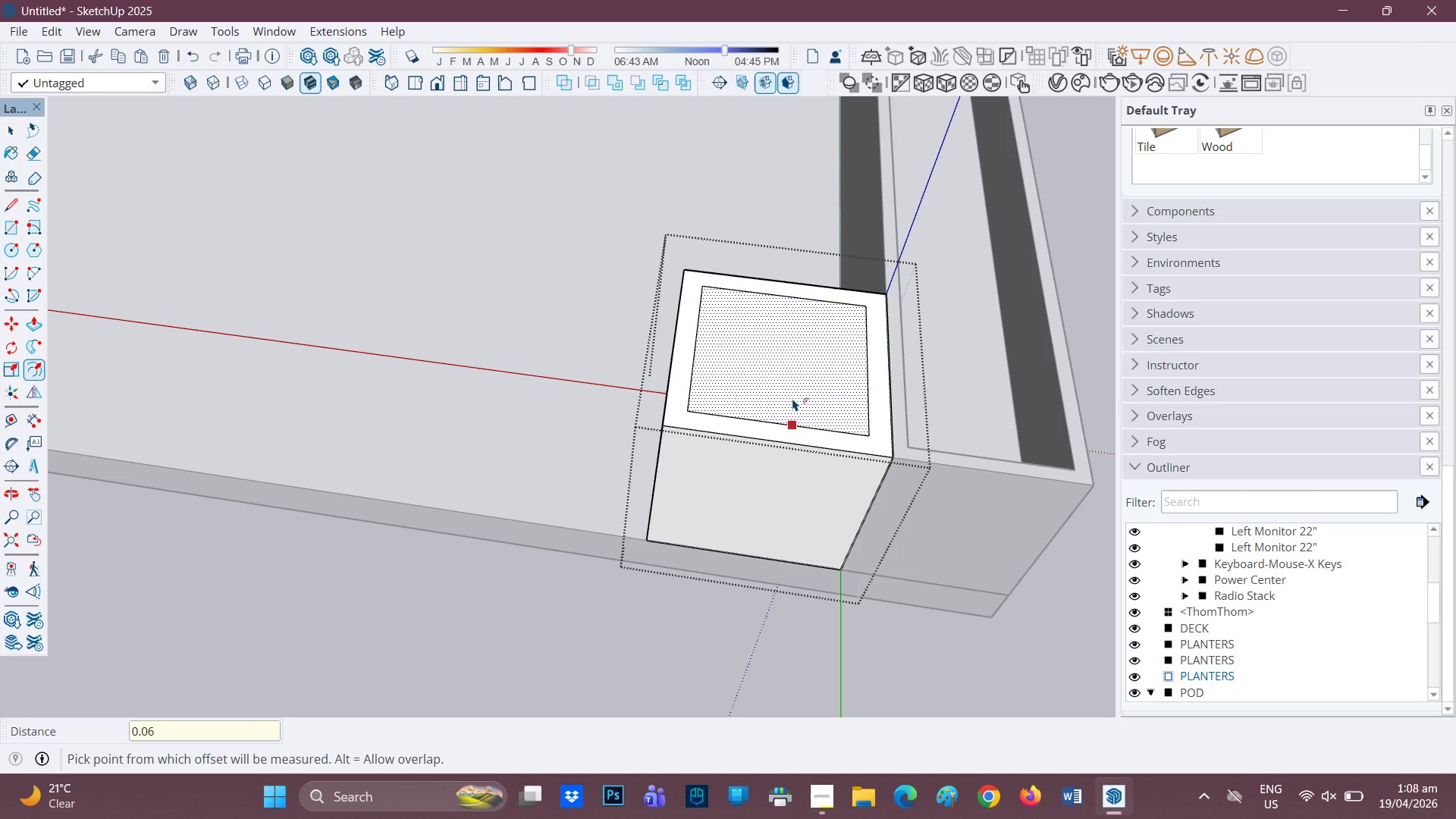 
scroll: coordinate [792, 398], scroll_direction: up, amount: 1.0
 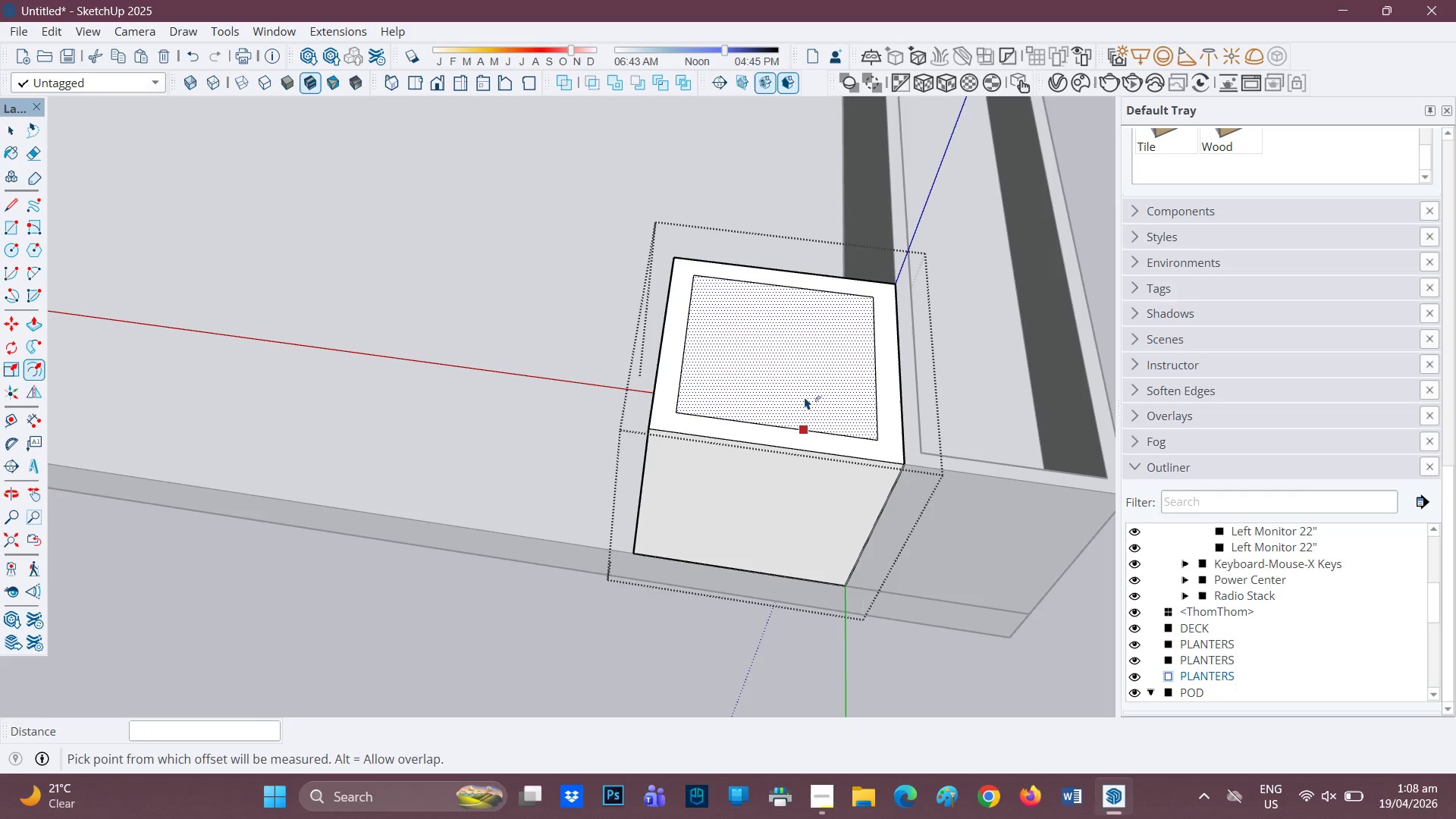 
key(Control+Z)
 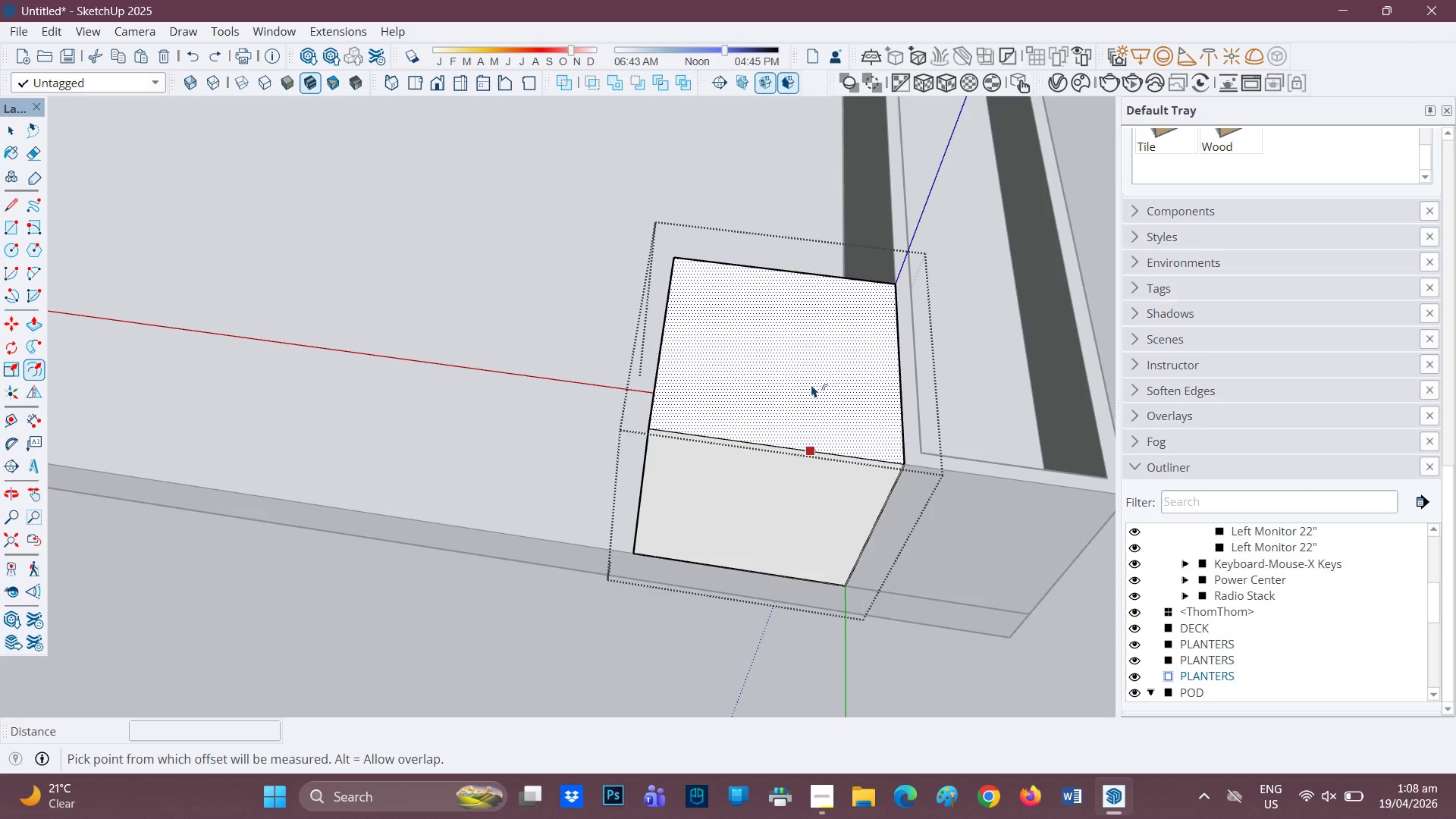 
left_click([811, 384])
 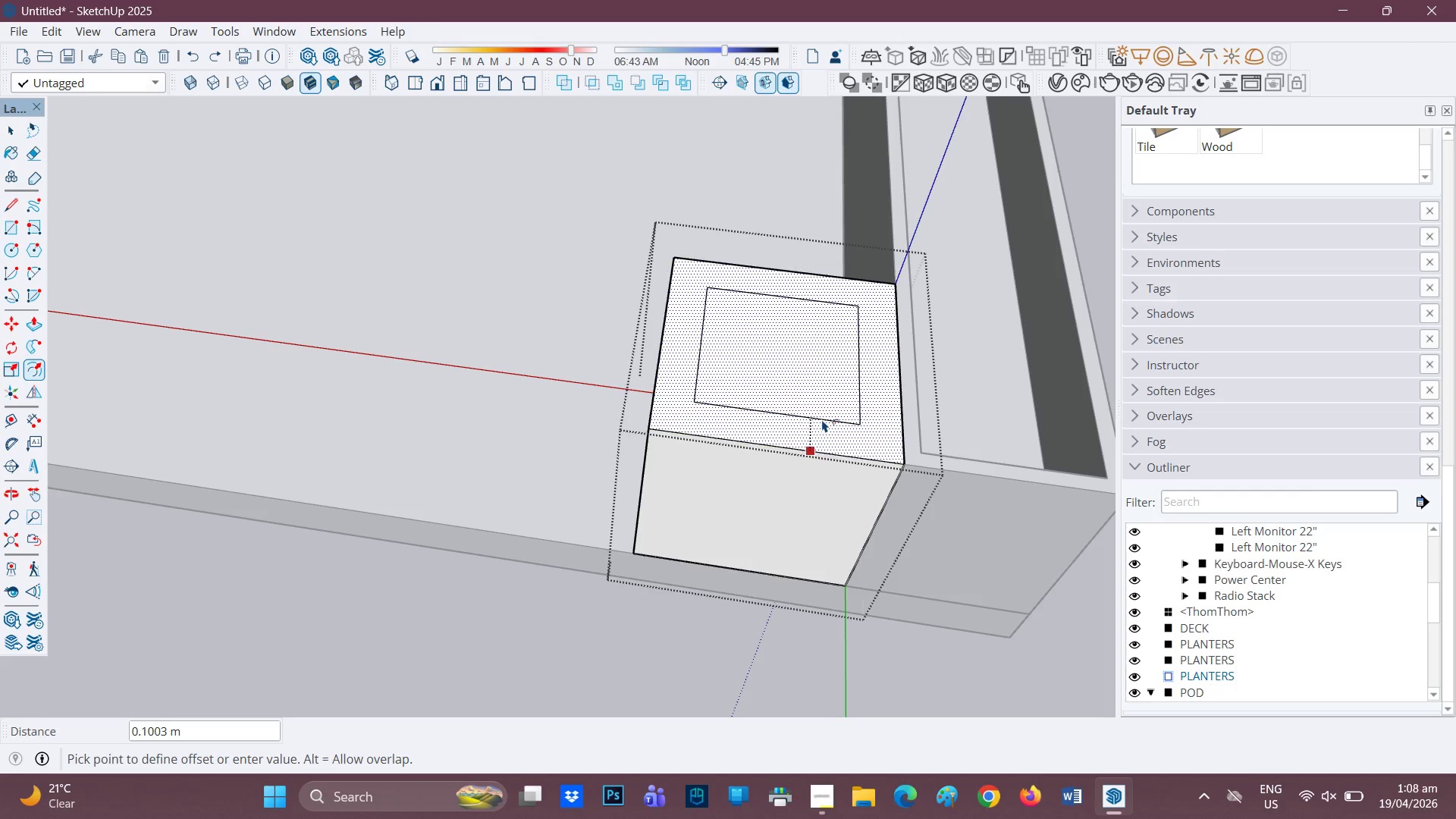 
type(0.04)
 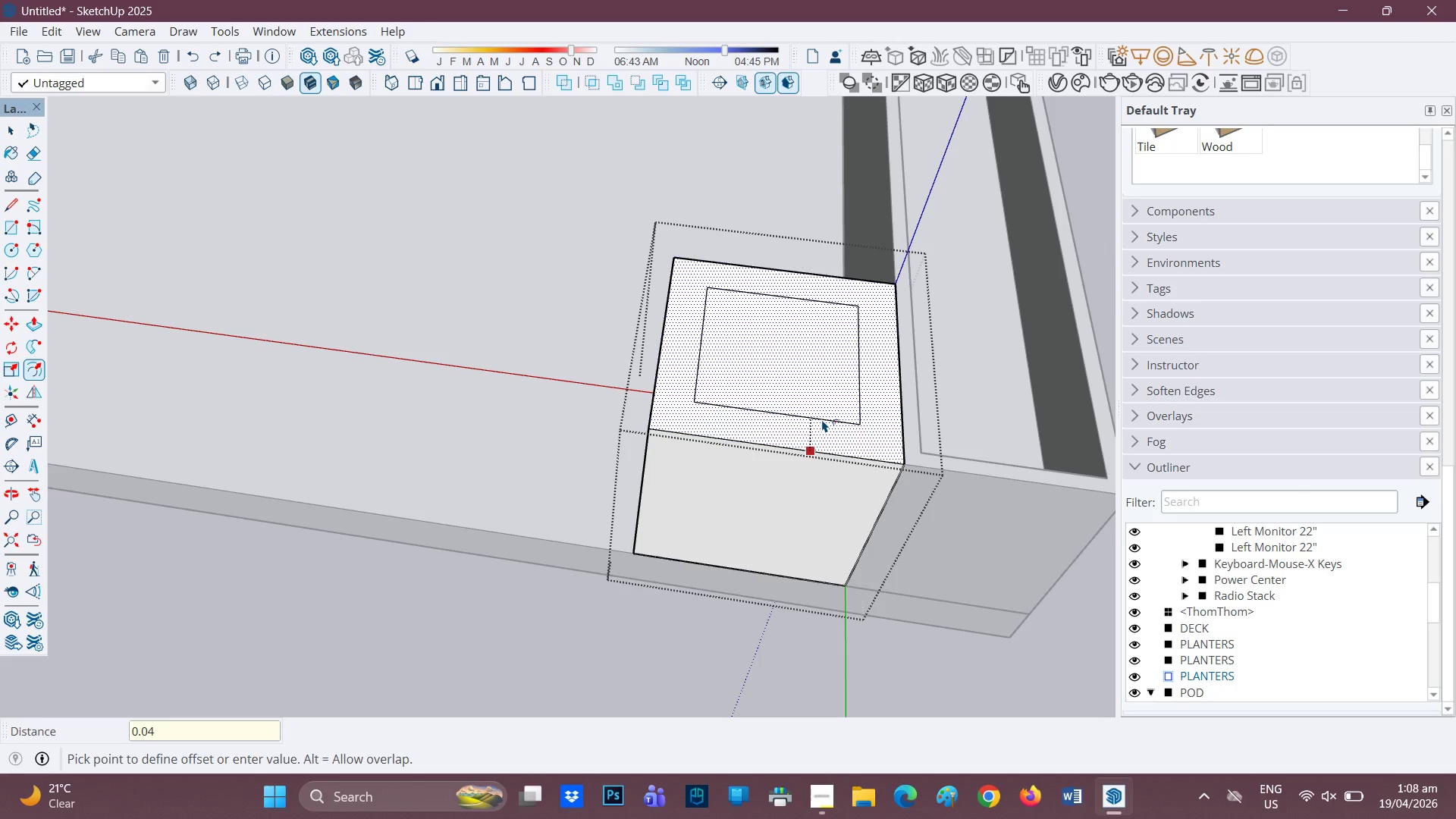 
key(Enter)
 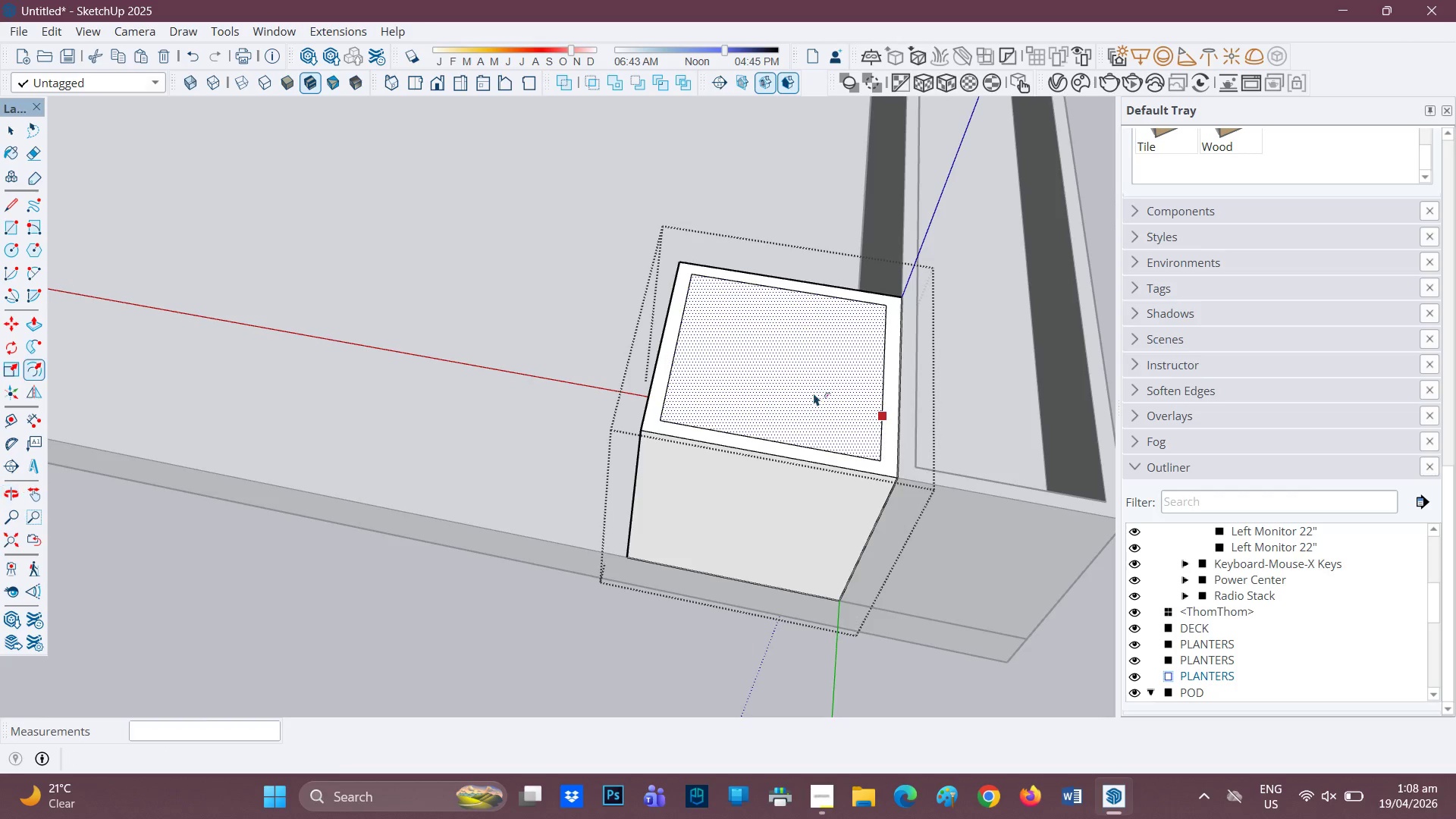 
key(P)
 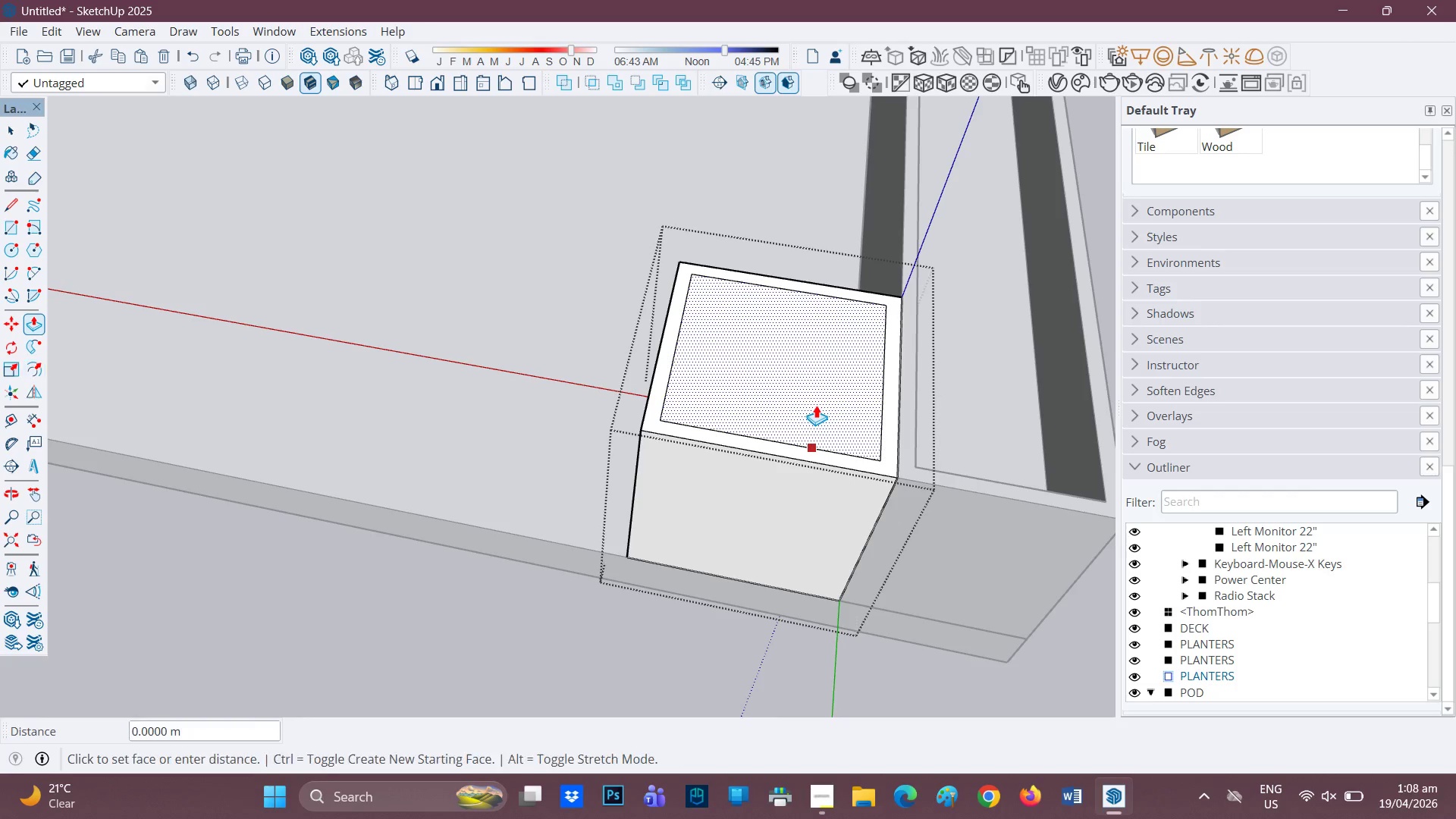 
left_click([816, 405])
 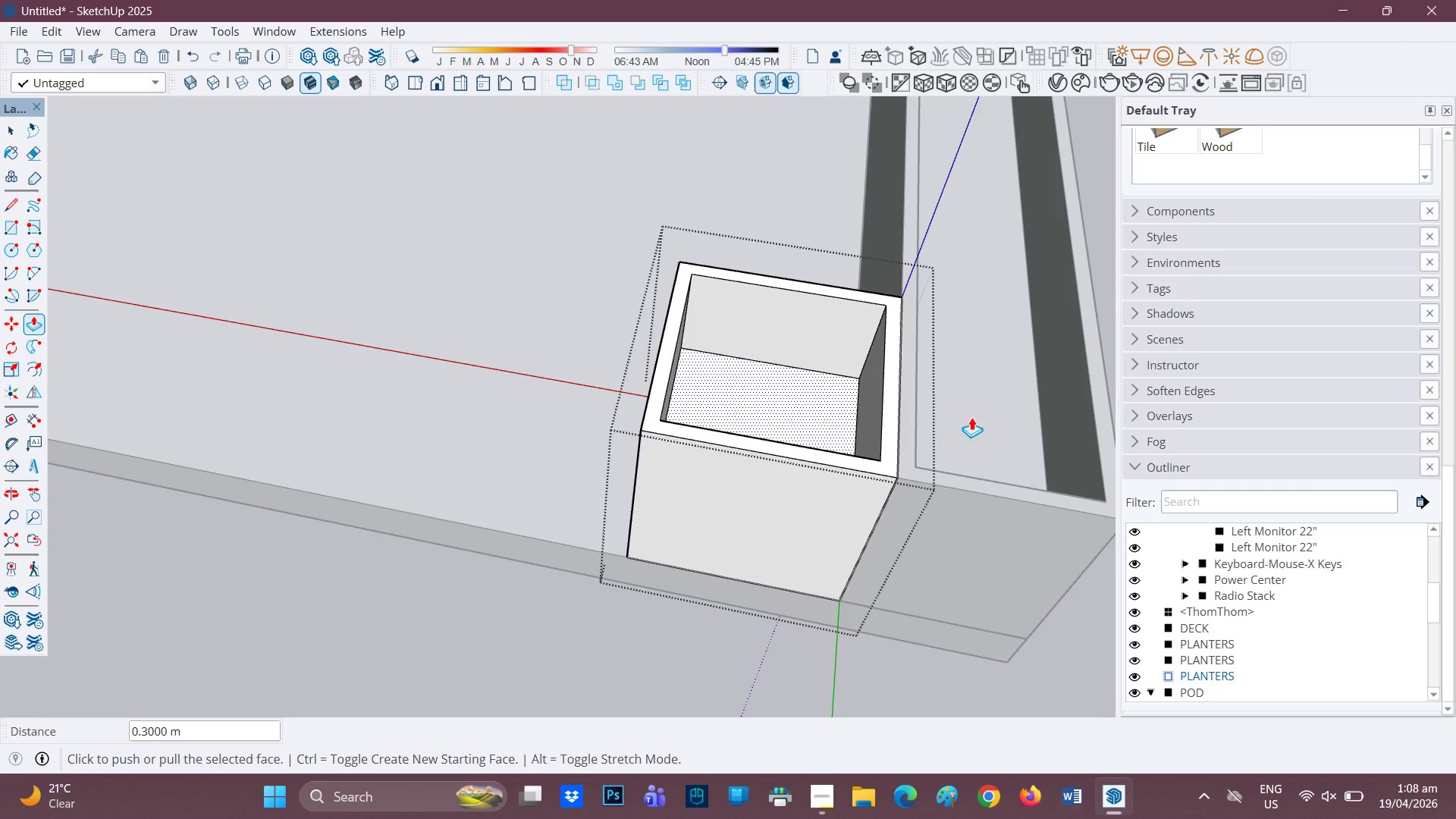 
scroll: coordinate [703, 374], scroll_direction: down, amount: 2.0
 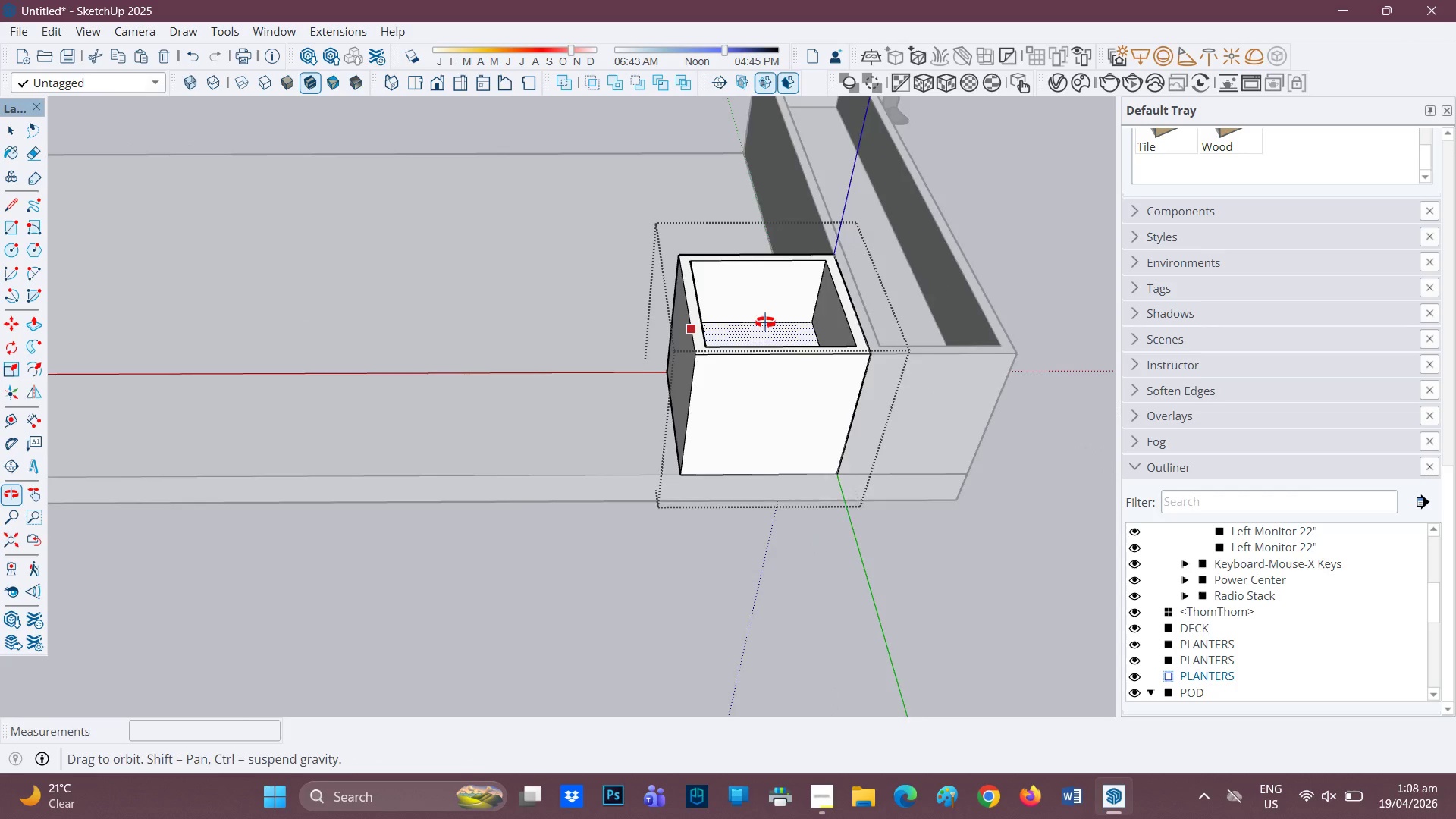 
key(Space)
 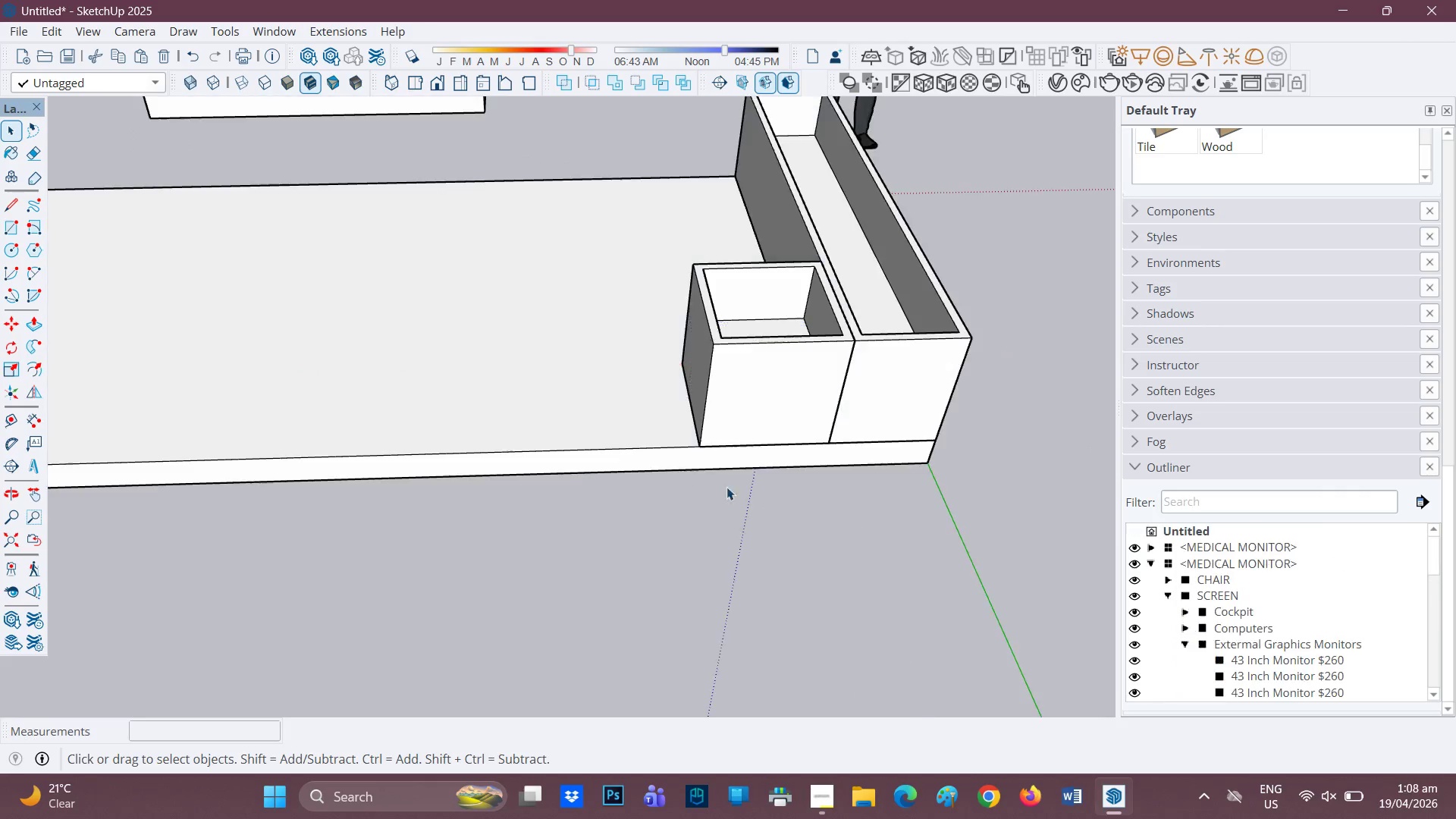 
scroll: coordinate [605, 461], scroll_direction: down, amount: 9.0
 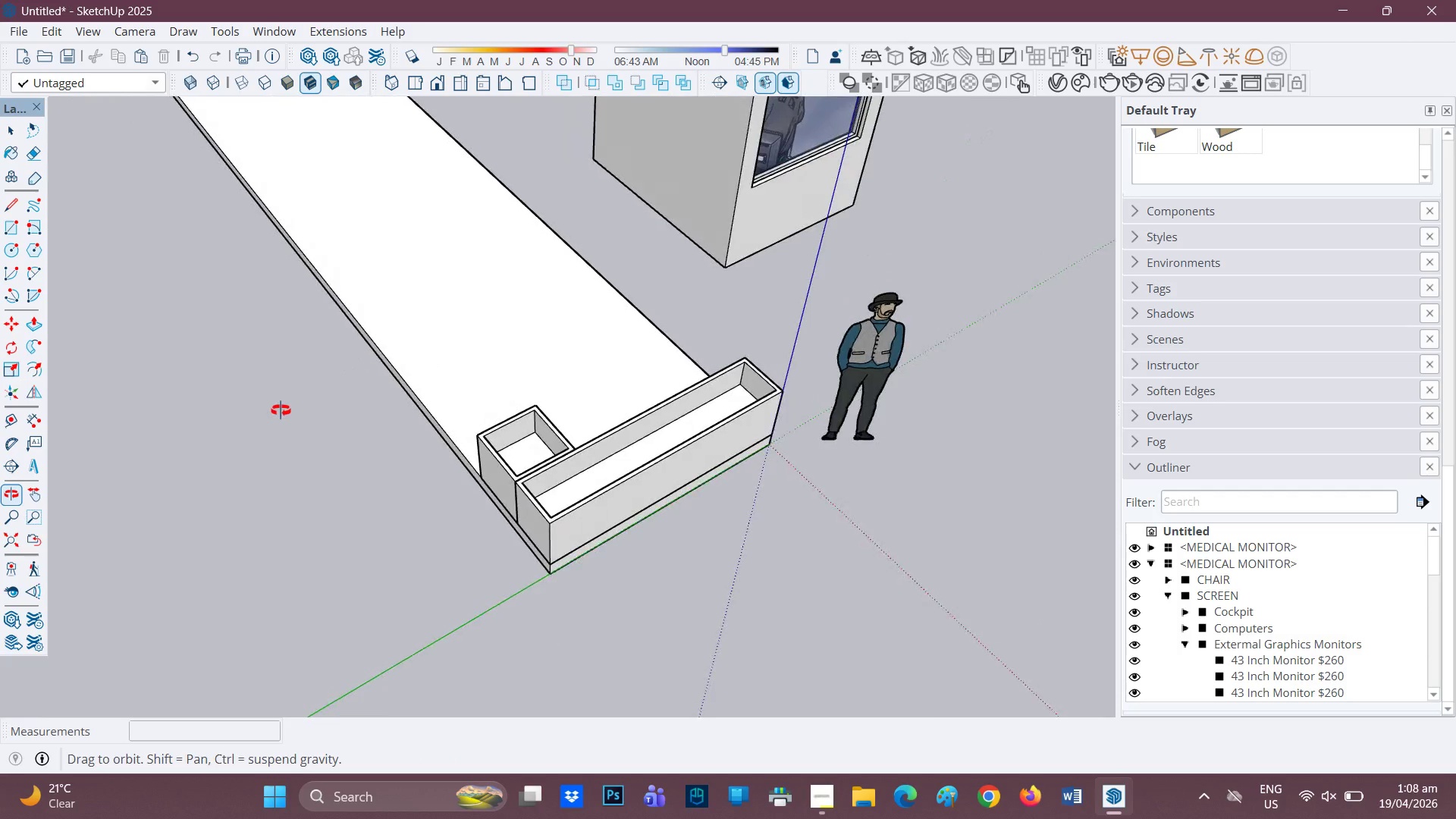 
scroll: coordinate [308, 406], scroll_direction: none, amount: 0.0
 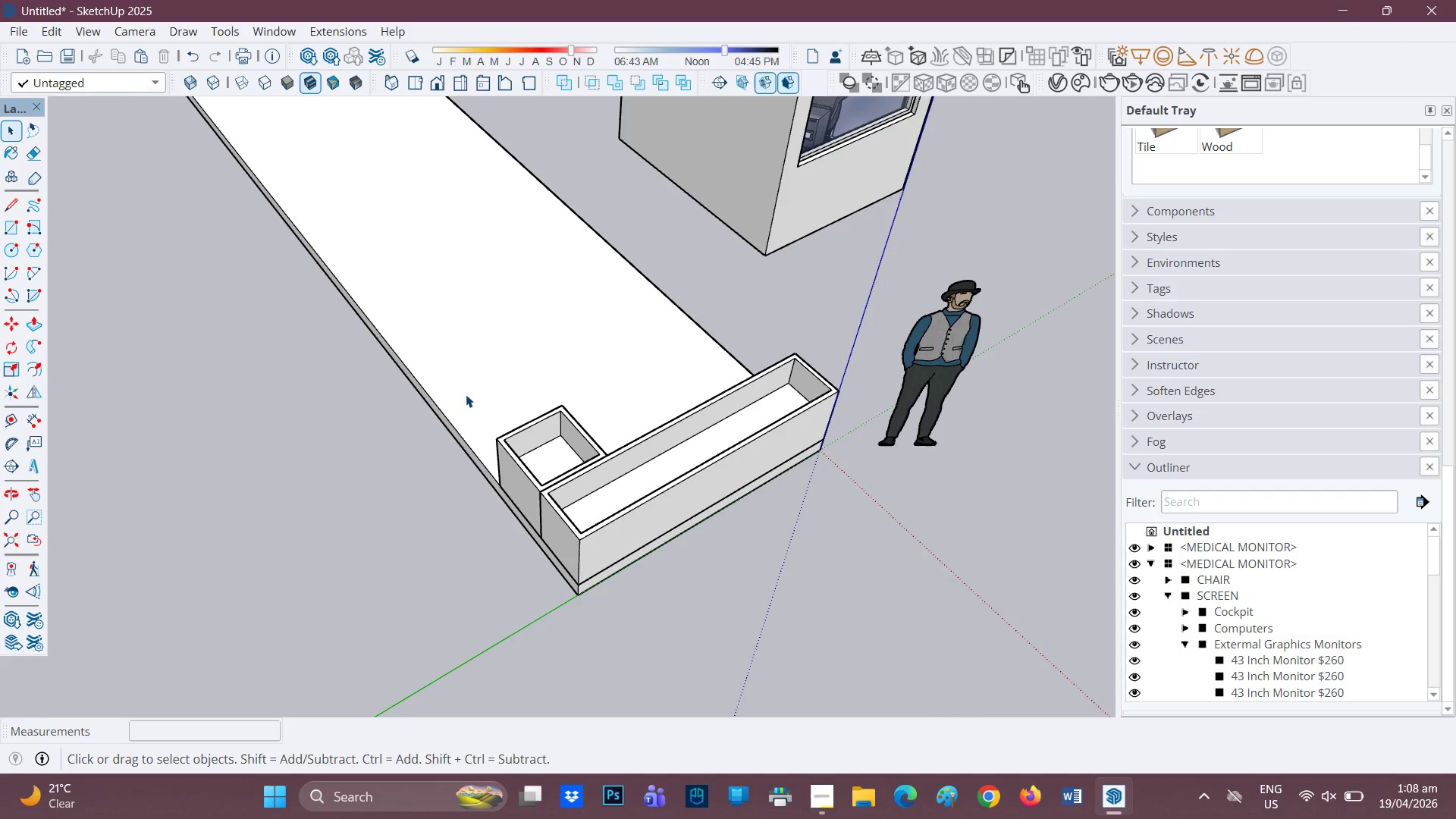 
scroll: coordinate [466, 394], scroll_direction: up, amount: 1.0
 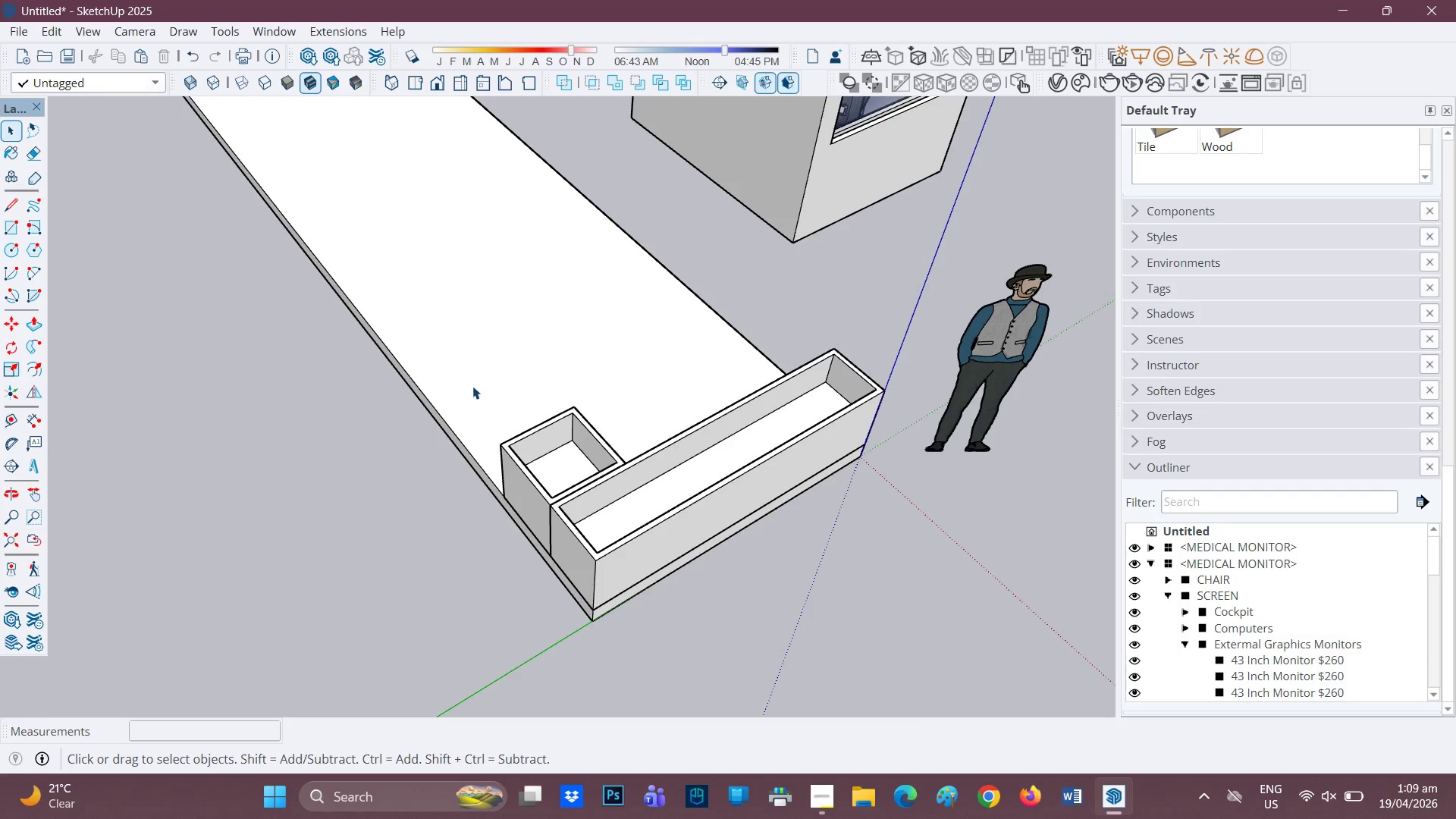 
scroll: coordinate [472, 386], scroll_direction: none, amount: 0.0
 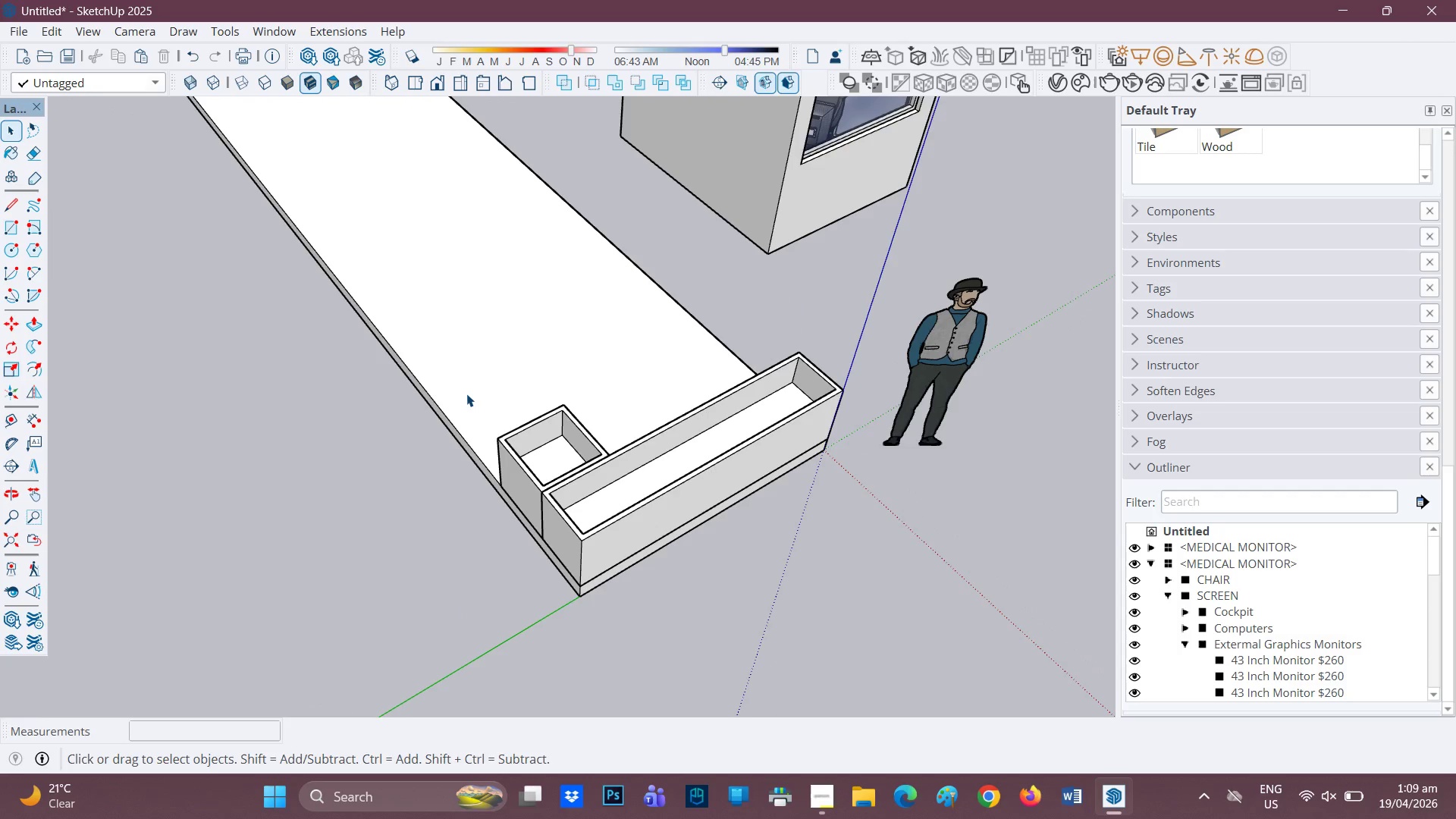 
scroll: coordinate [450, 434], scroll_direction: down, amount: 5.0
 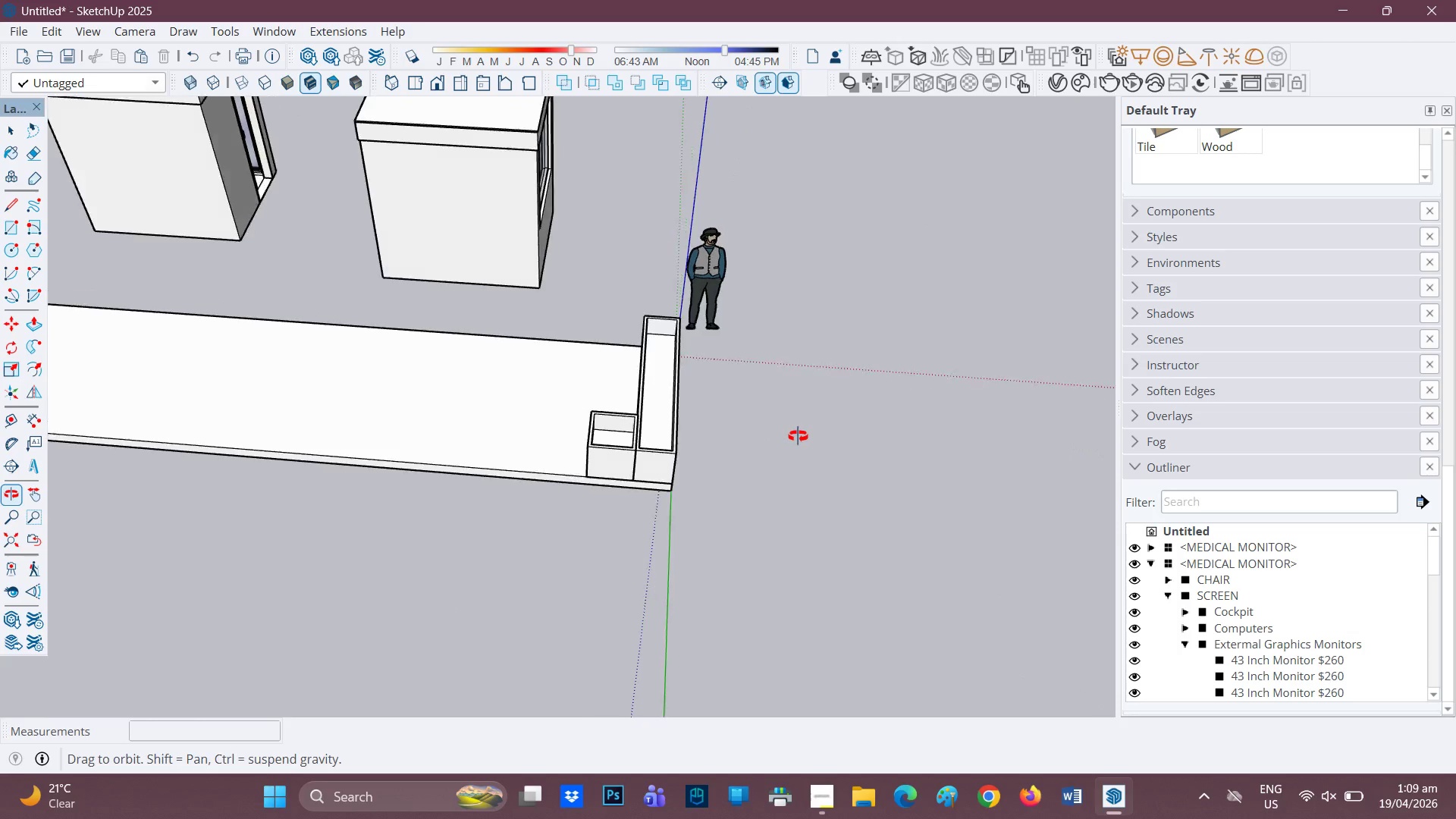 
key(H)
 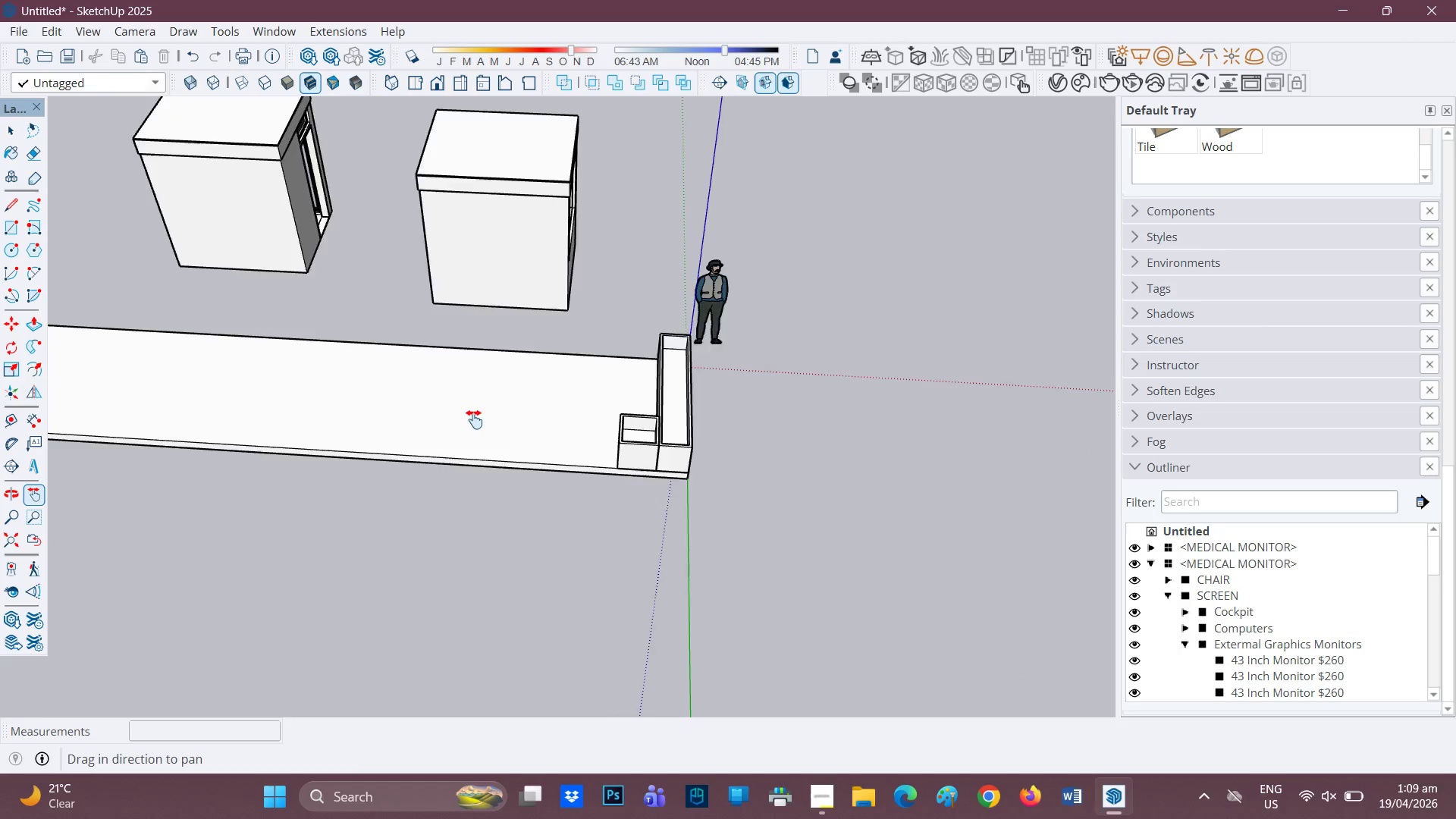 
scroll: coordinate [695, 435], scroll_direction: down, amount: 2.0
 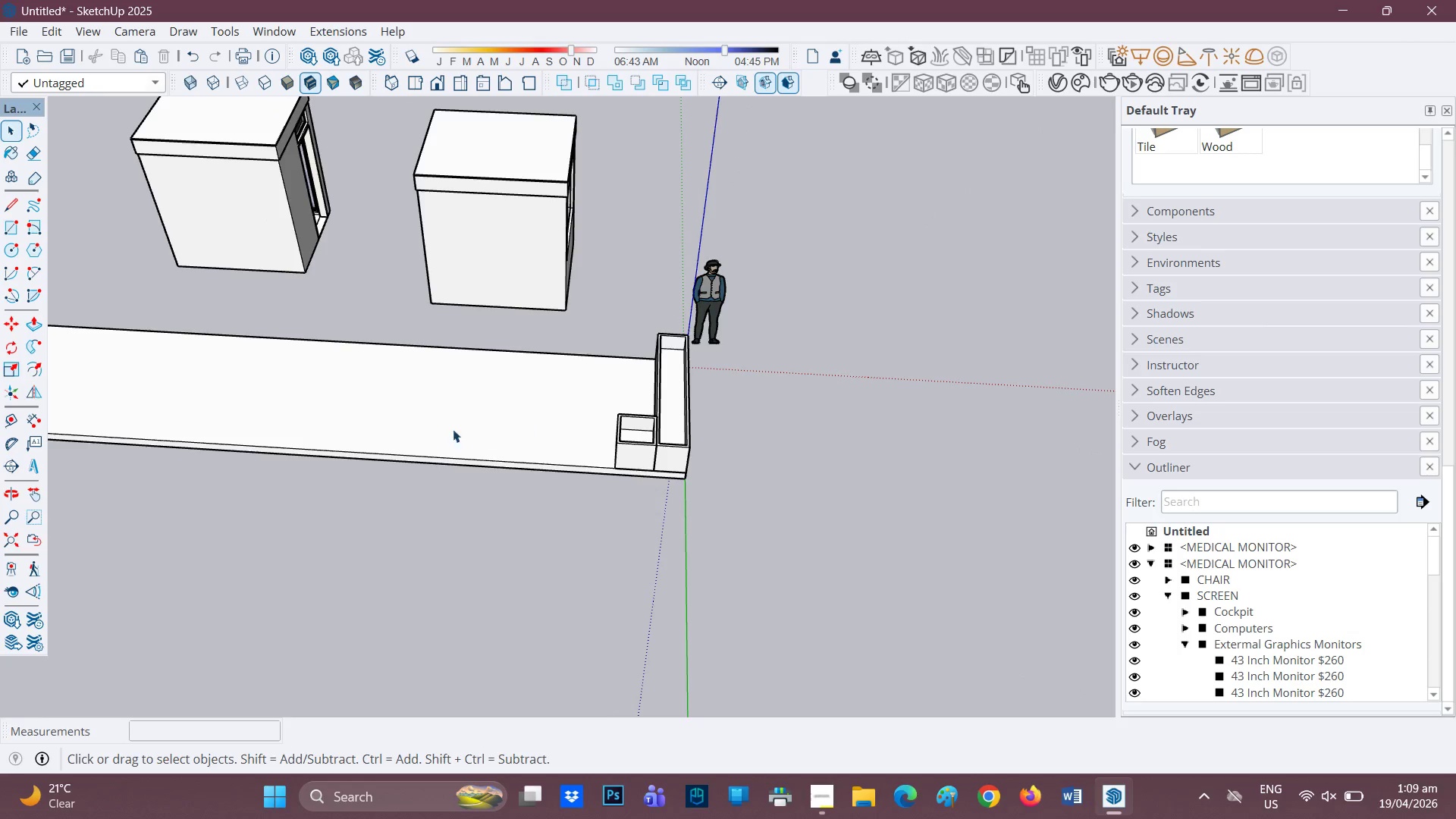 
left_click_drag(start_coordinate=[424, 424], to_coordinate=[635, 406])
 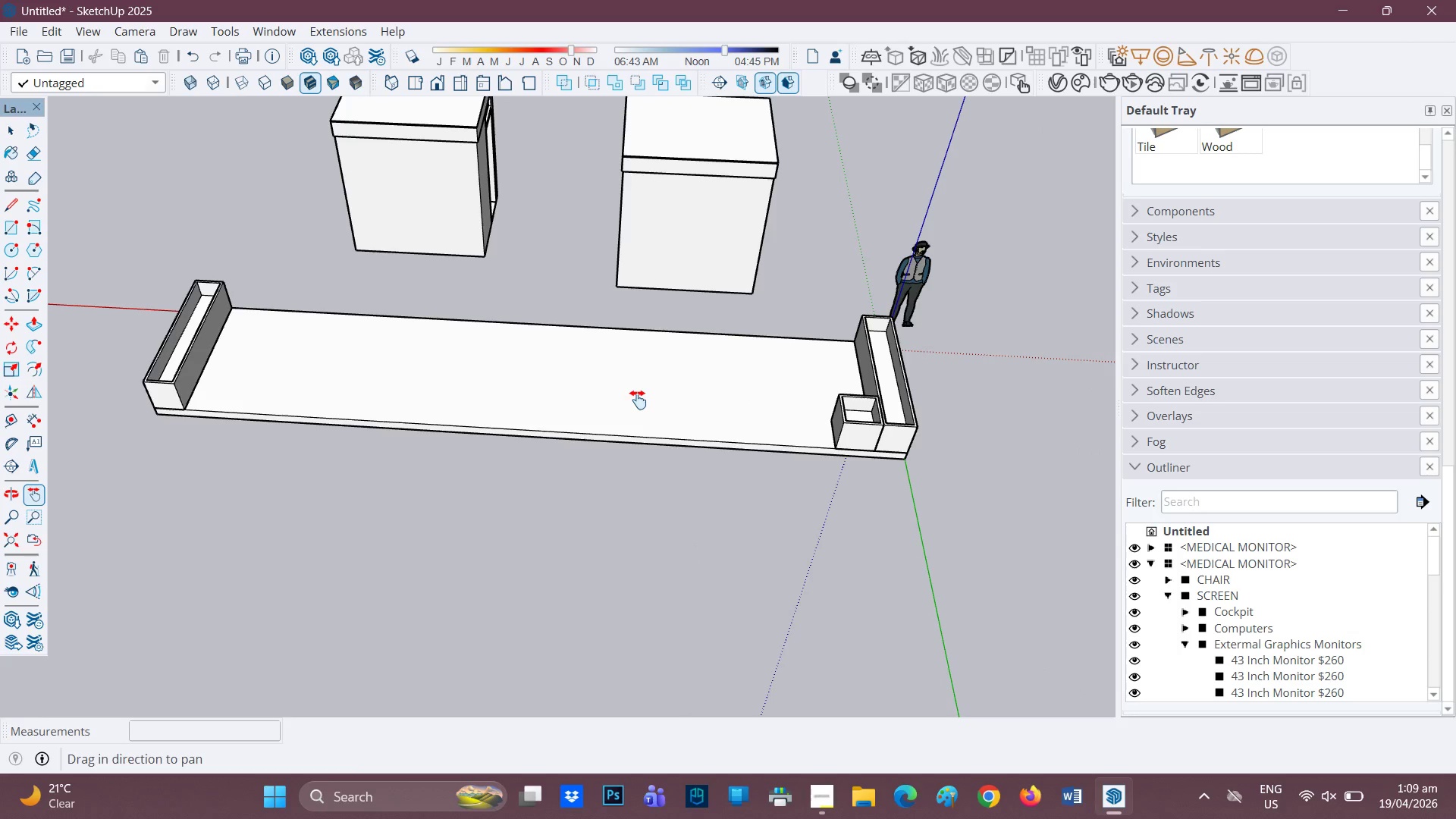 
wait(7.28)
 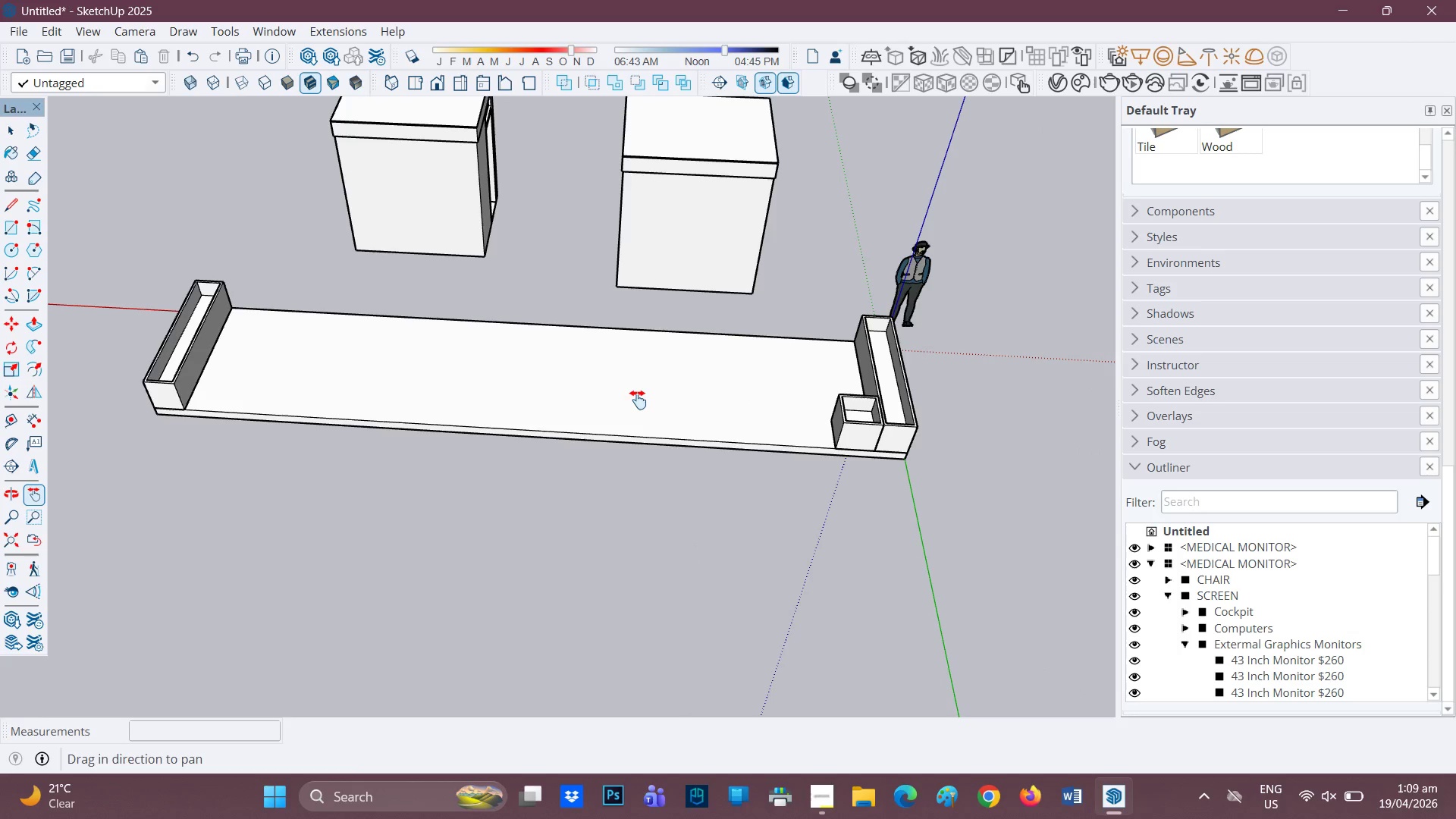 
scroll: coordinate [670, 394], scroll_direction: none, amount: 0.0
 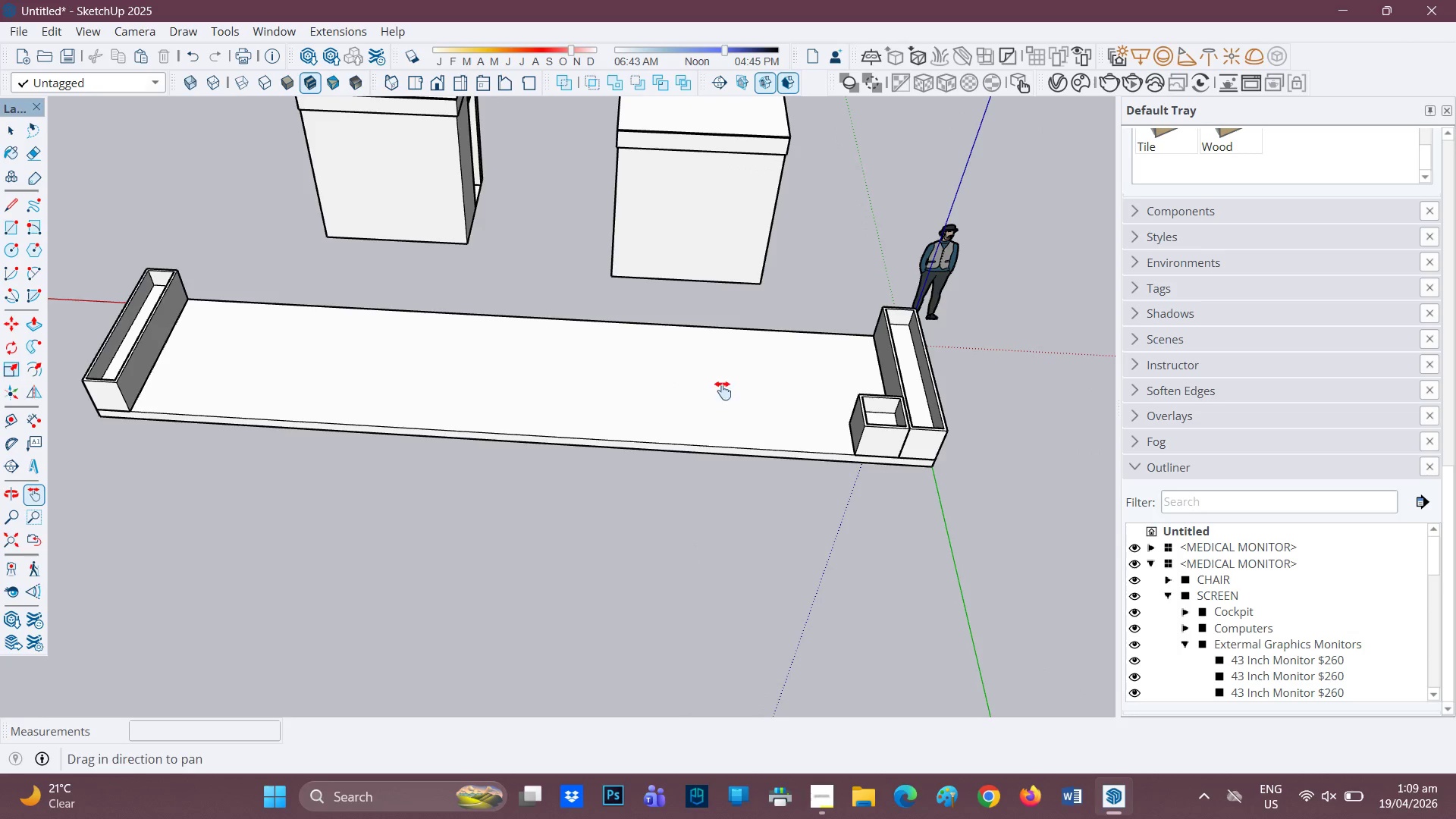 
key(Space)
 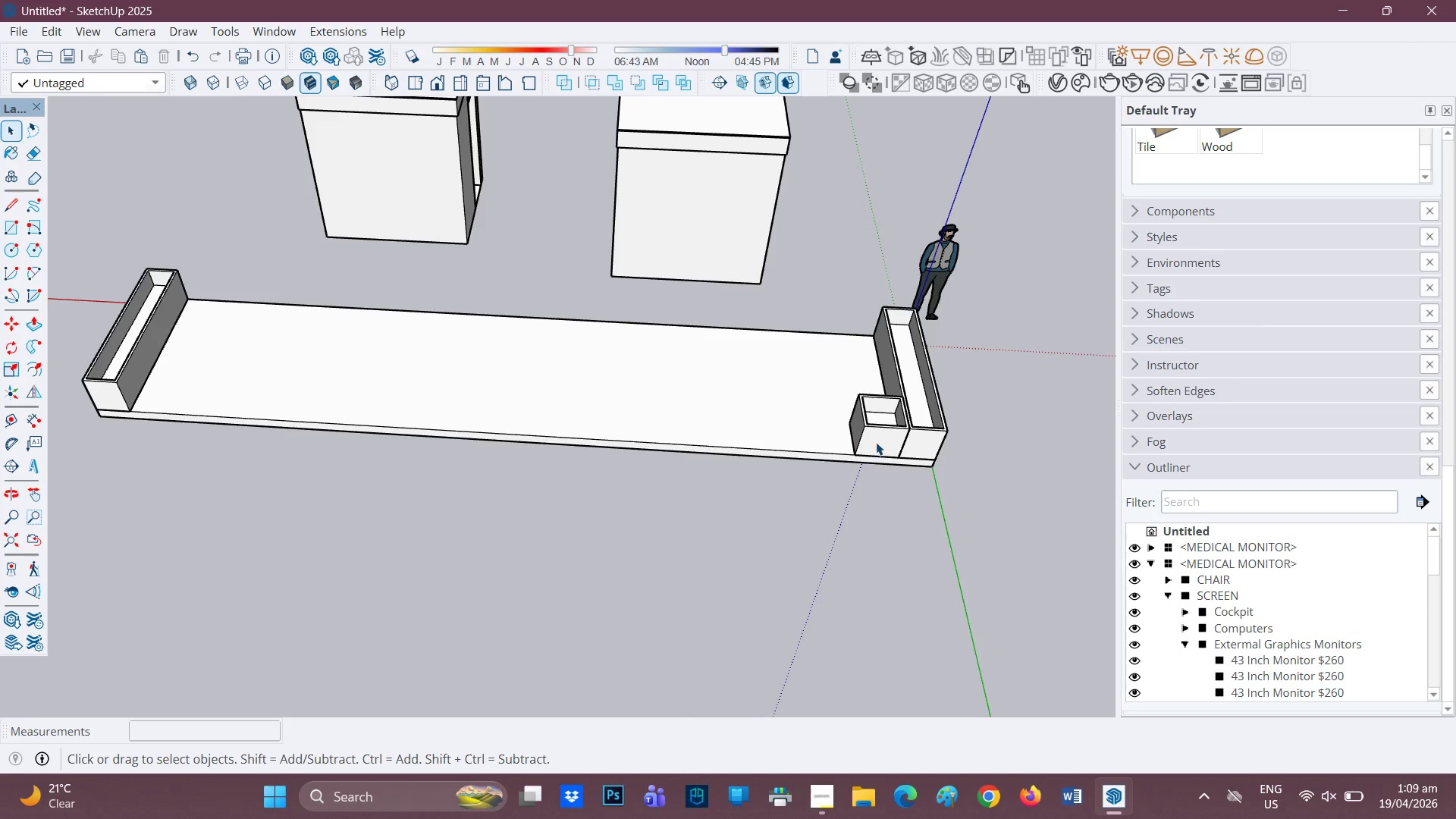 
left_click([878, 441])
 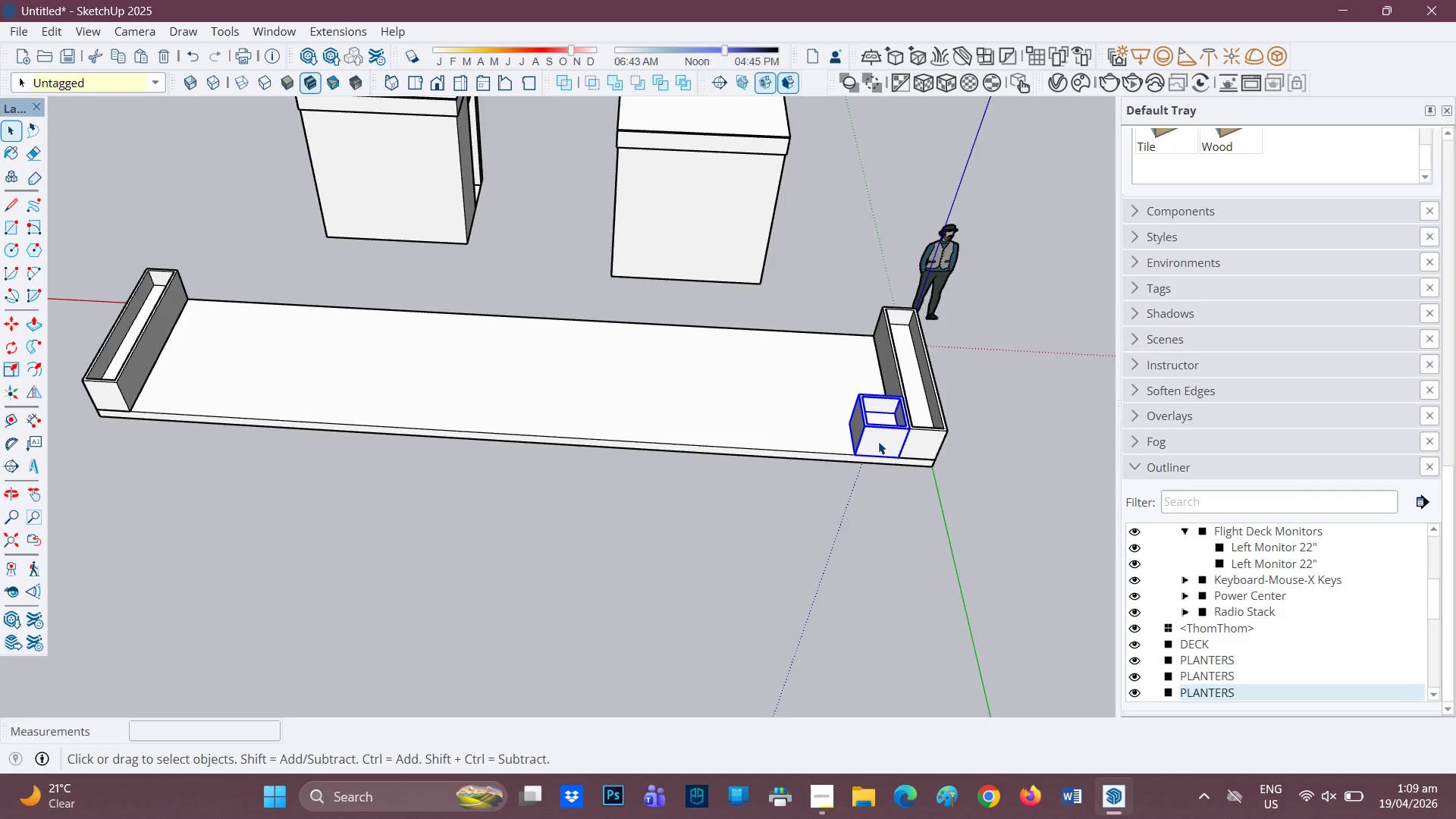 
key(M)
 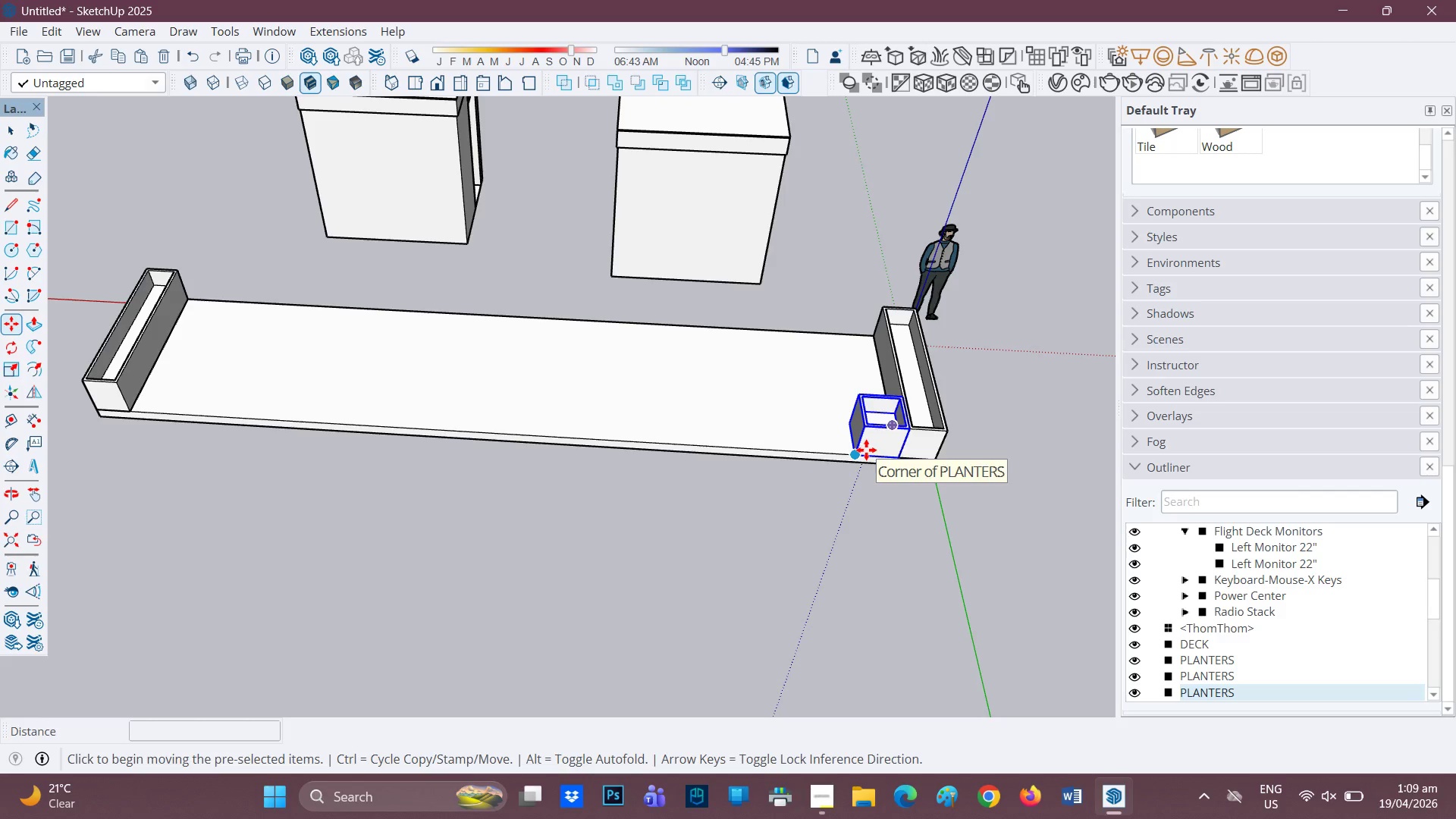 
key(Control+ControlRight)
 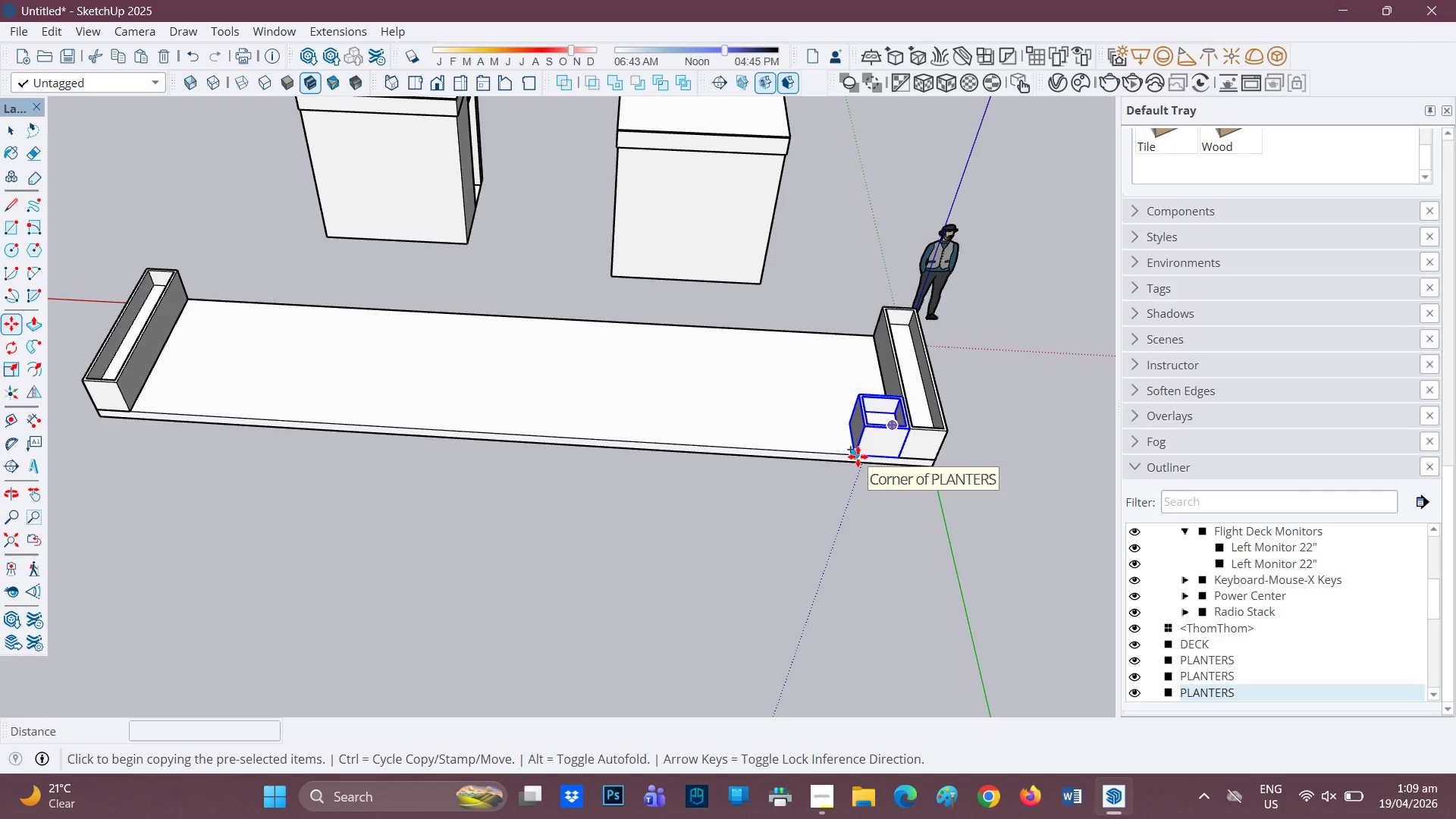 
left_click([858, 457])
 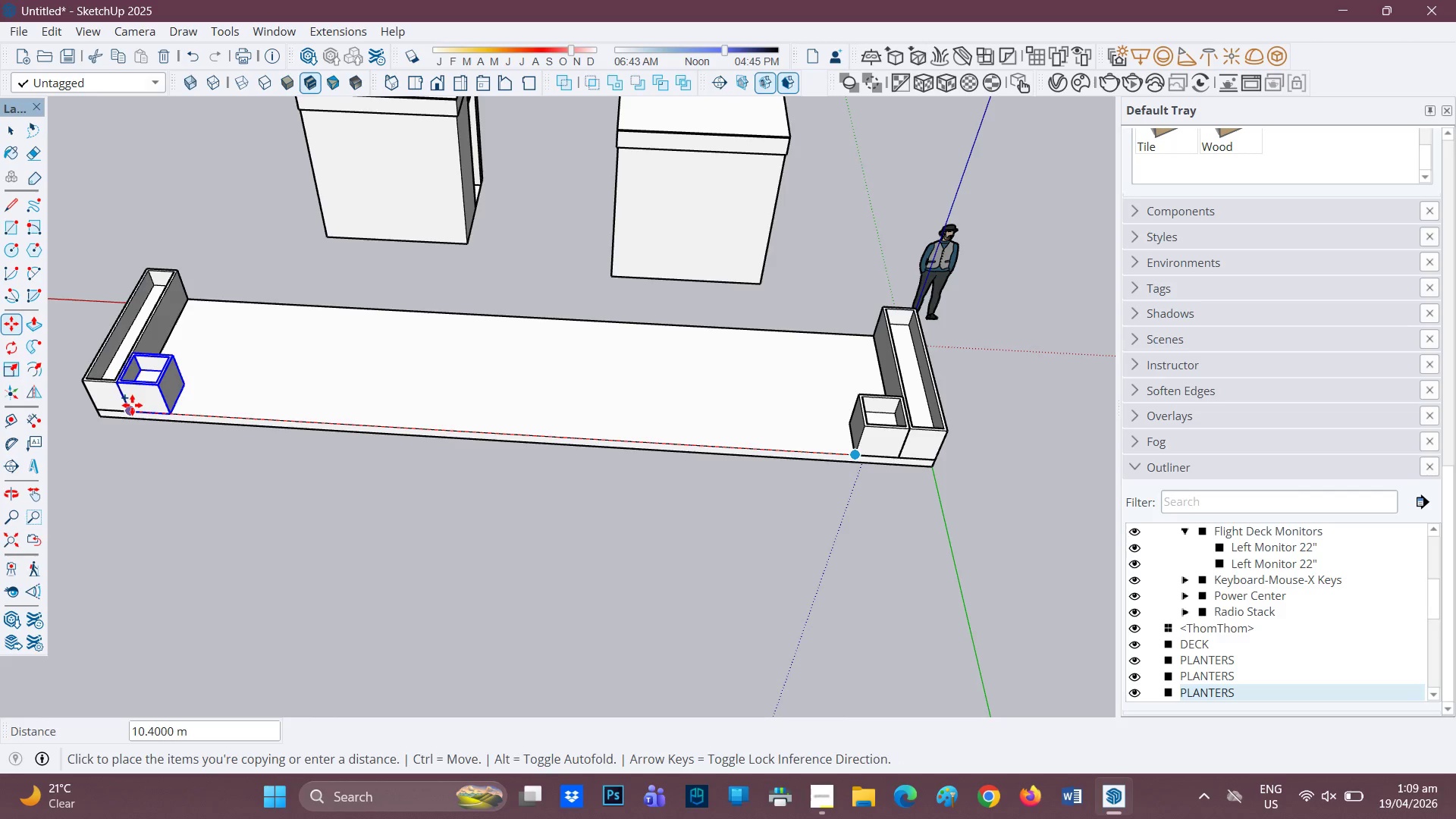 
left_click([131, 405])
 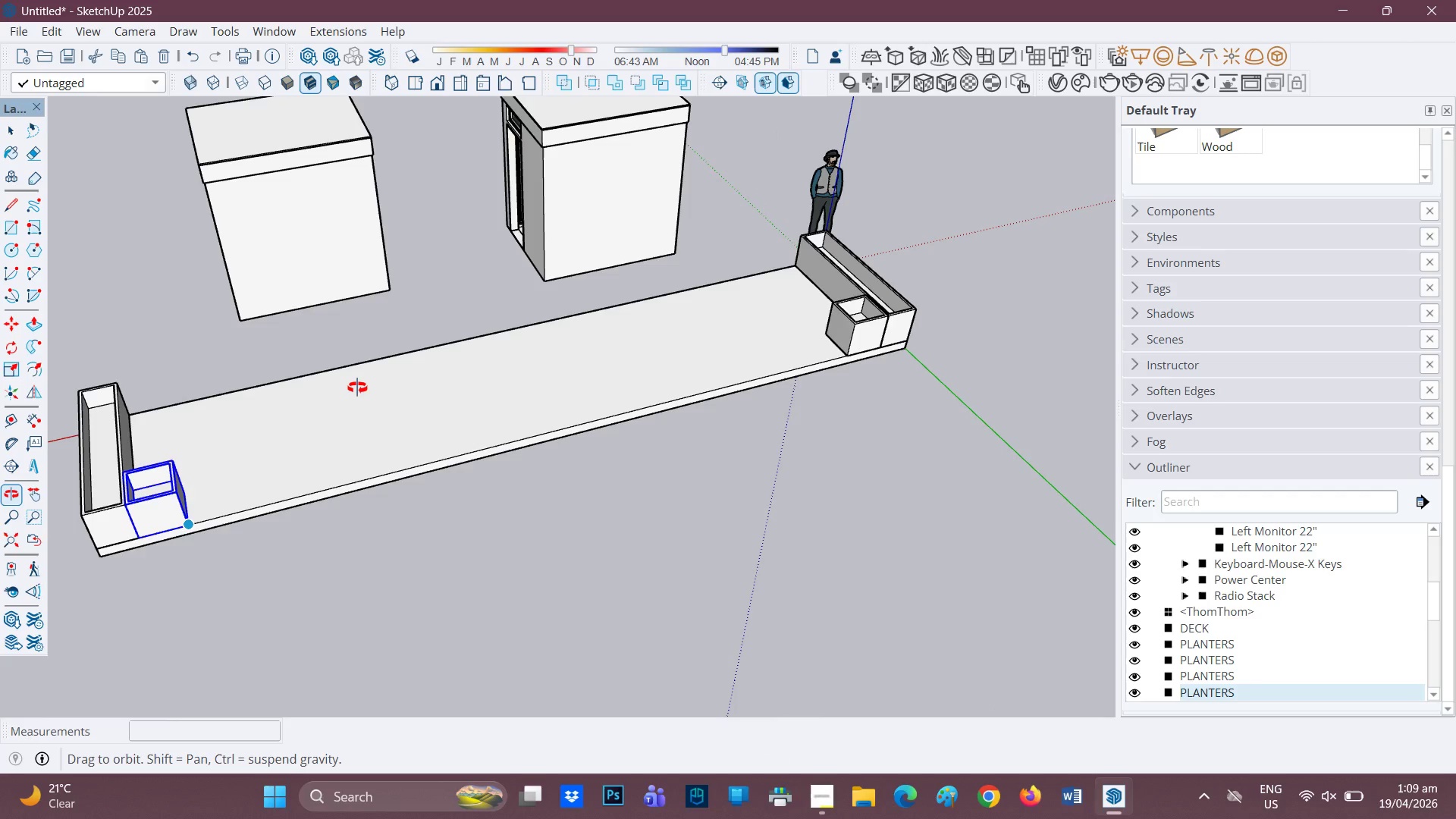 
key(Space)
 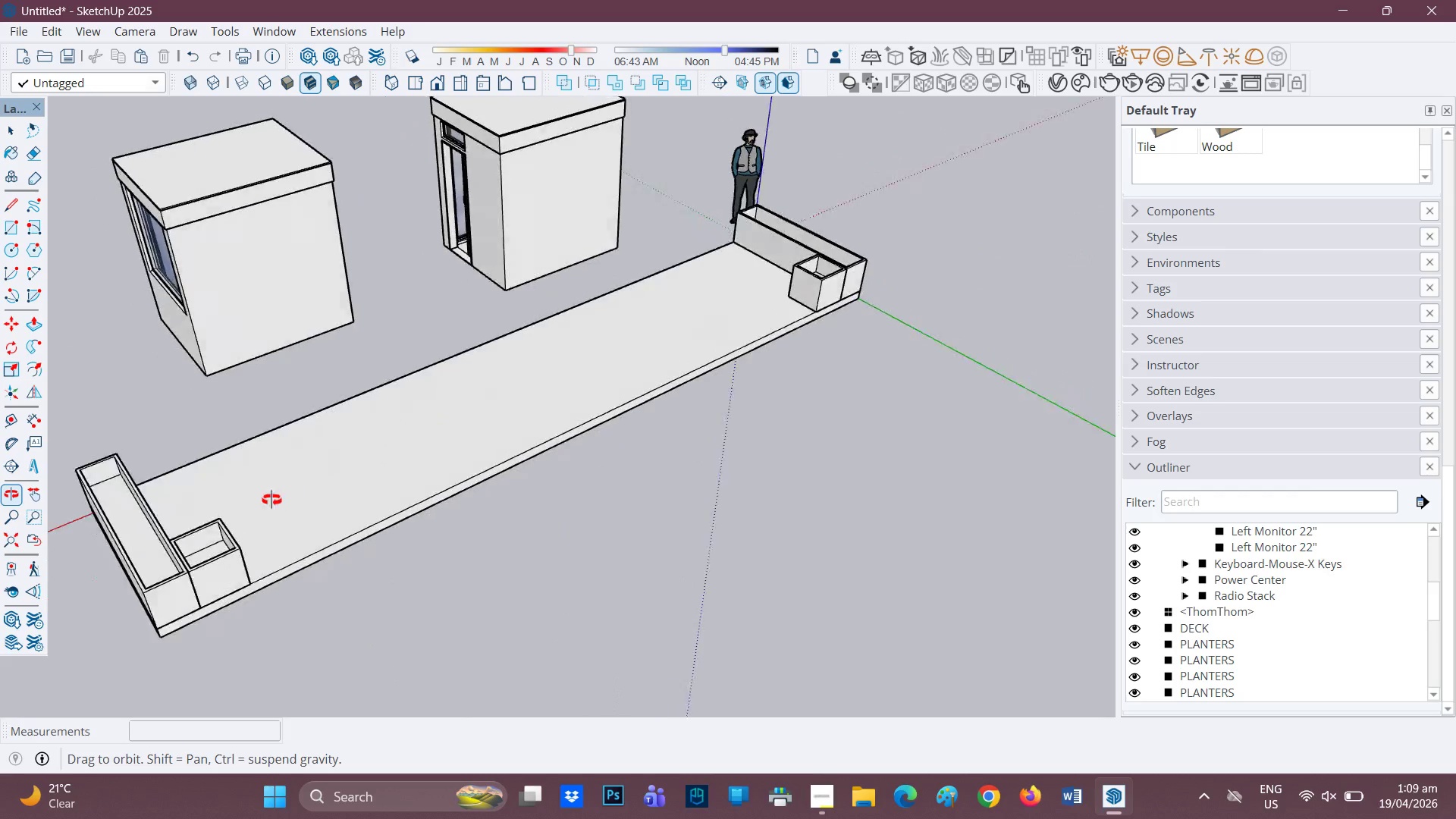 
key(Space)
 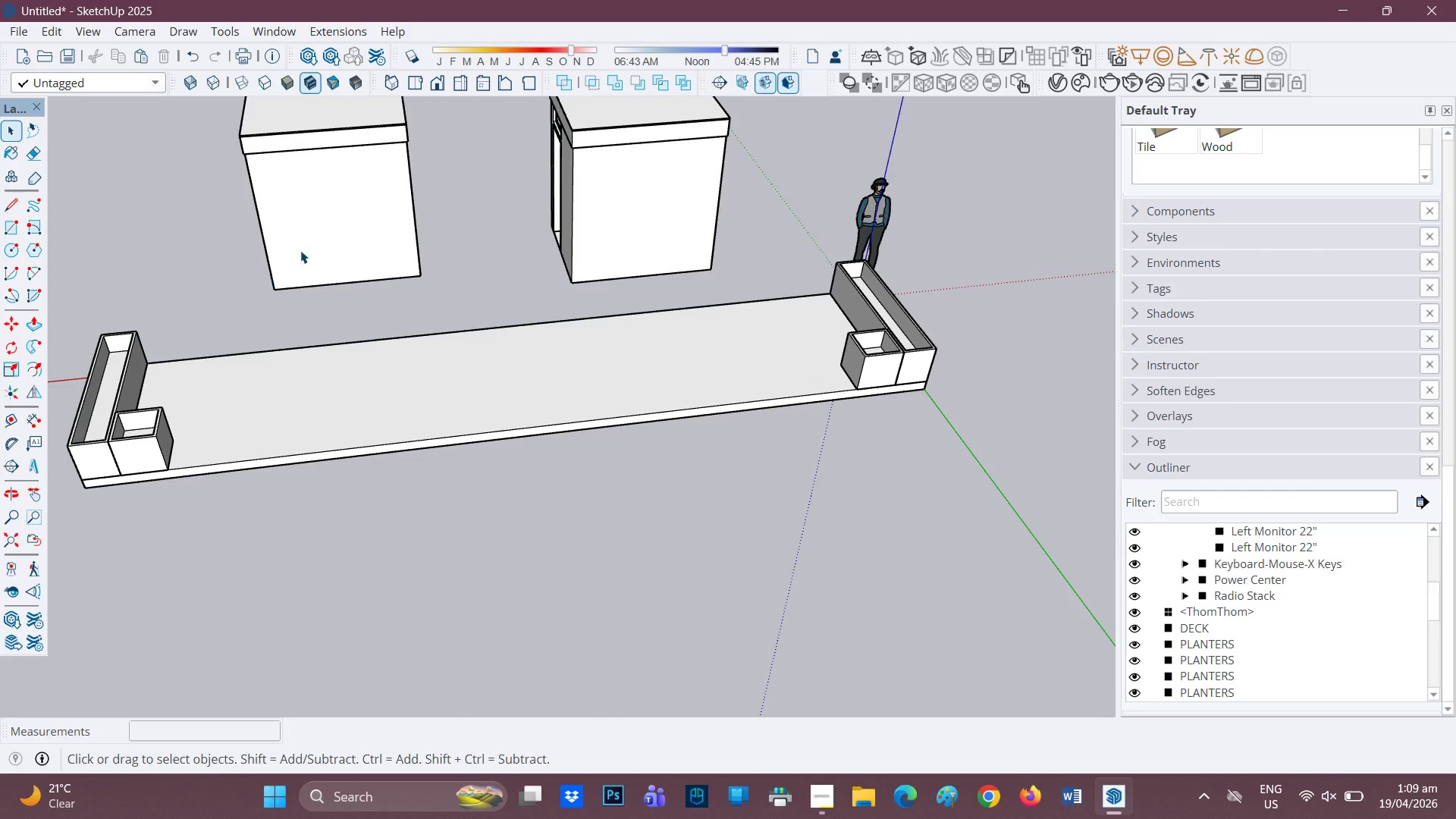 
left_click([300, 250])
 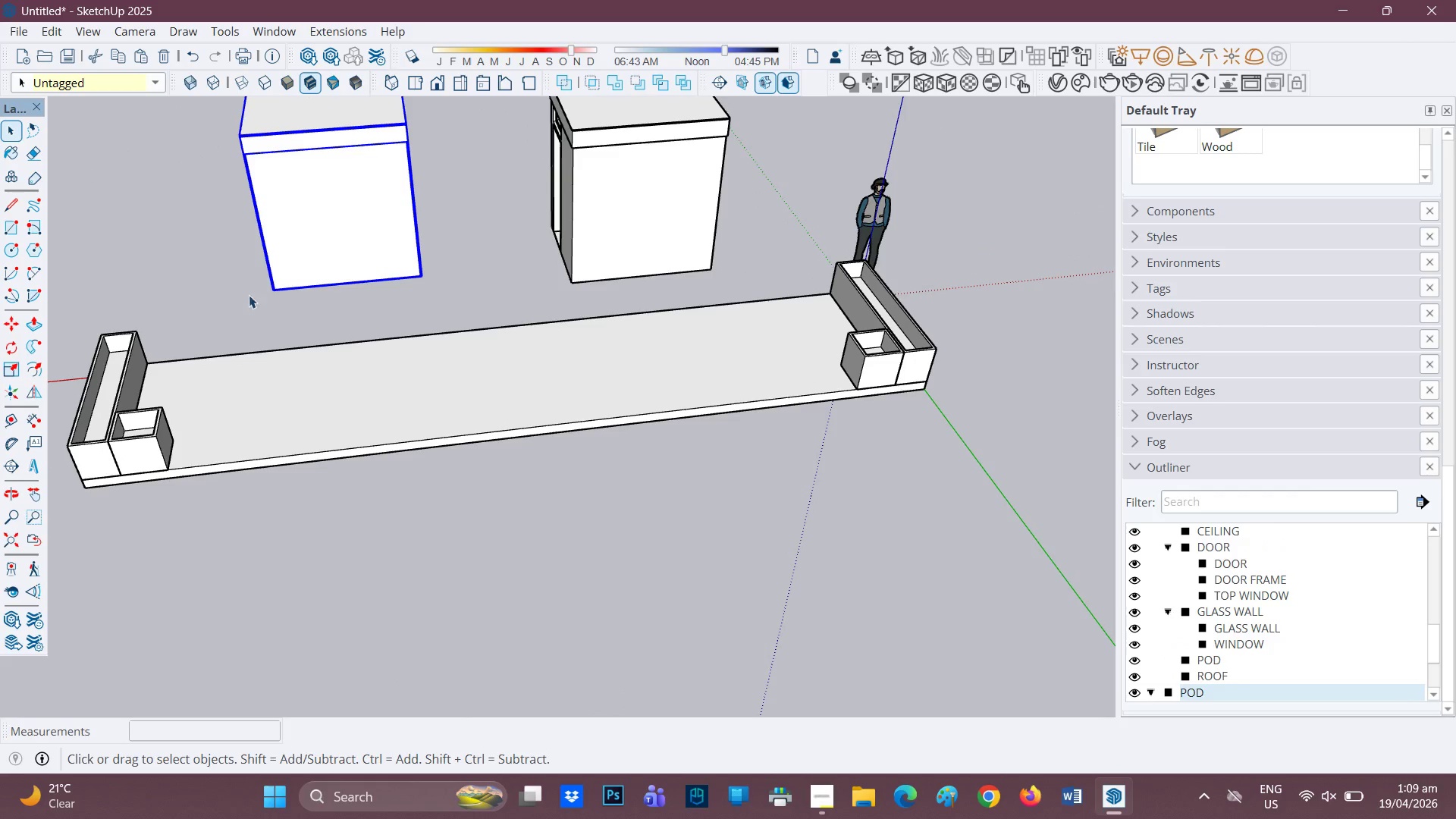 
scroll: coordinate [207, 321], scroll_direction: up, amount: 1.0
 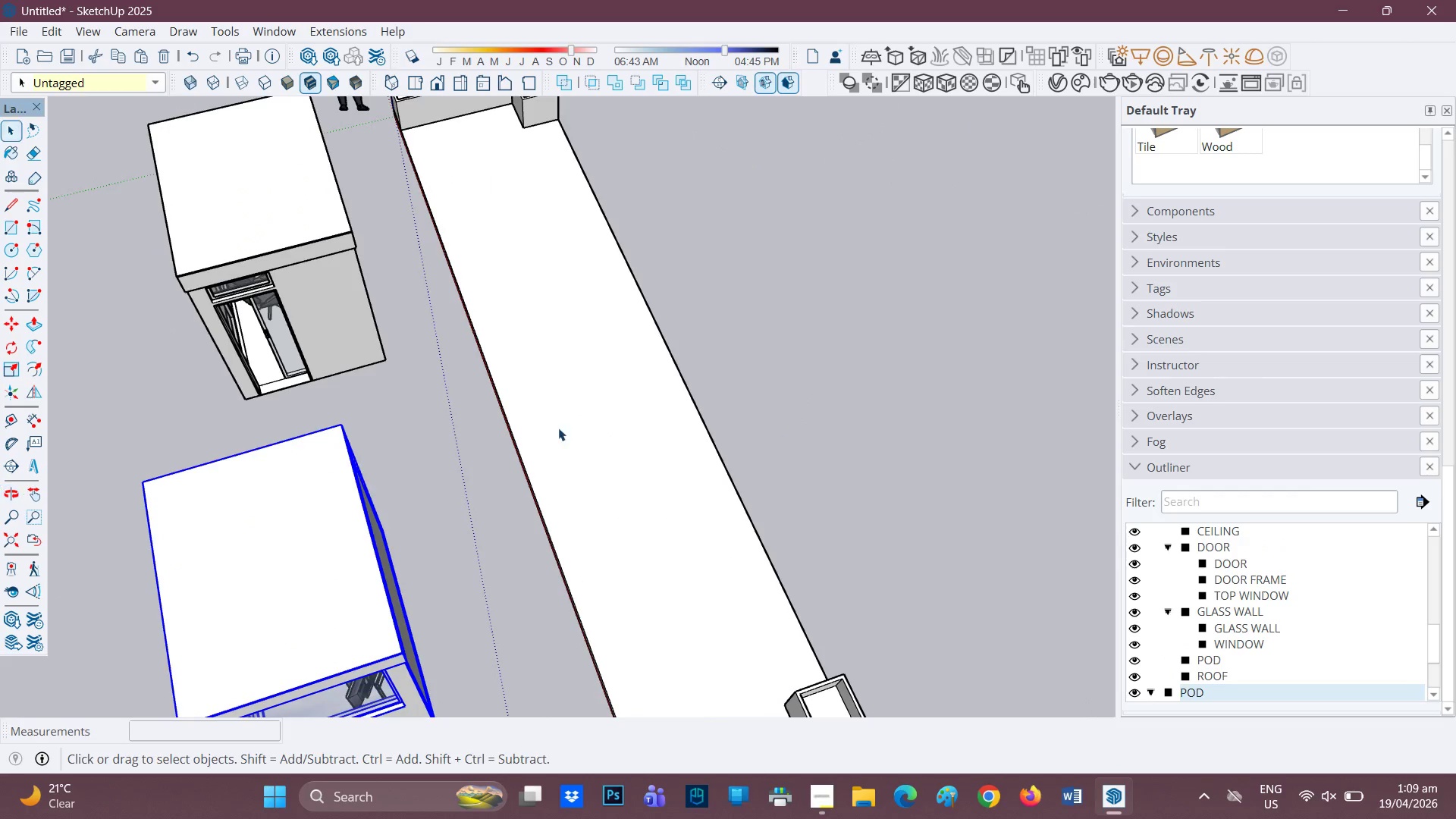 
scroll: coordinate [274, 514], scroll_direction: down, amount: 1.0
 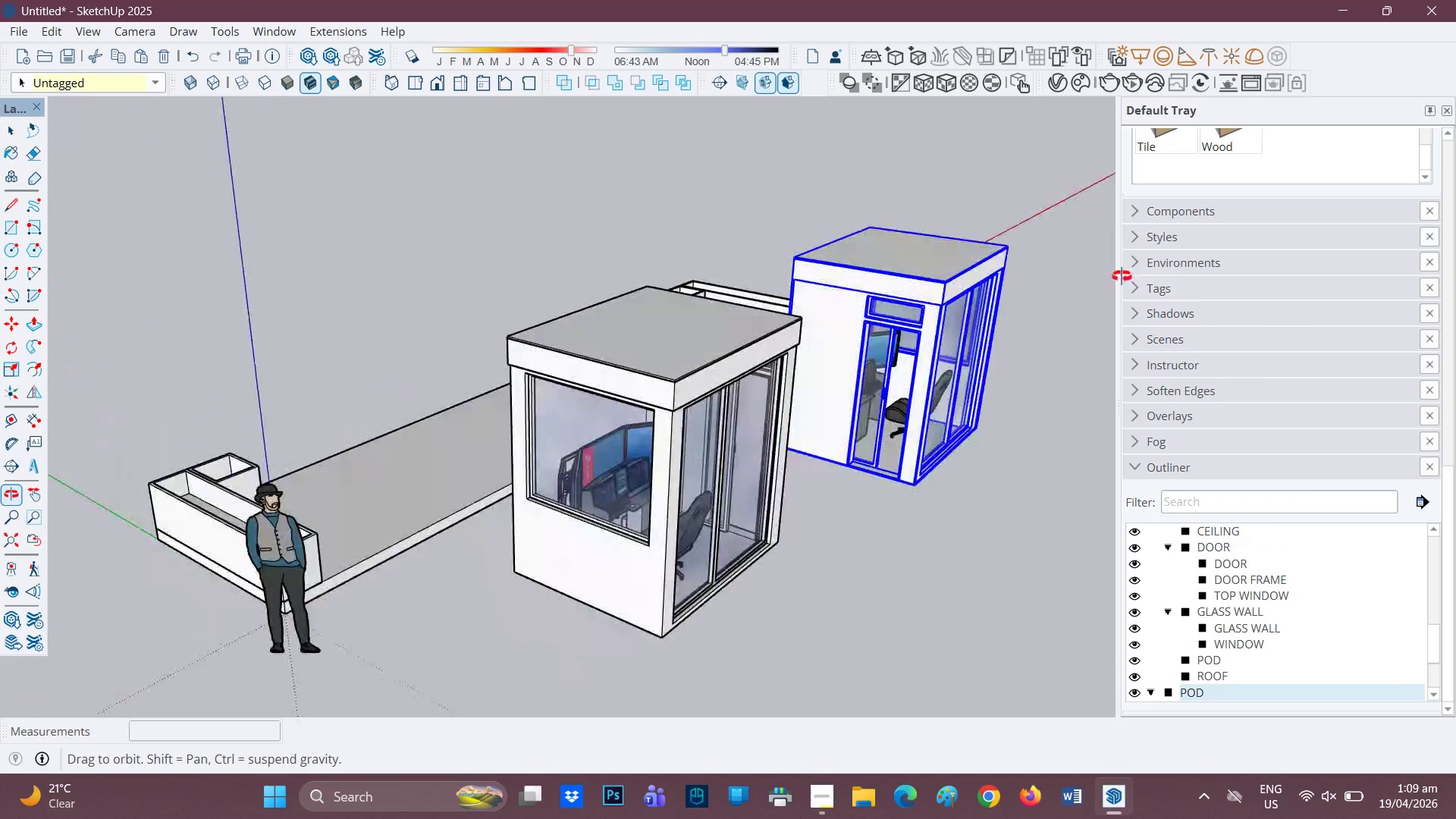 
left_click_drag(start_coordinate=[947, 460], to_coordinate=[889, 316])
 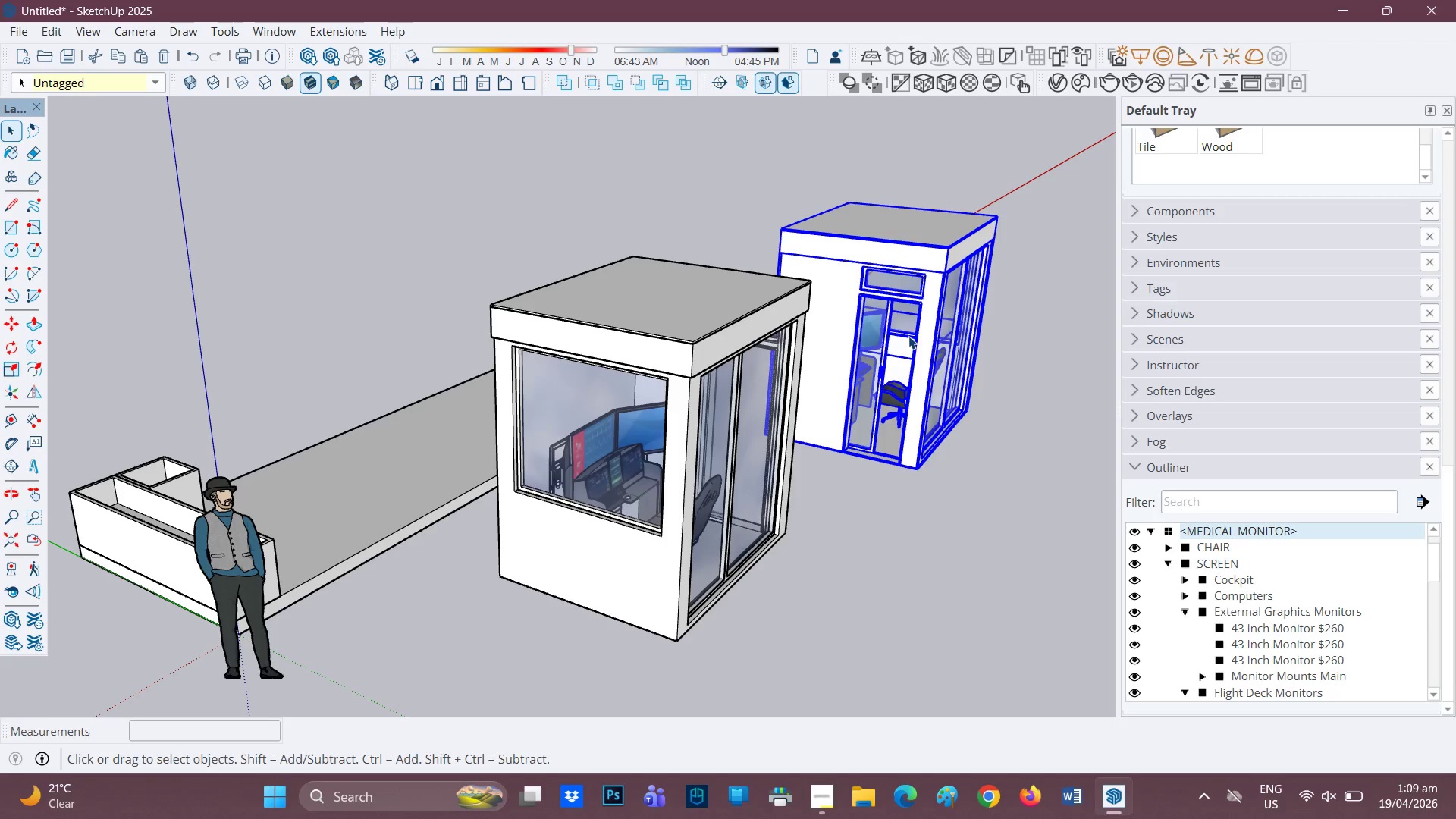 
scroll: coordinate [949, 451], scroll_direction: none, amount: 0.0
 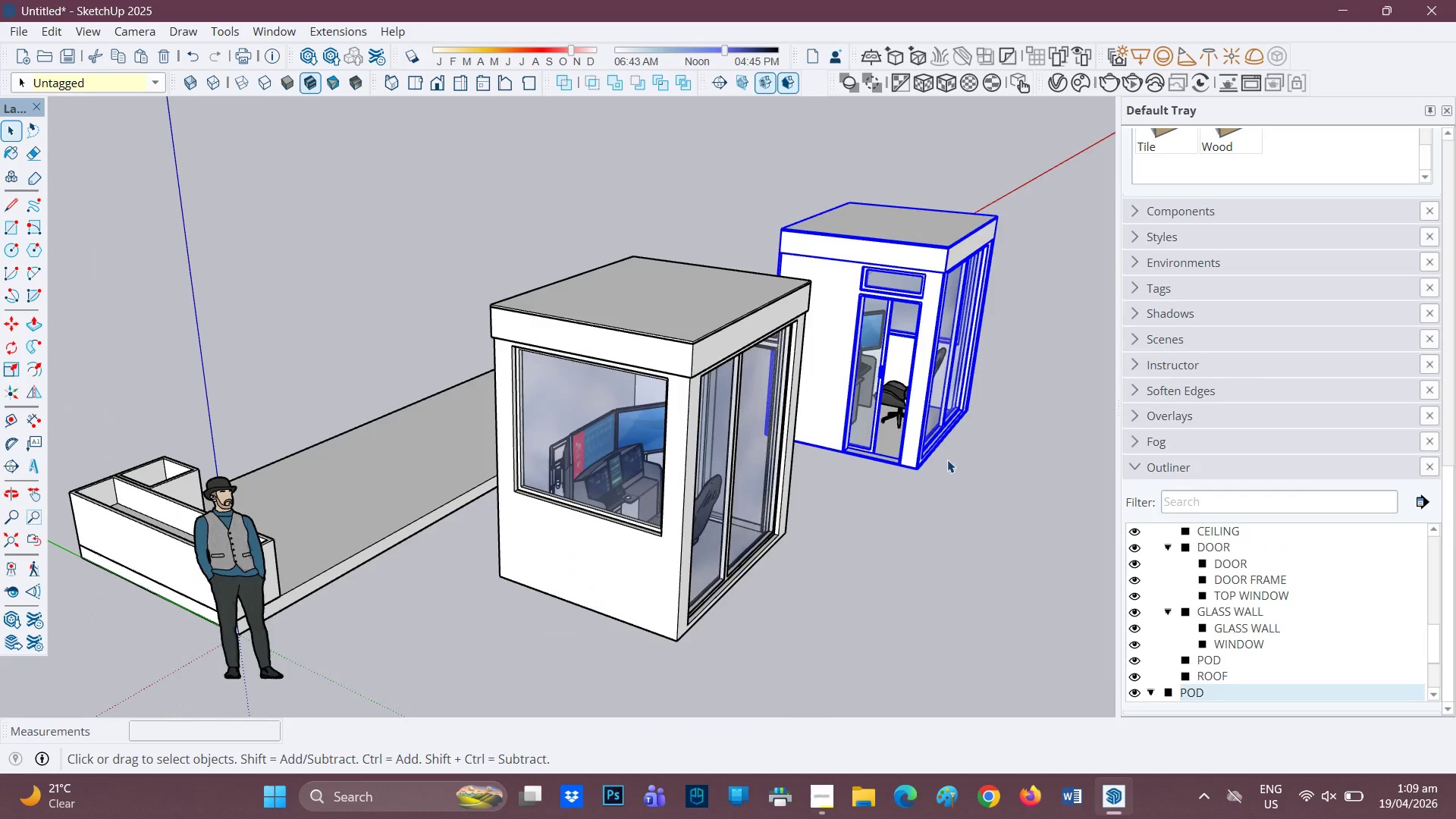 
right_click([908, 336])
 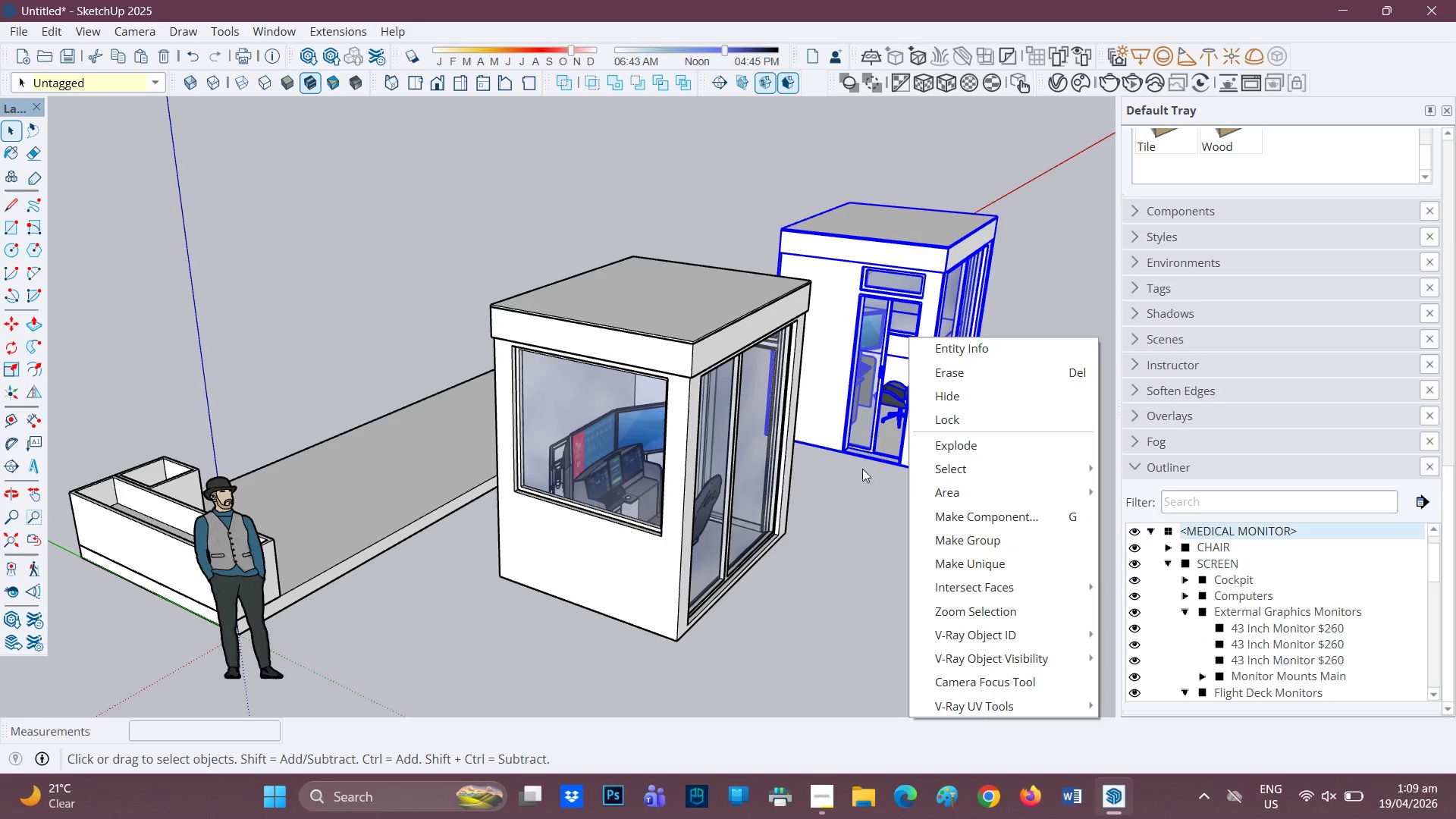 
left_click([813, 502])
 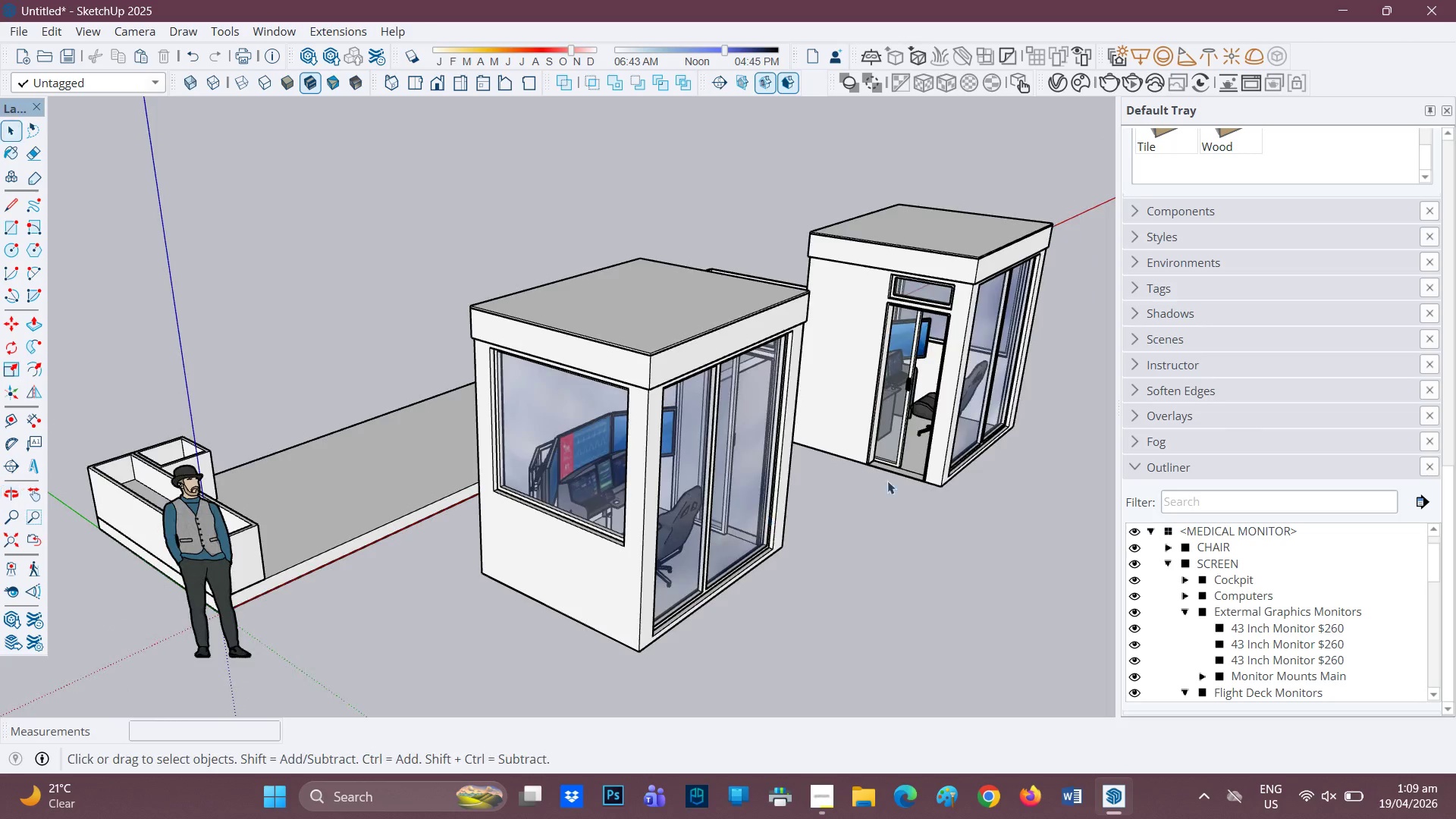 
left_click_drag(start_coordinate=[1009, 510], to_coordinate=[887, 358])
 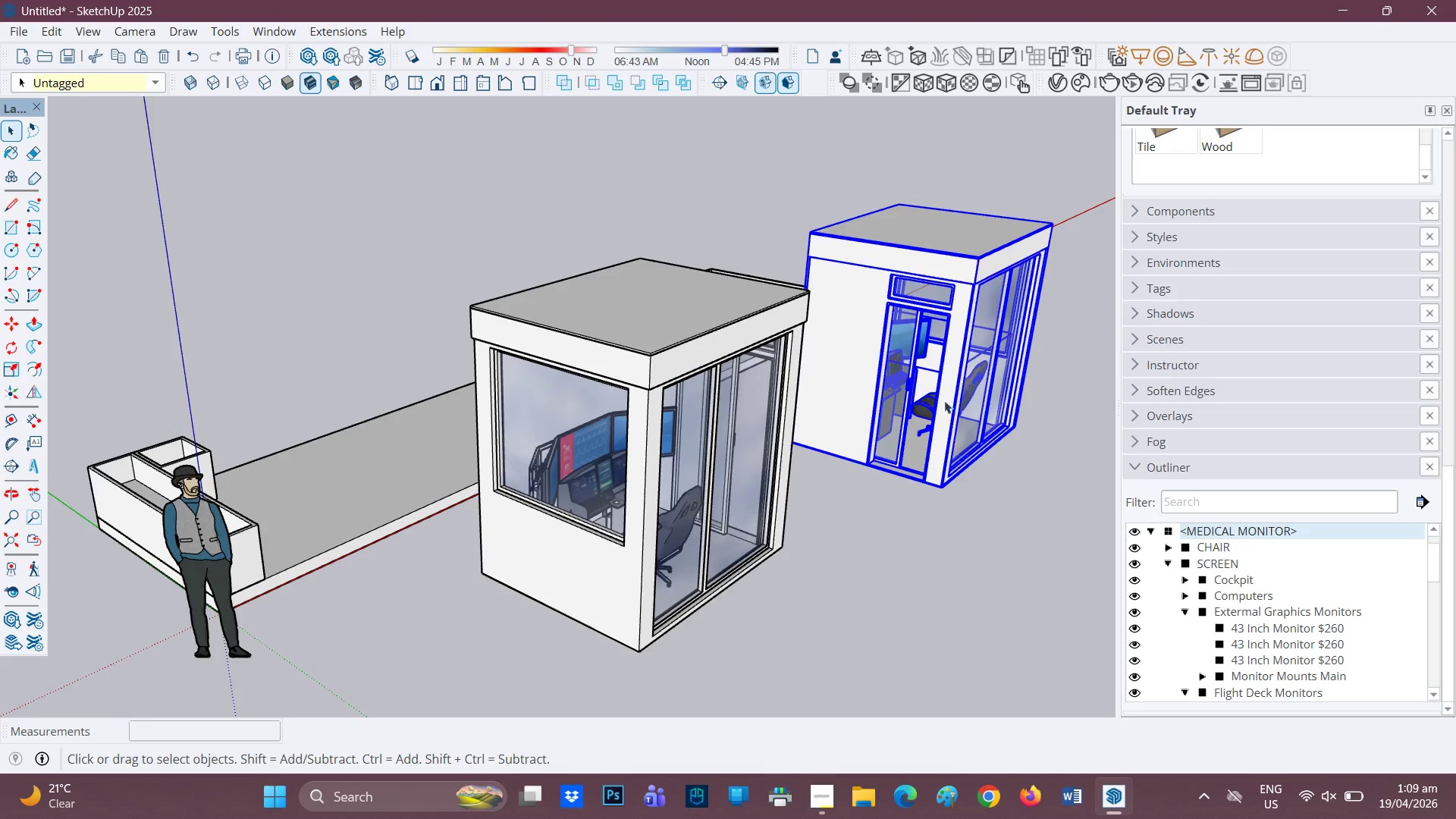 
scroll: coordinate [949, 403], scroll_direction: down, amount: 1.0
 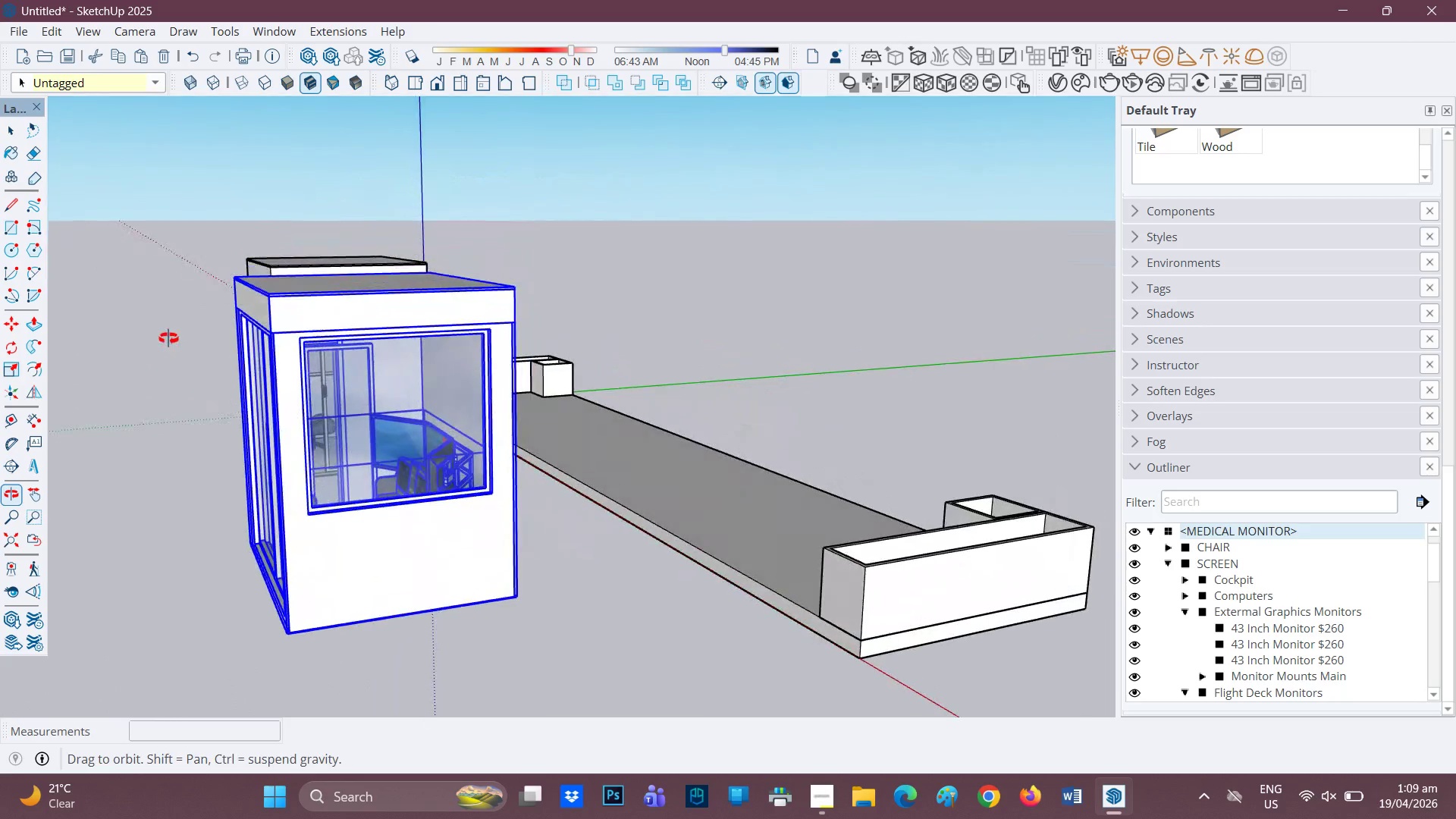 
key(M)
 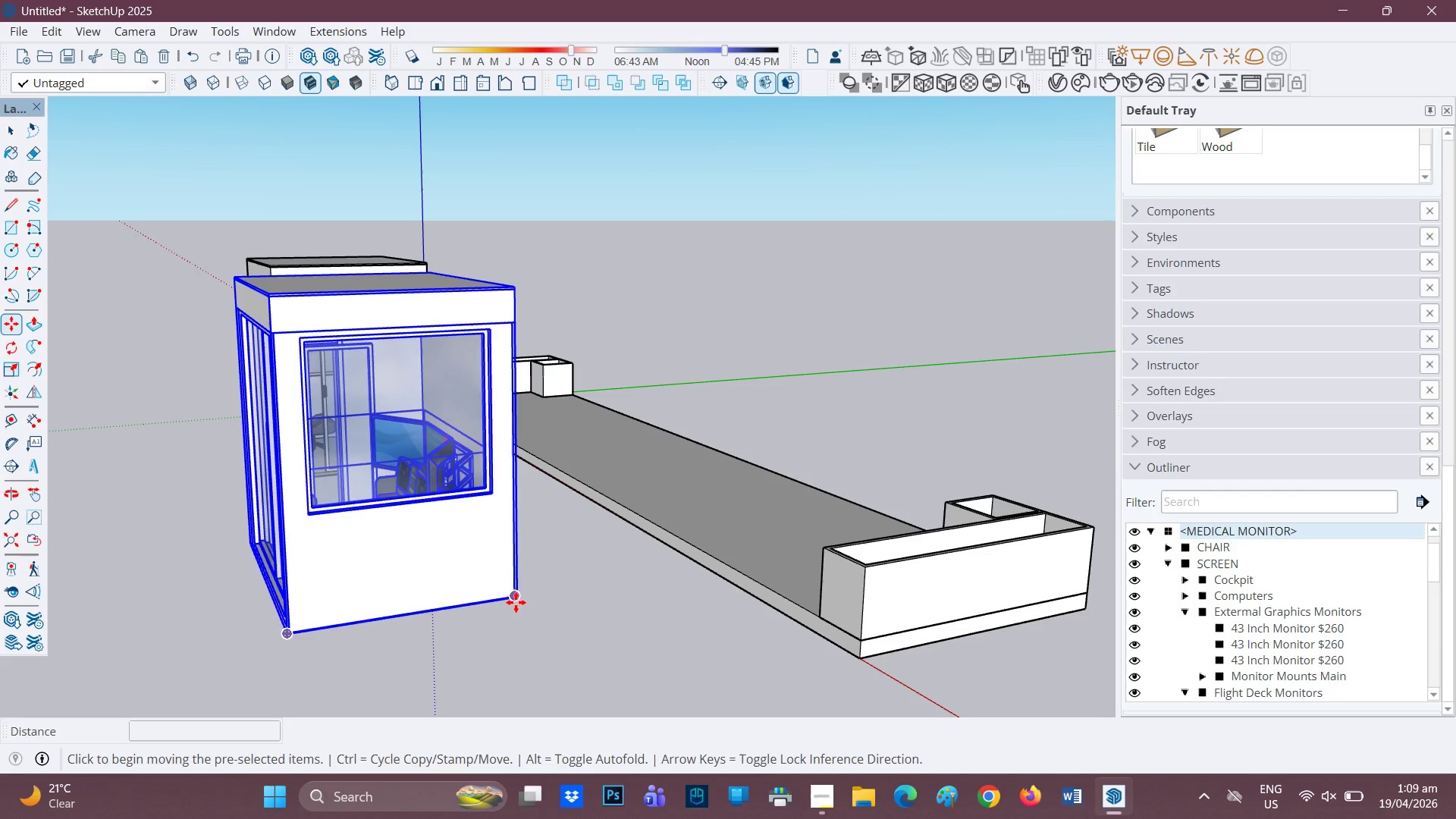 
scroll: coordinate [516, 600], scroll_direction: up, amount: 5.0
 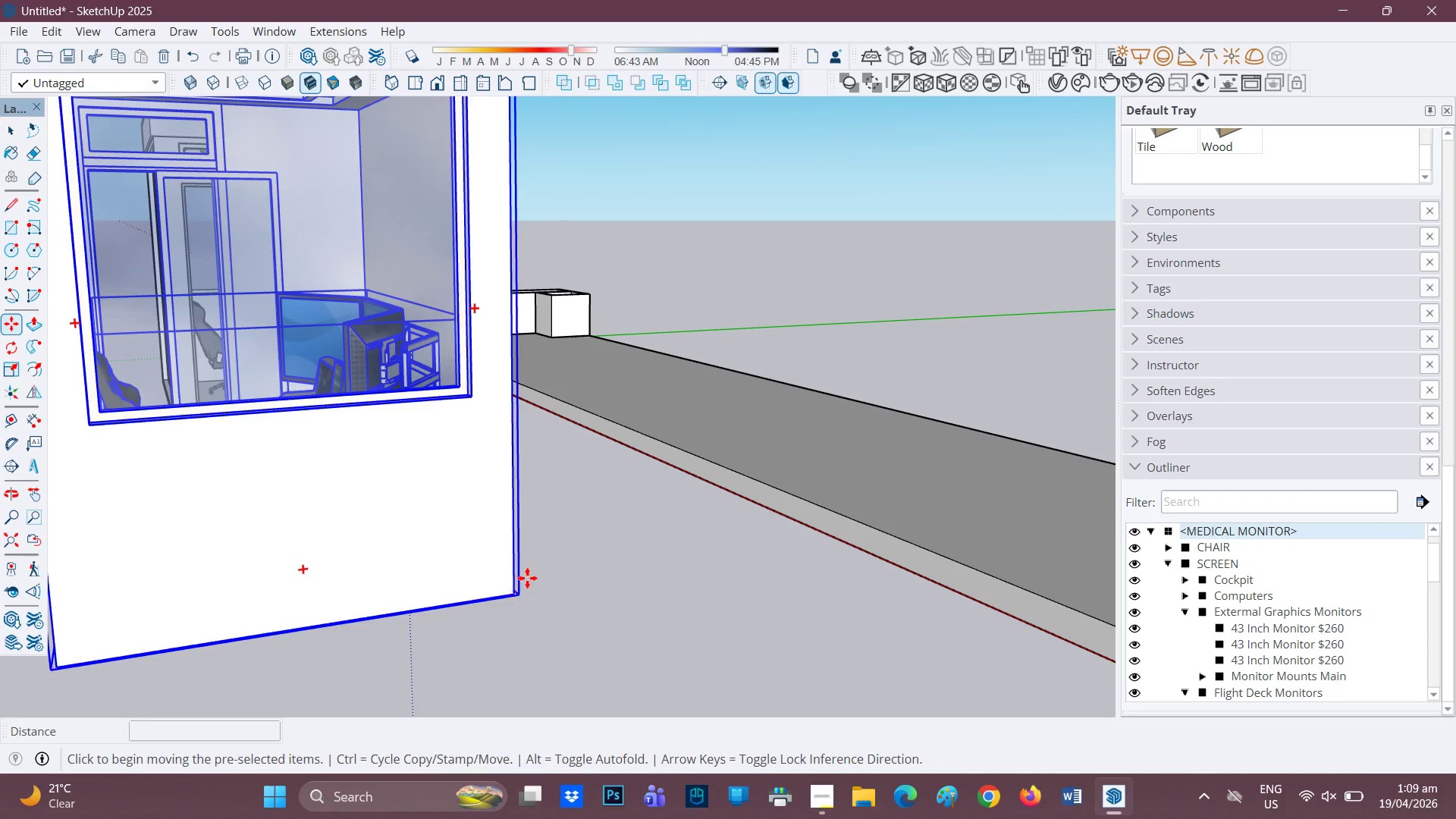 
scroll: coordinate [760, 432], scroll_direction: down, amount: 1.0
 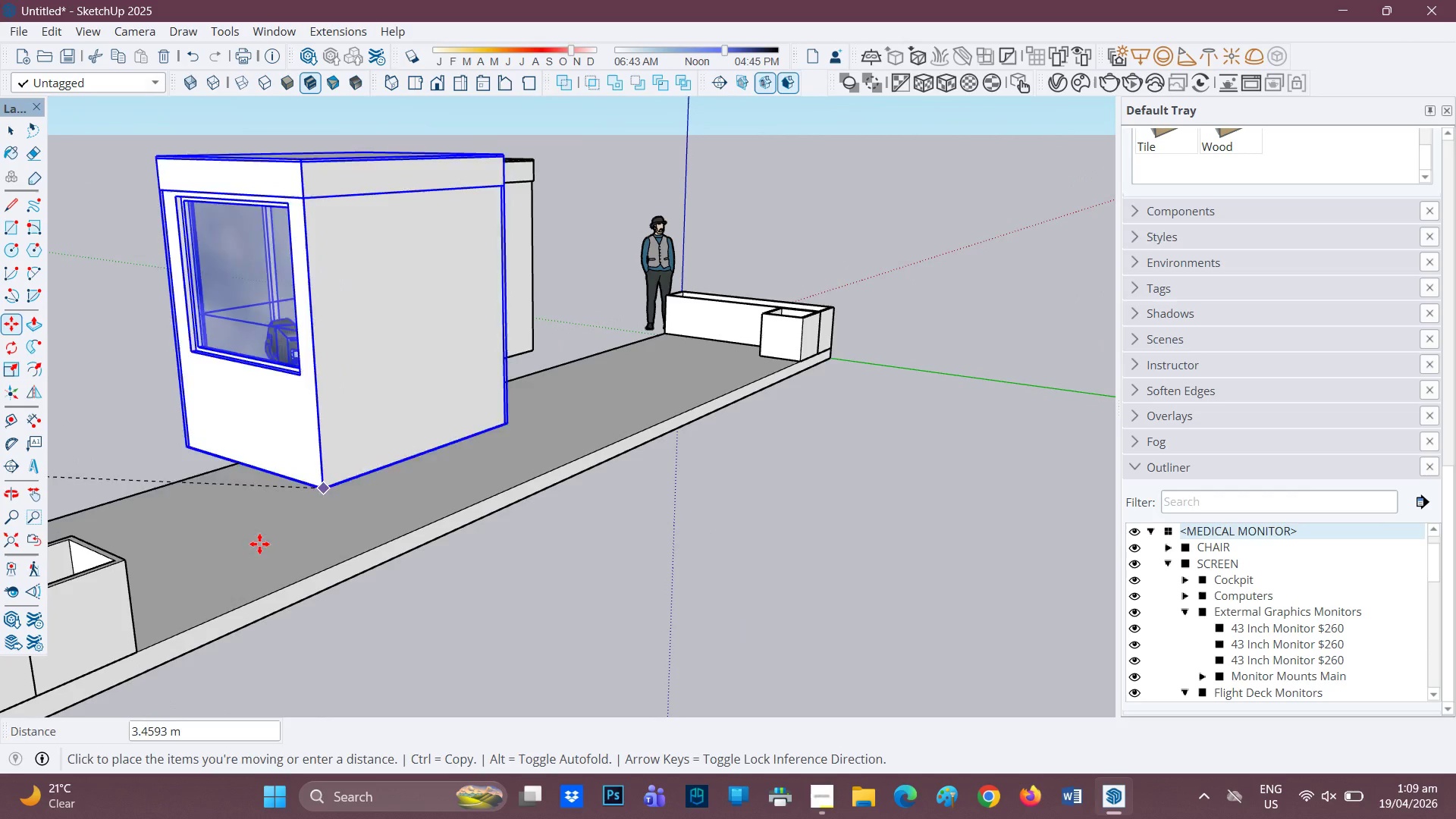 
wait(5.89)
 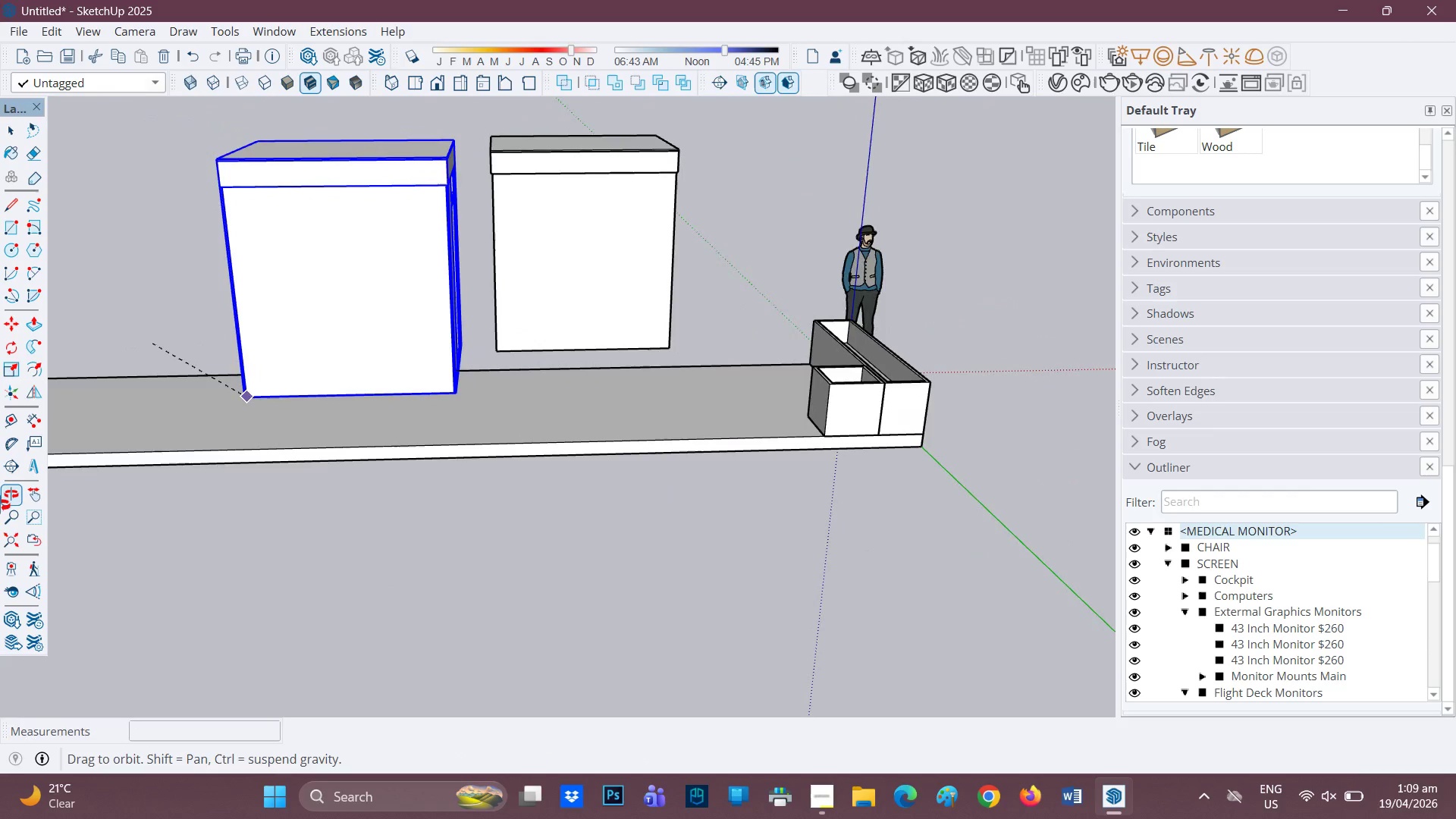 
left_click_drag(start_coordinate=[139, 646], to_coordinate=[152, 634])
 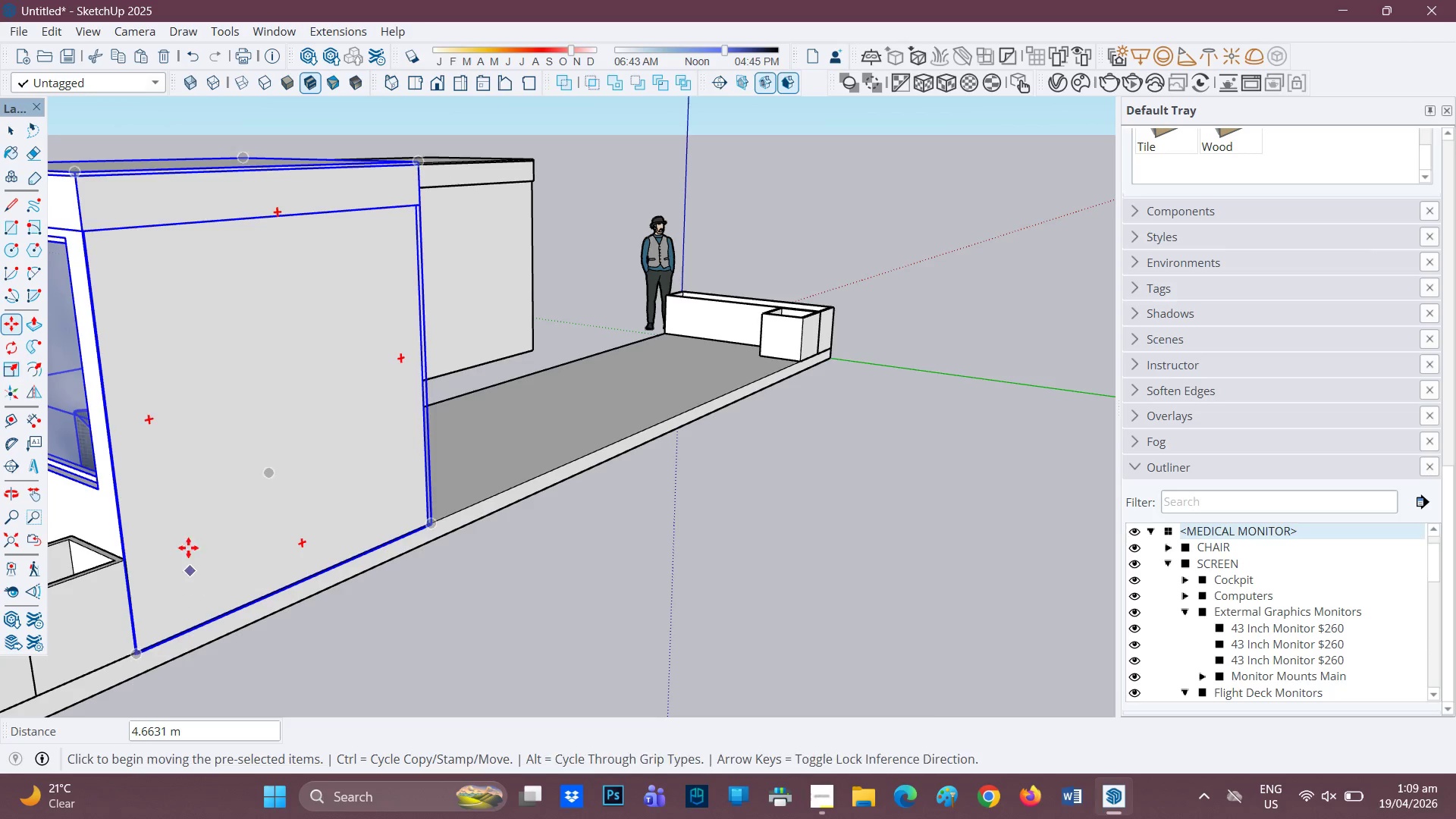 
scroll: coordinate [305, 474], scroll_direction: down, amount: 8.0
 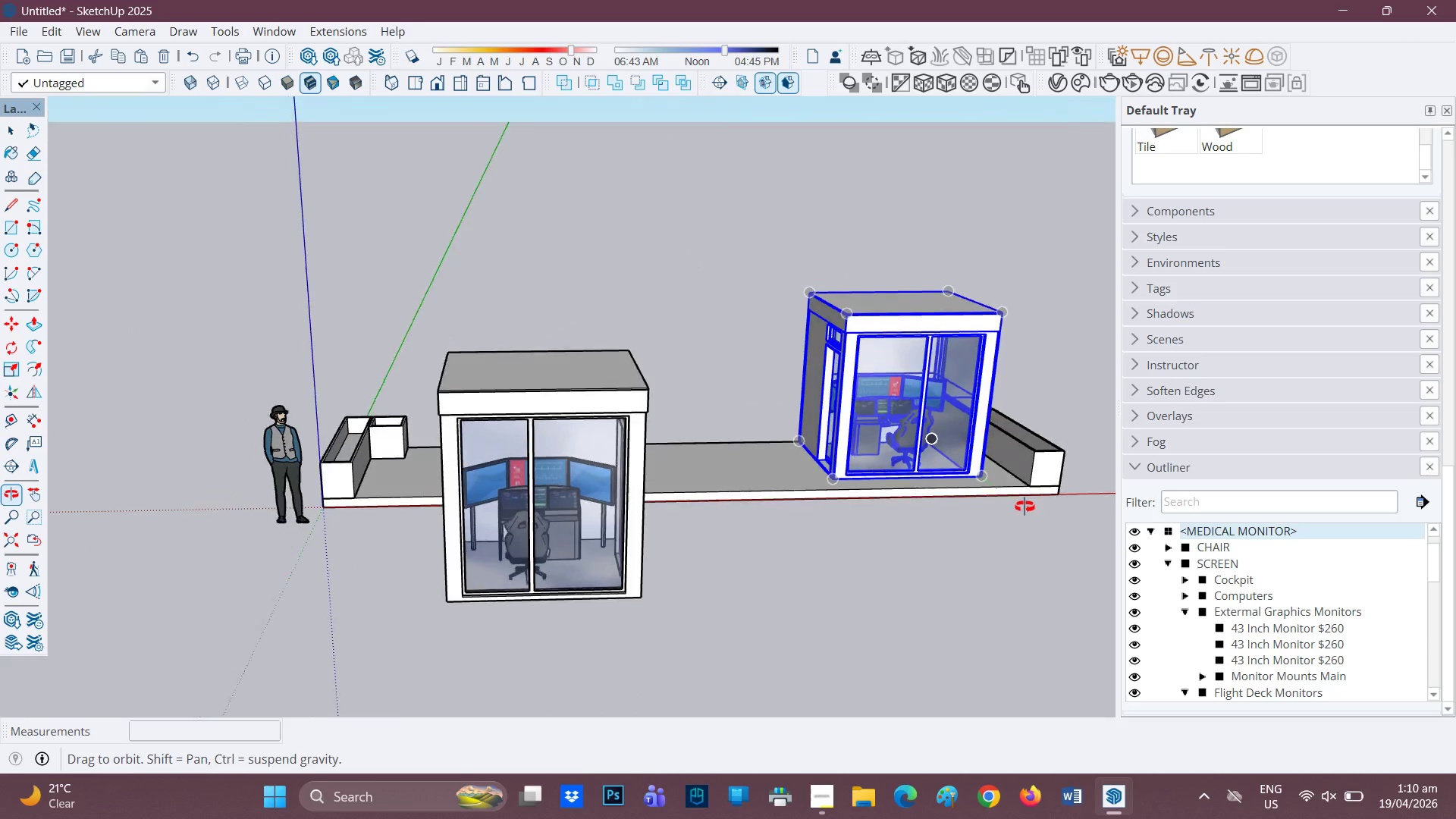 
key(Space)
 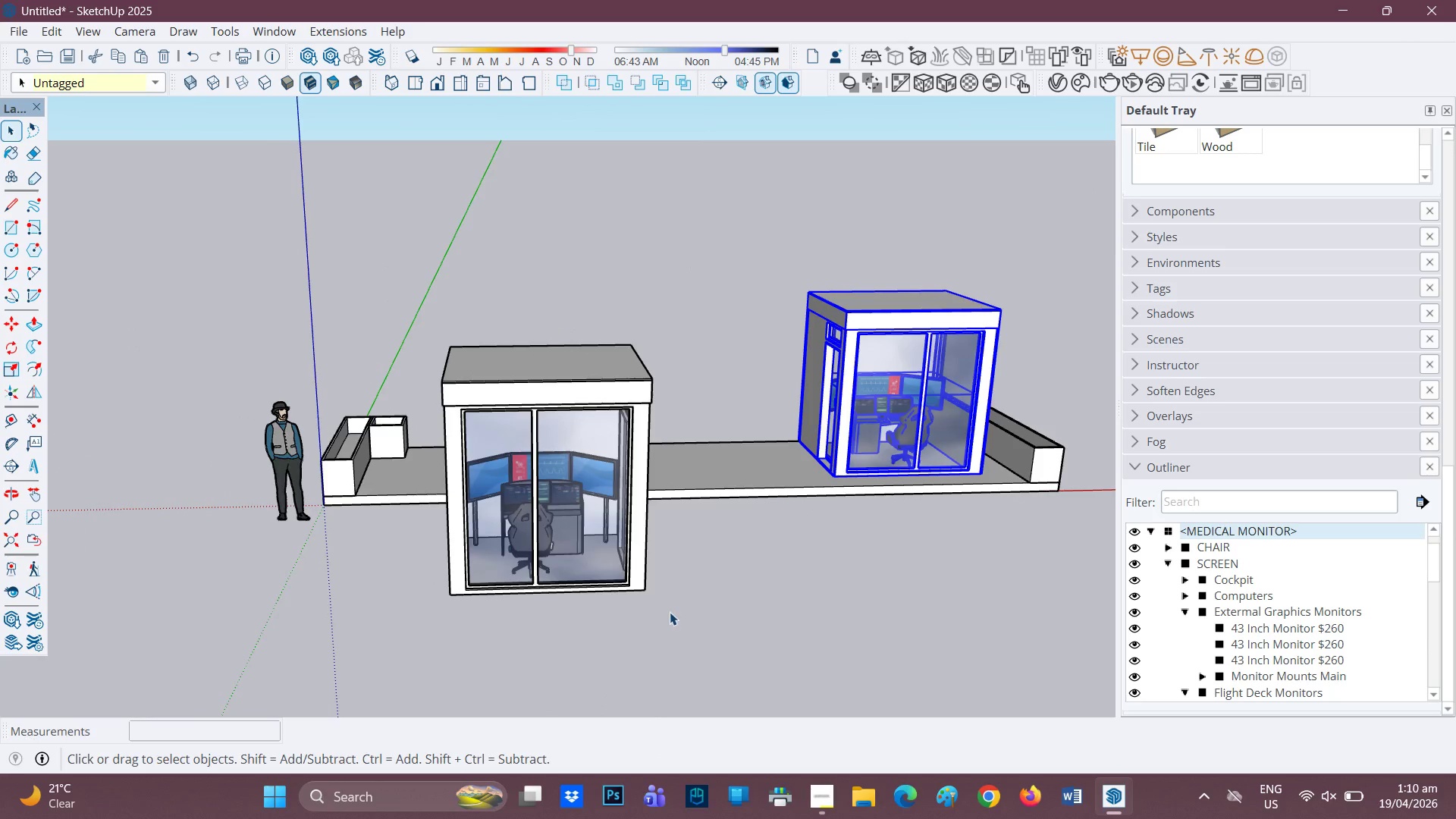 
left_click([670, 612])
 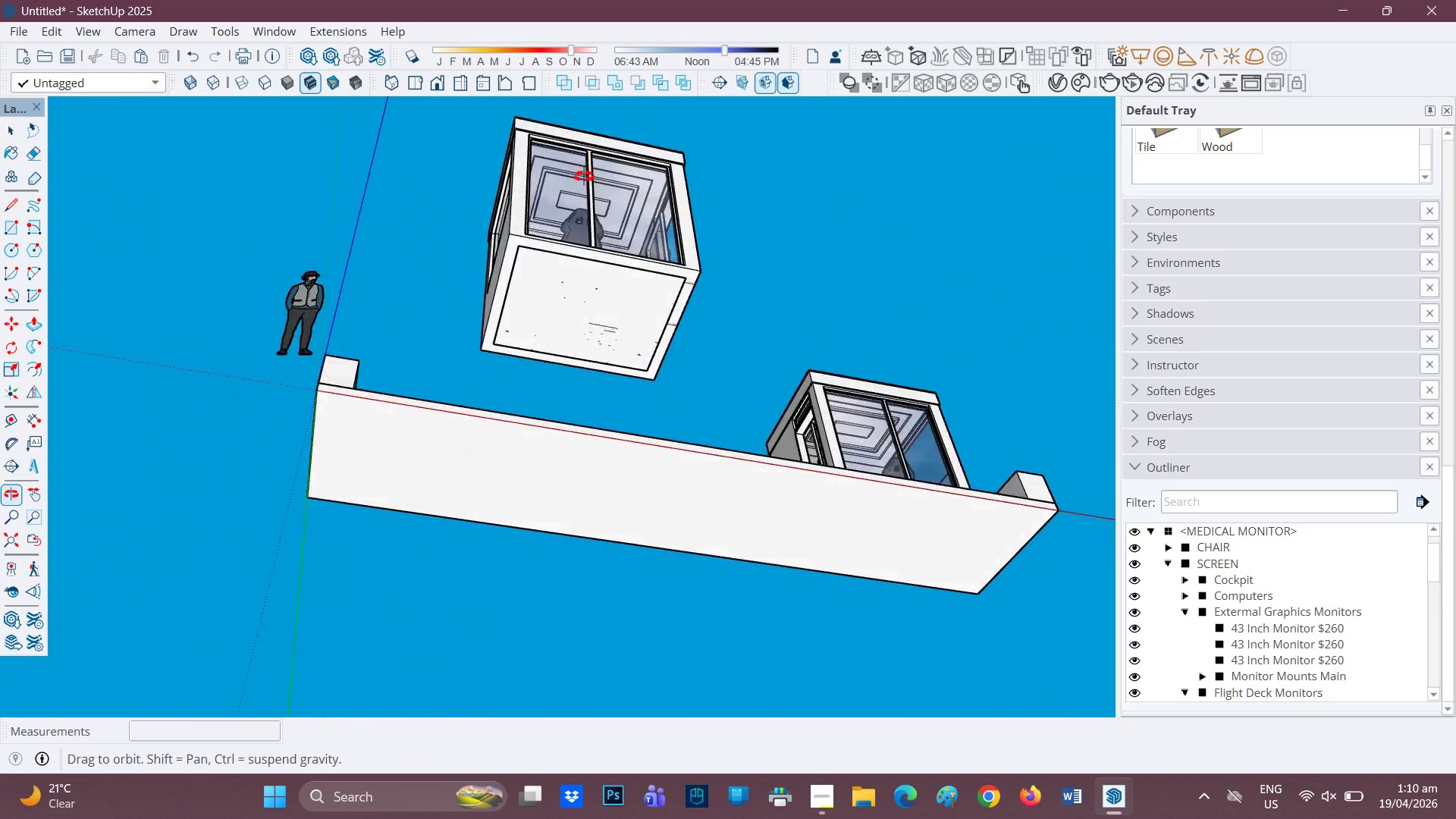 
wait(5.03)
 